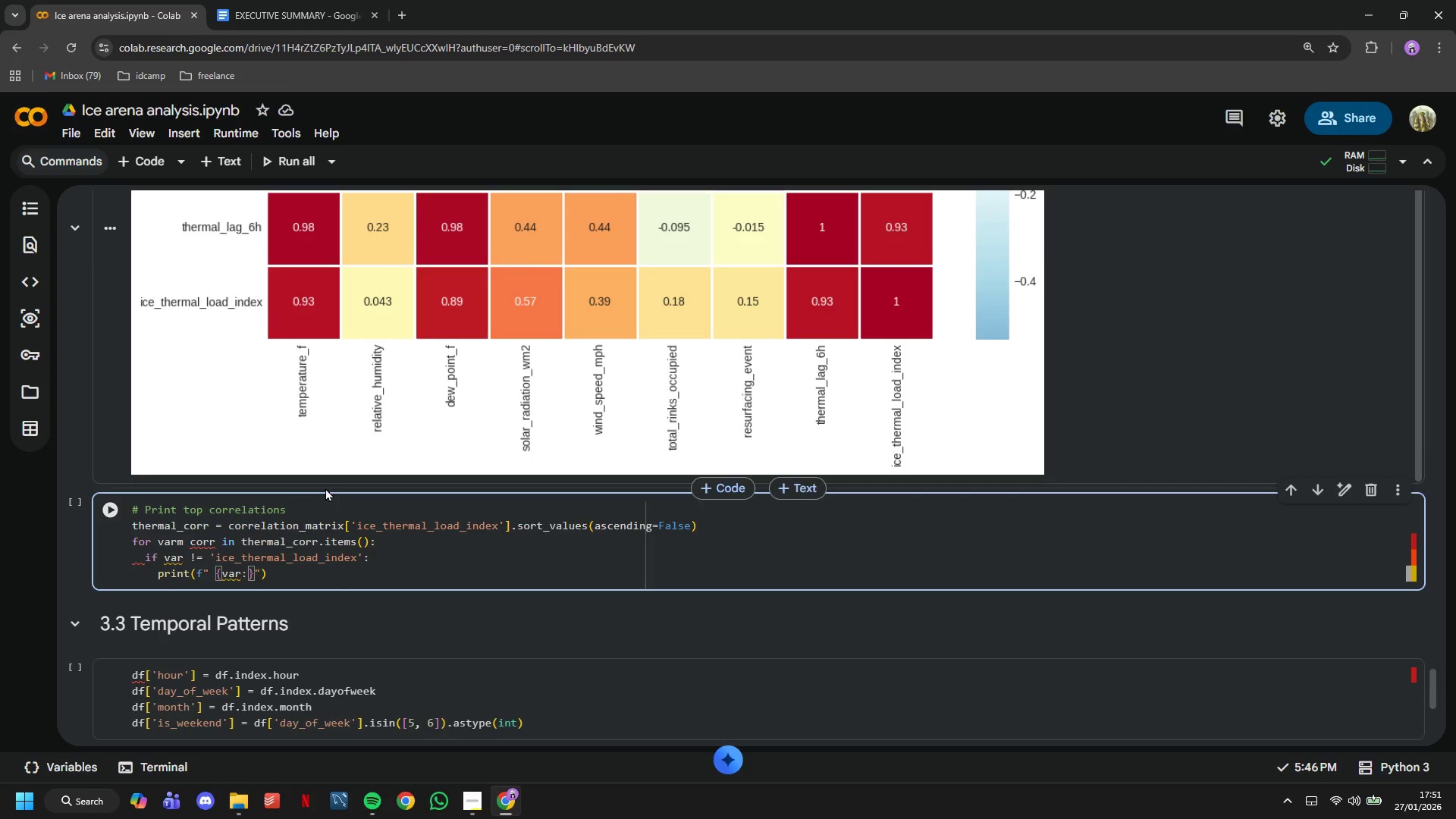 
wait(28.77)
 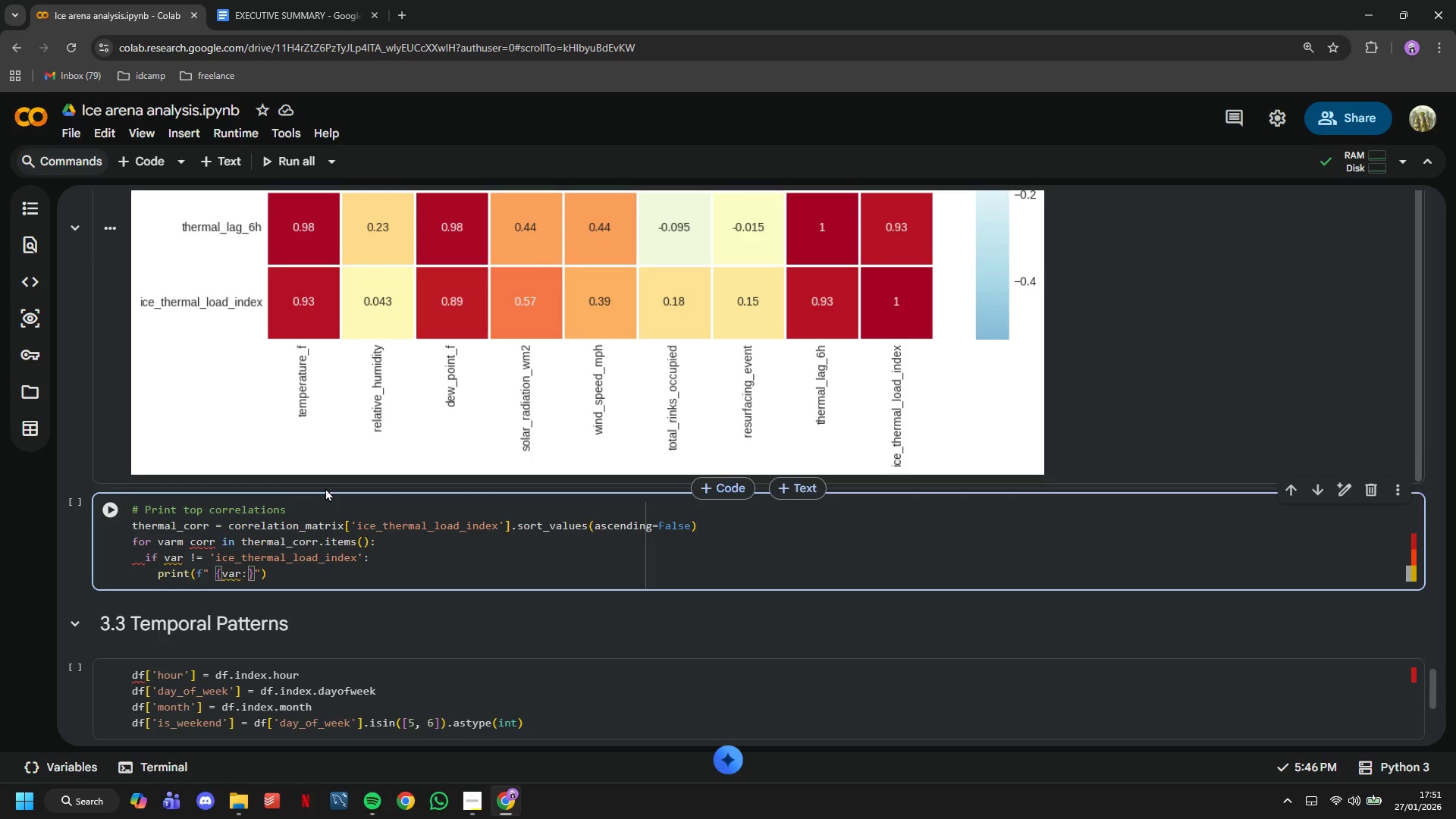 
type(30s)
 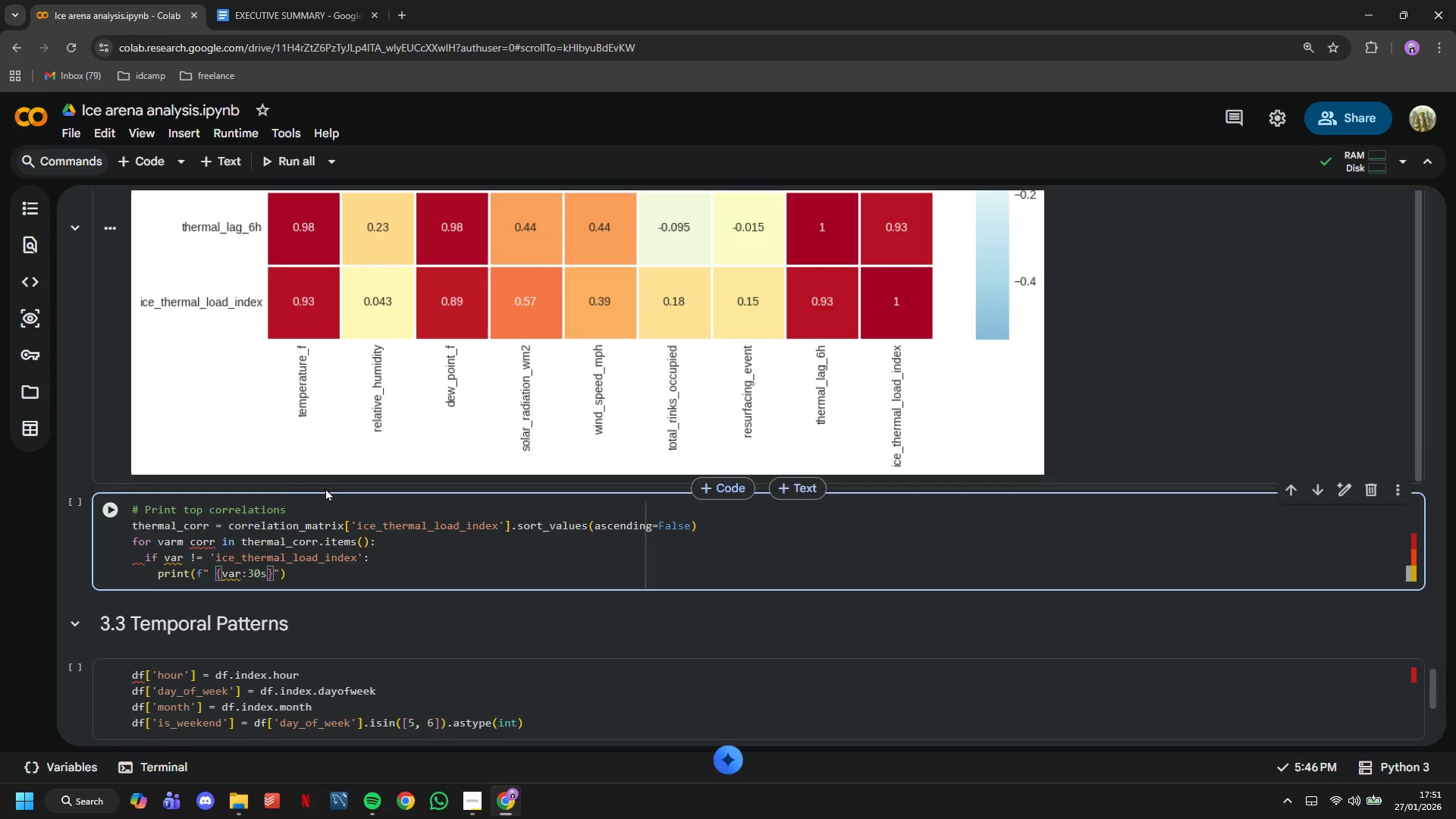 
key(ArrowRight)
 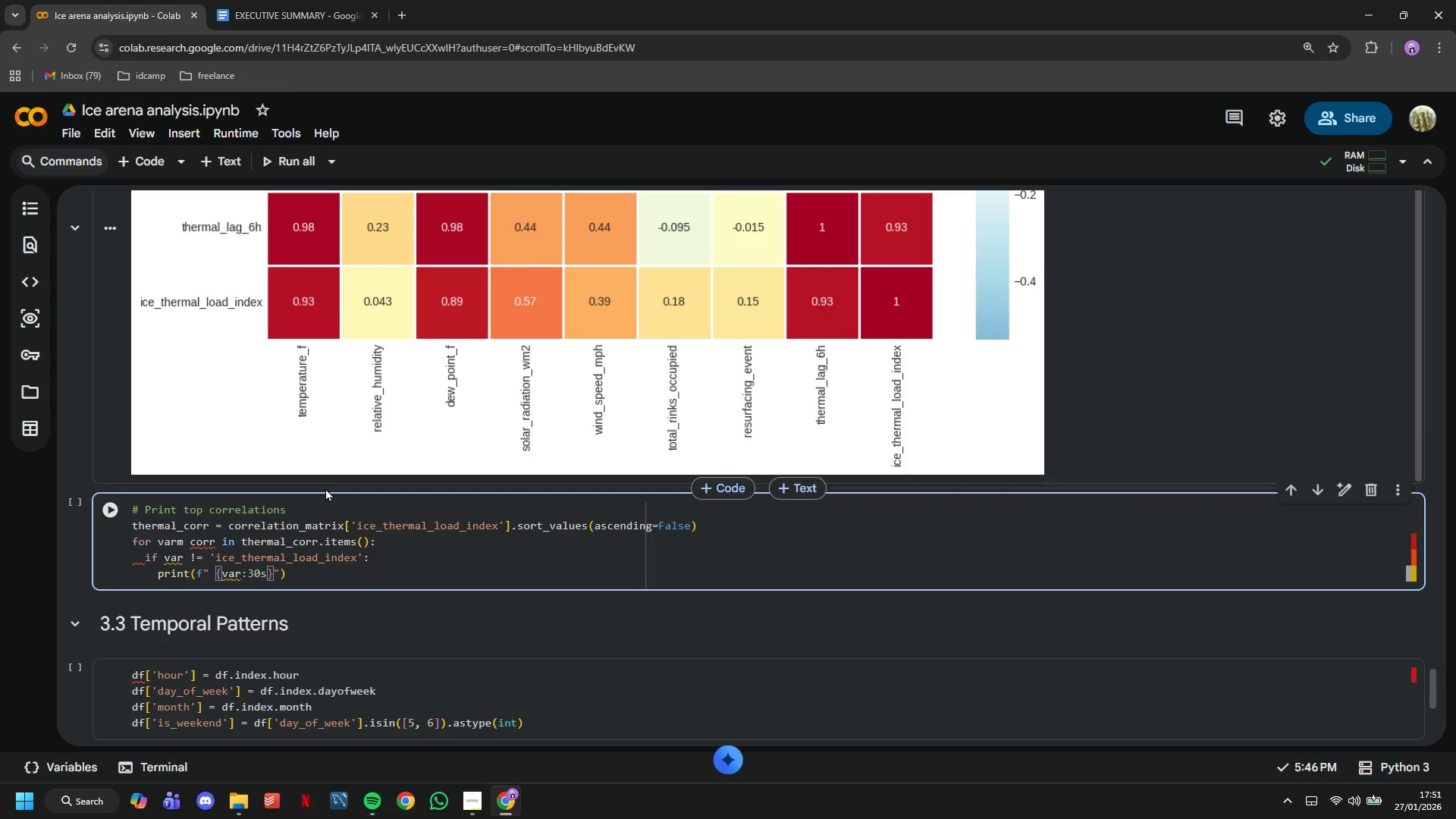 
type(: {corr)
 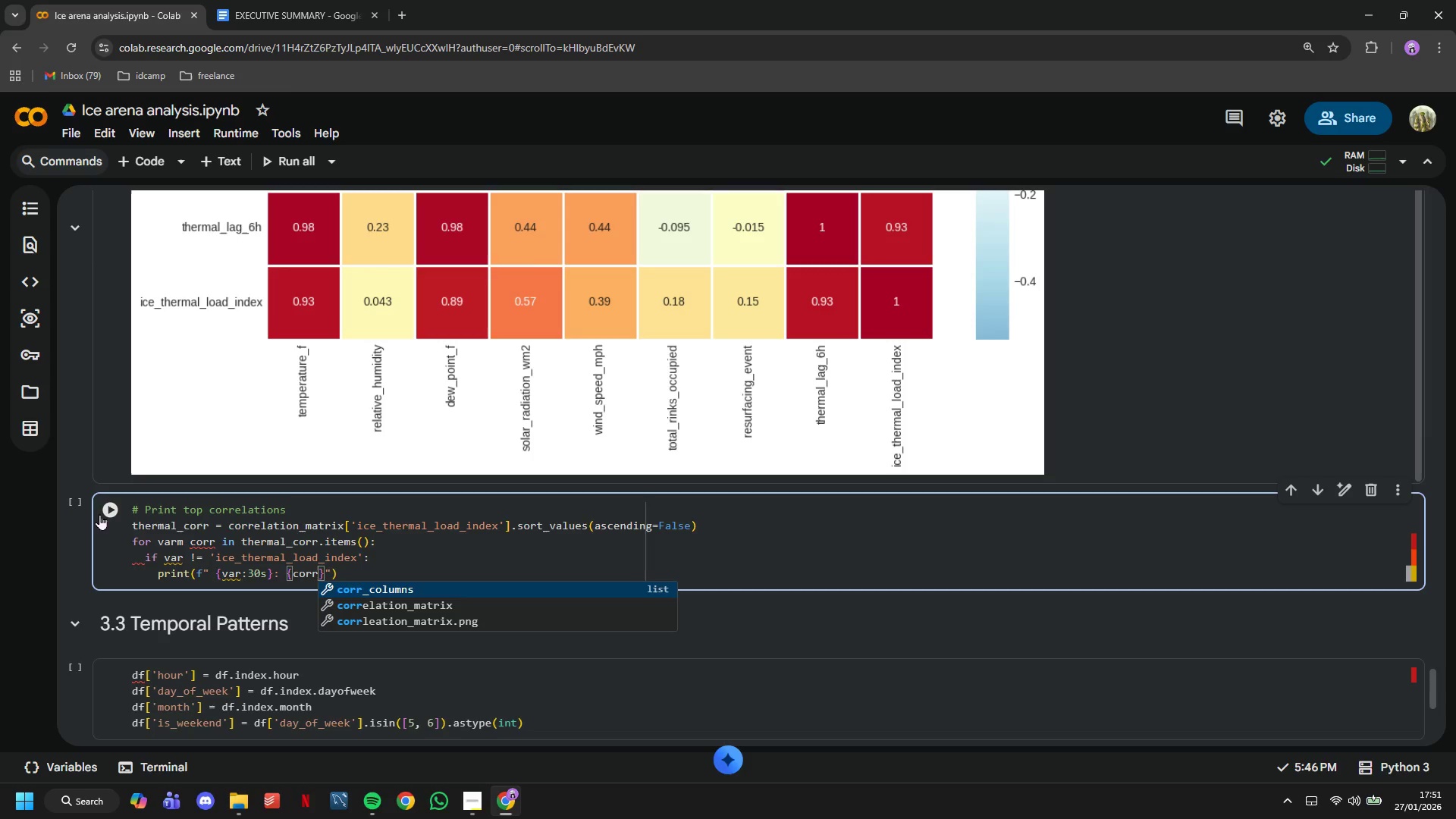 
left_click([107, 518])
 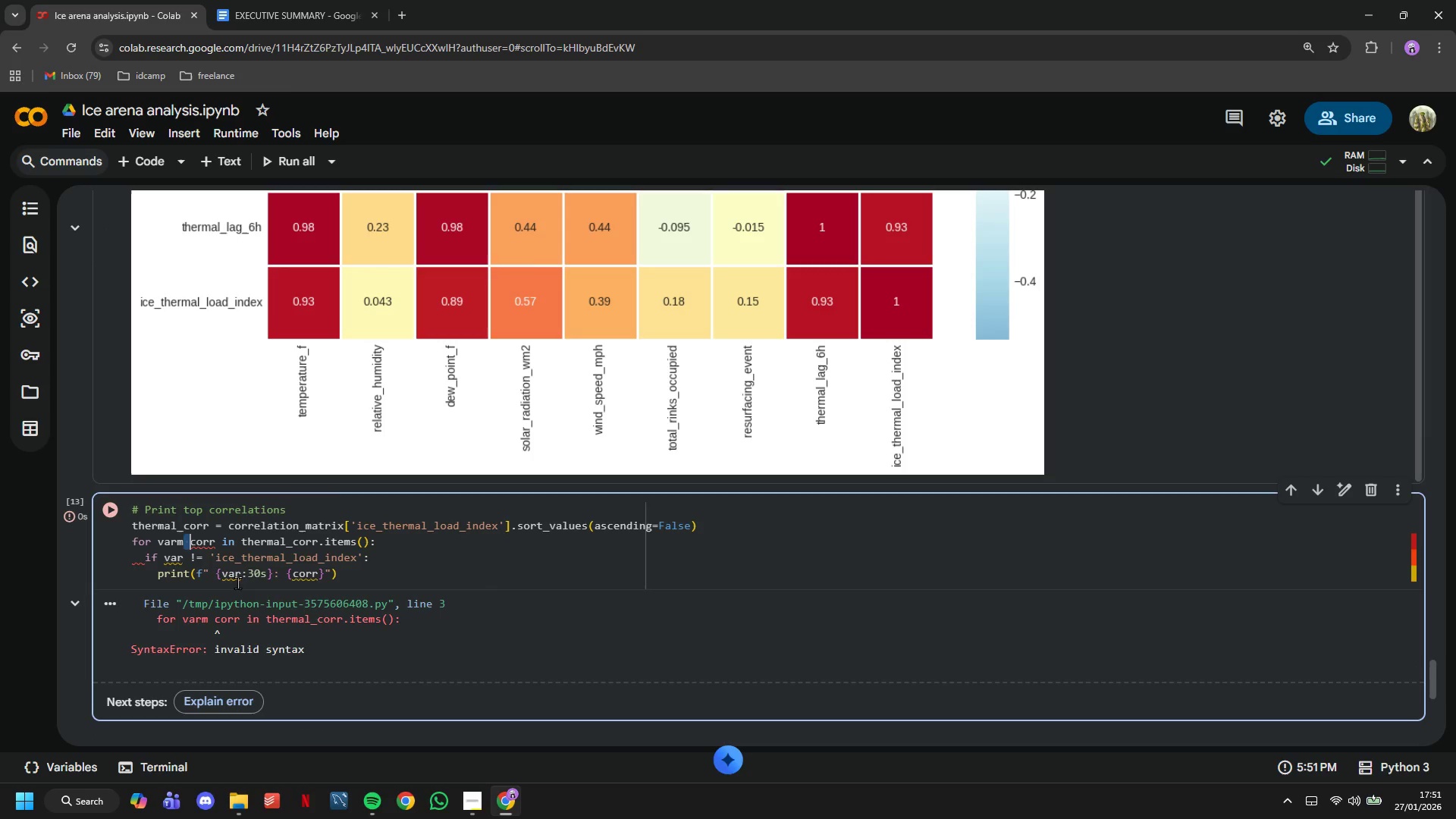 
key(ArrowLeft)
 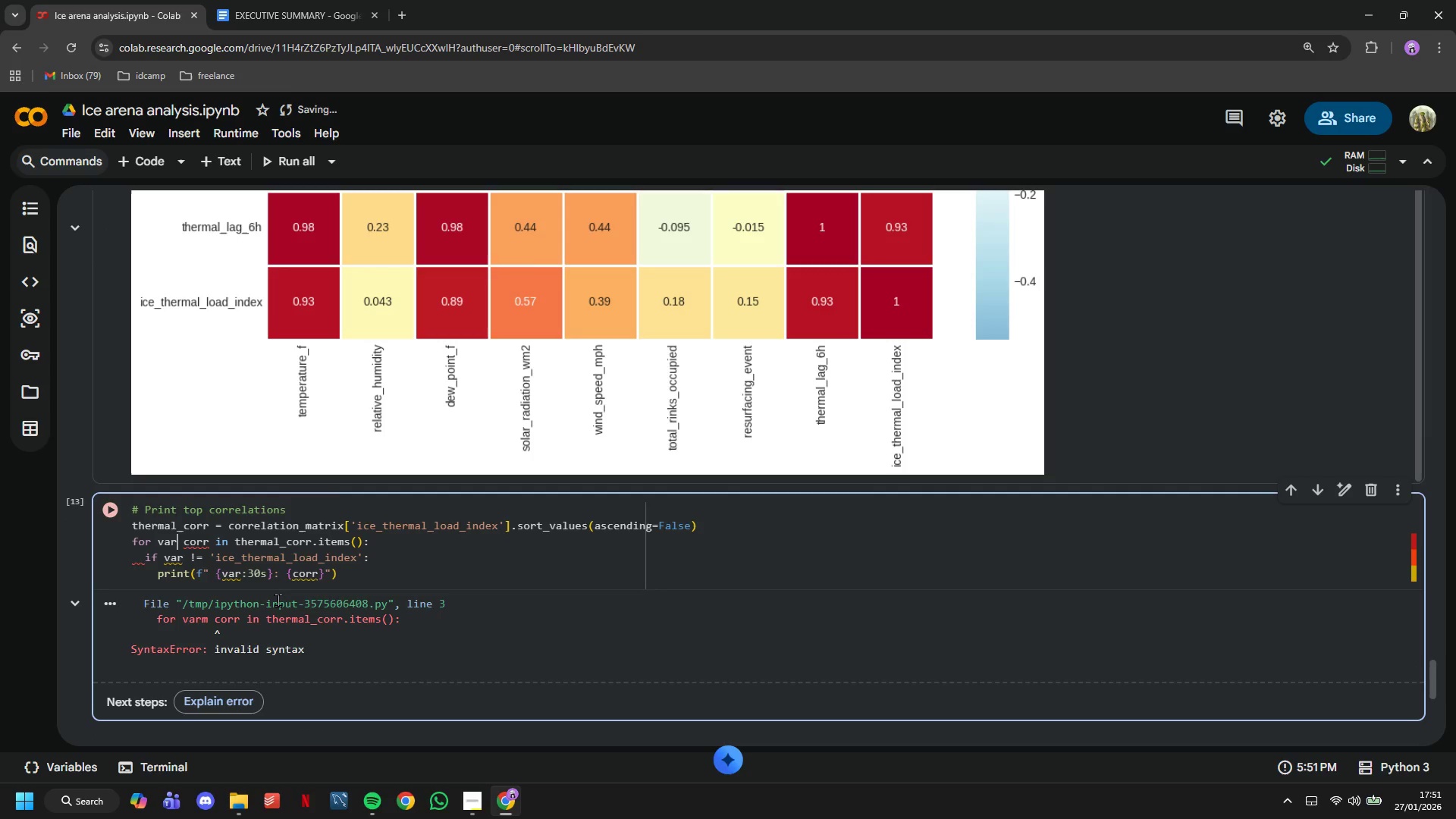 
key(Backspace)
 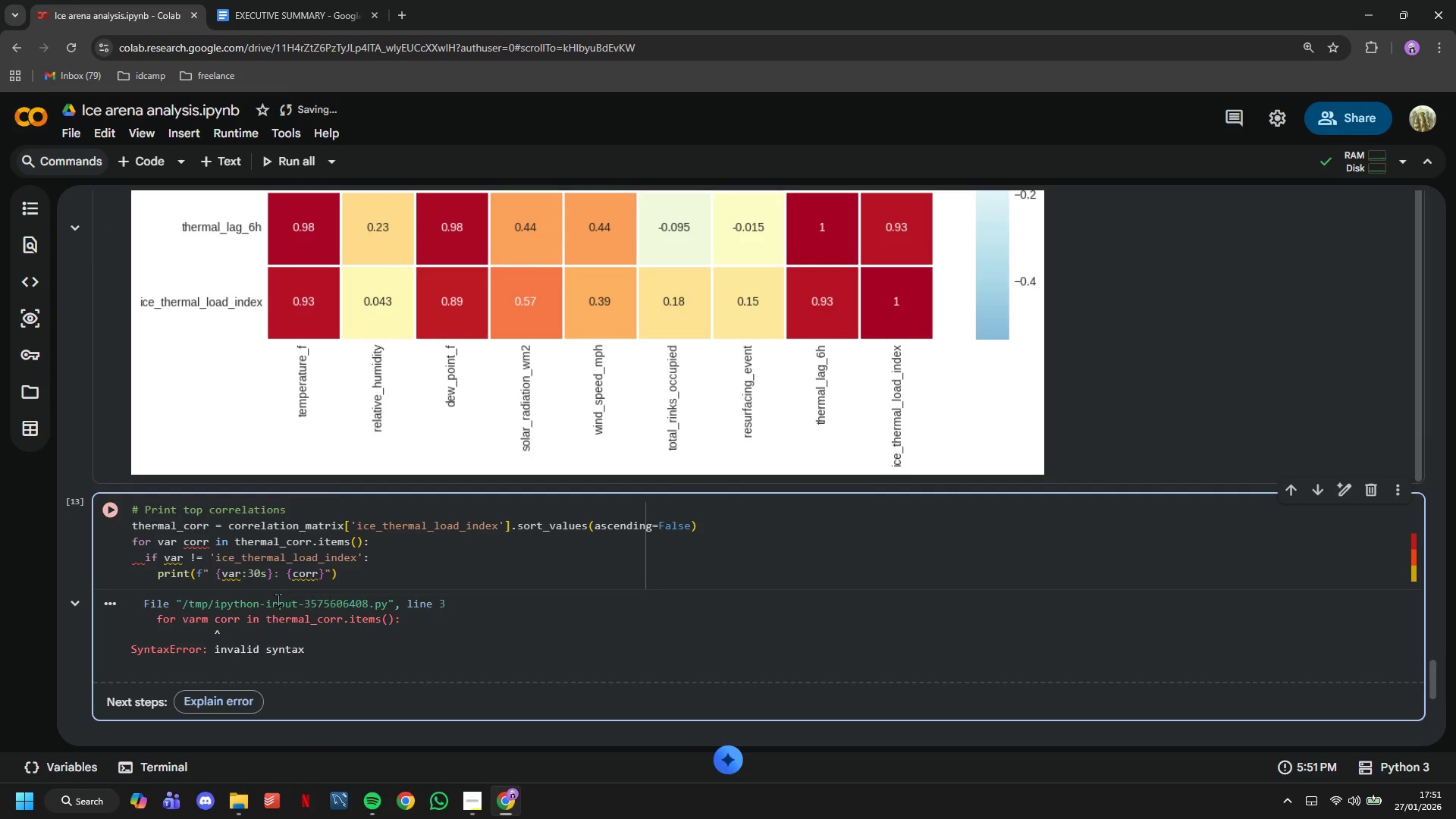 
key(Comma)
 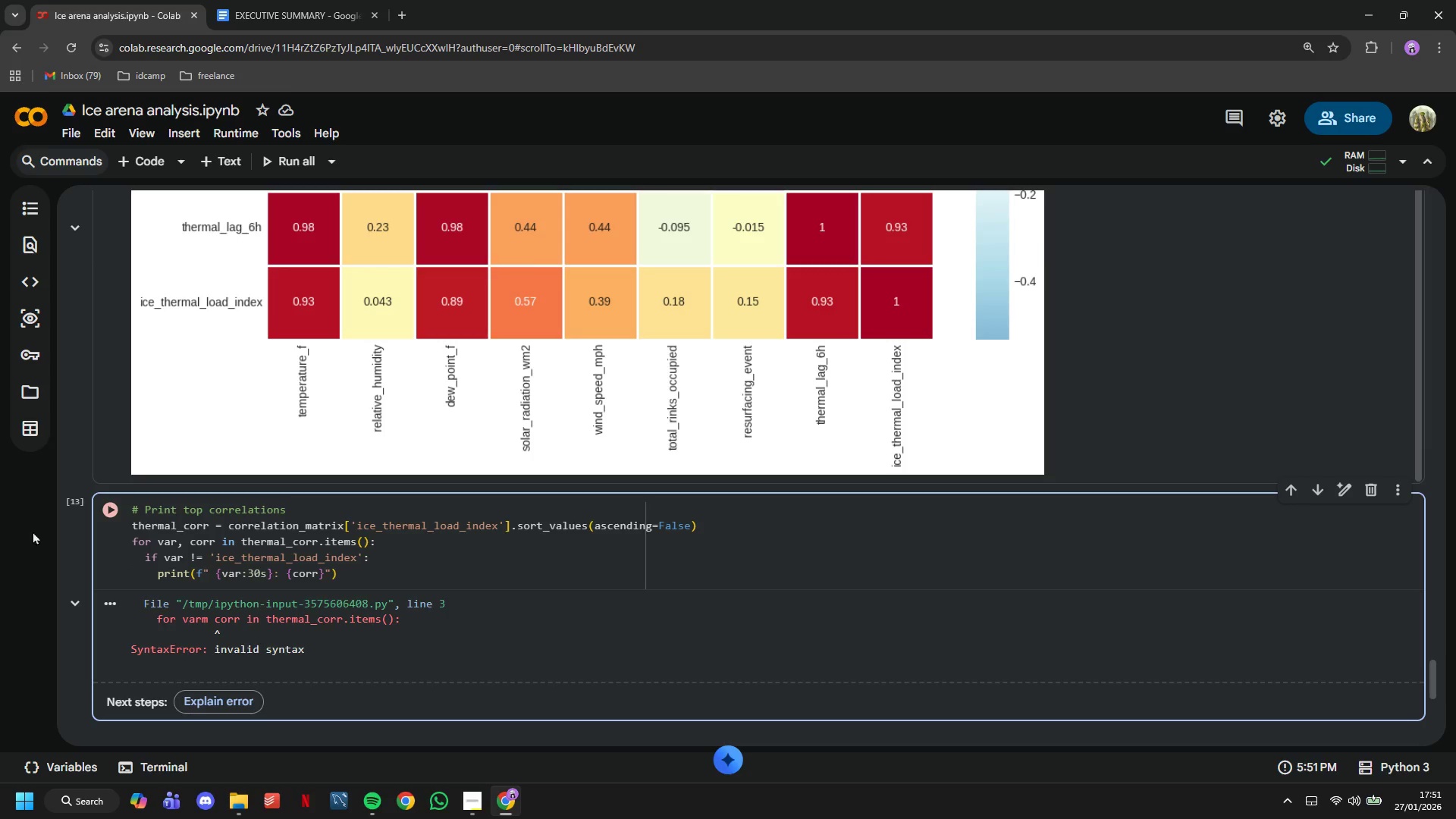 
left_click([124, 511])
 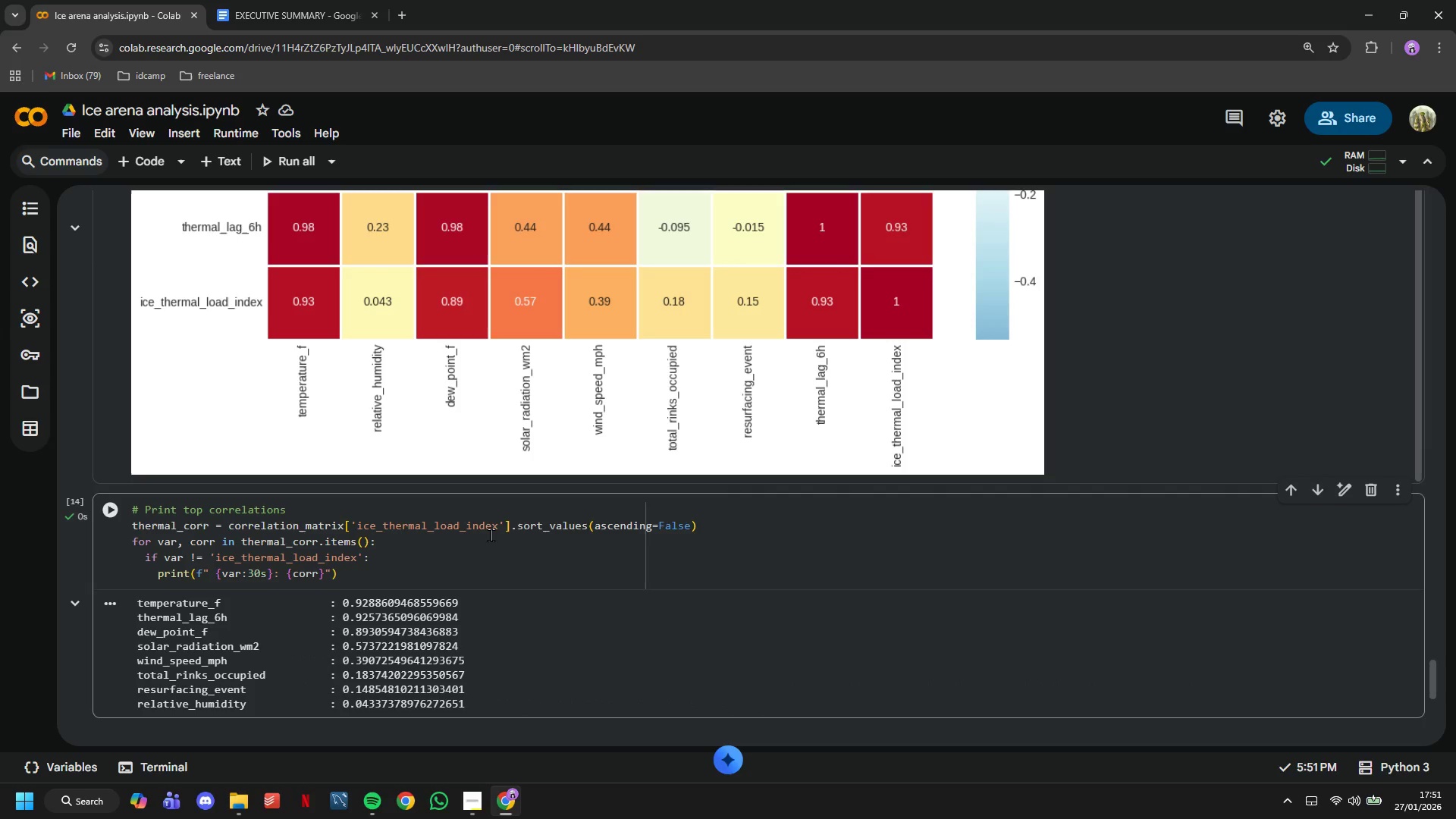 
scroll: coordinate [487, 529], scroll_direction: down, amount: 3.0
 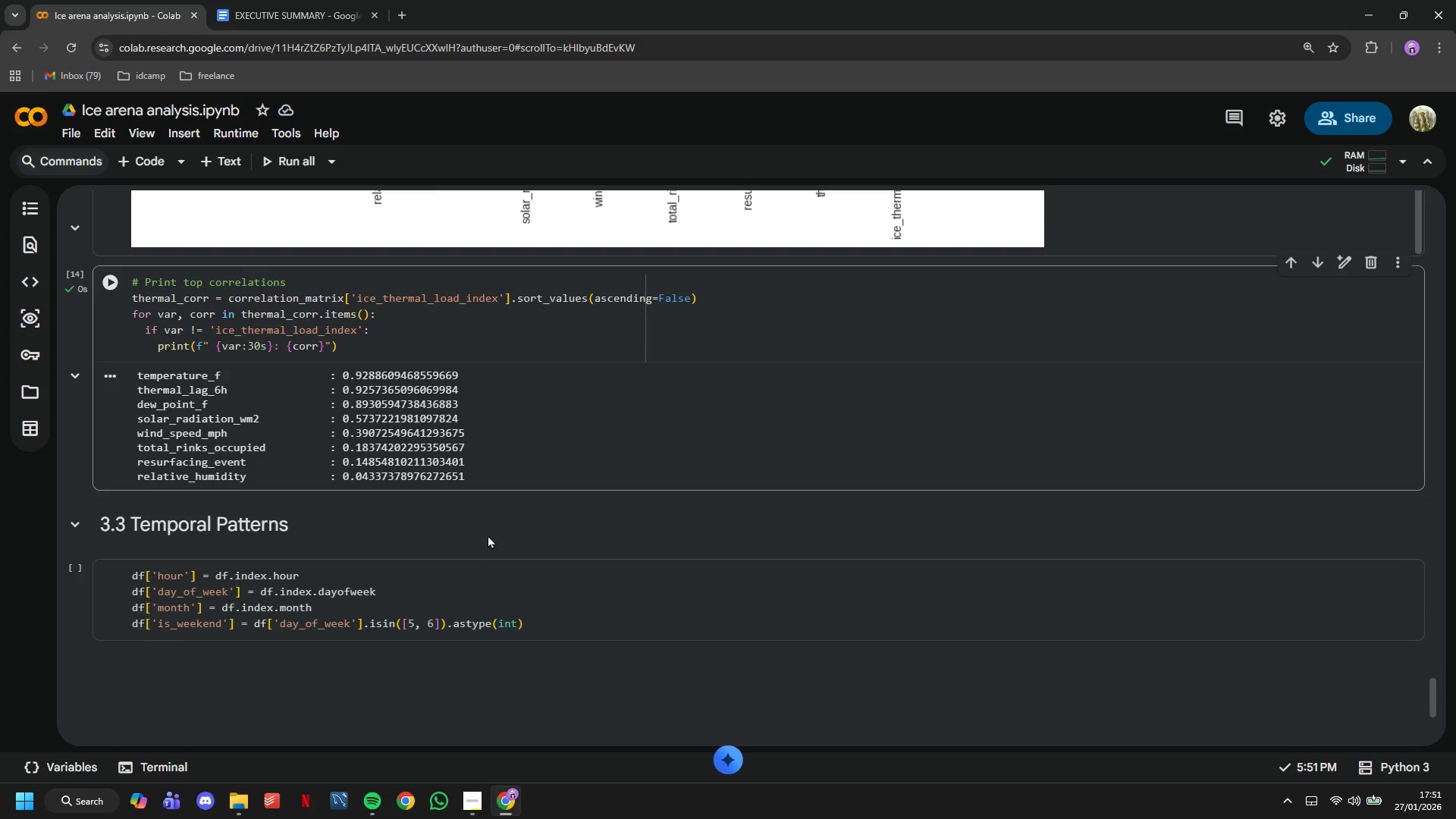 
left_click([243, 578])
 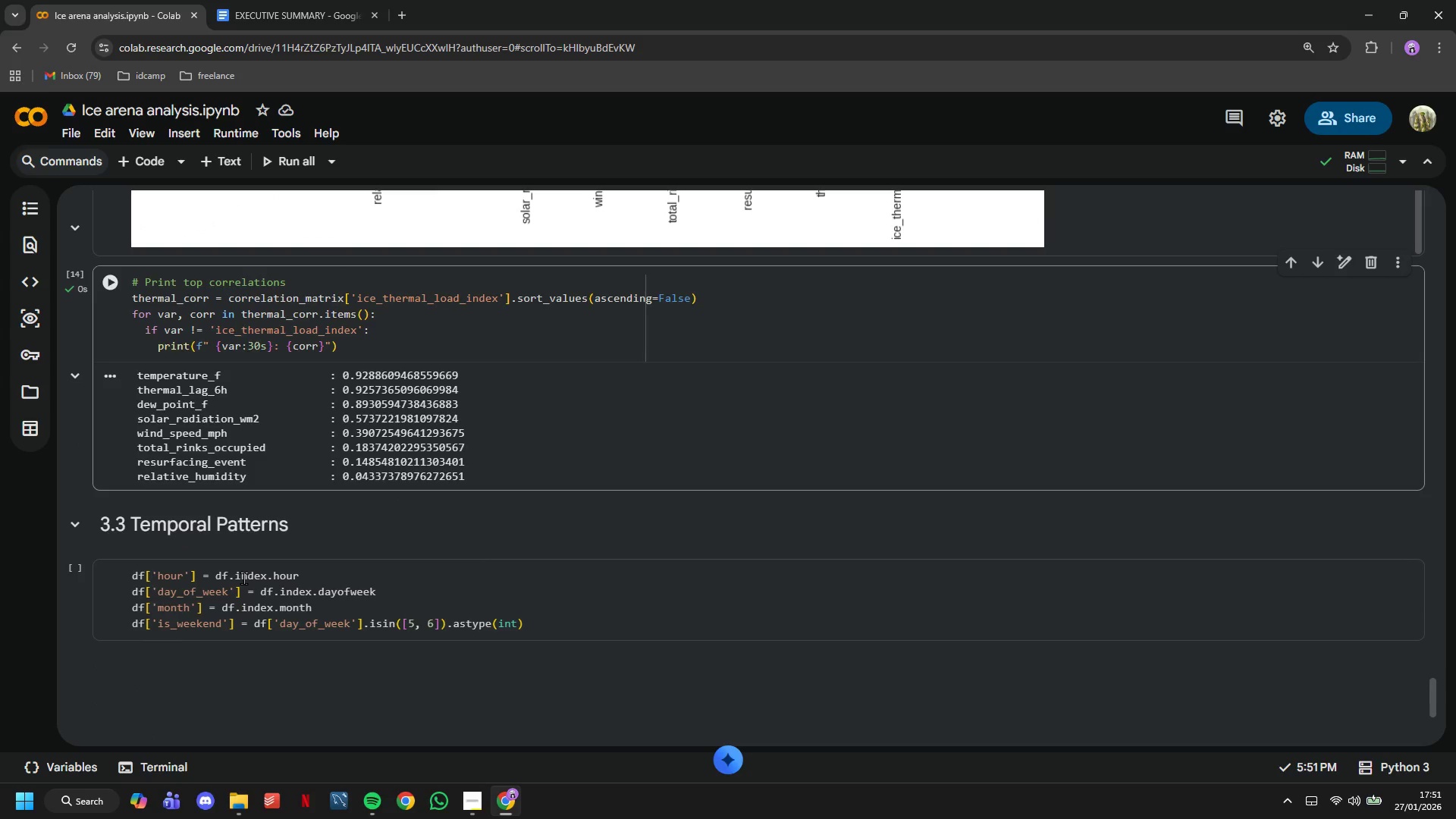 
left_click([107, 573])
 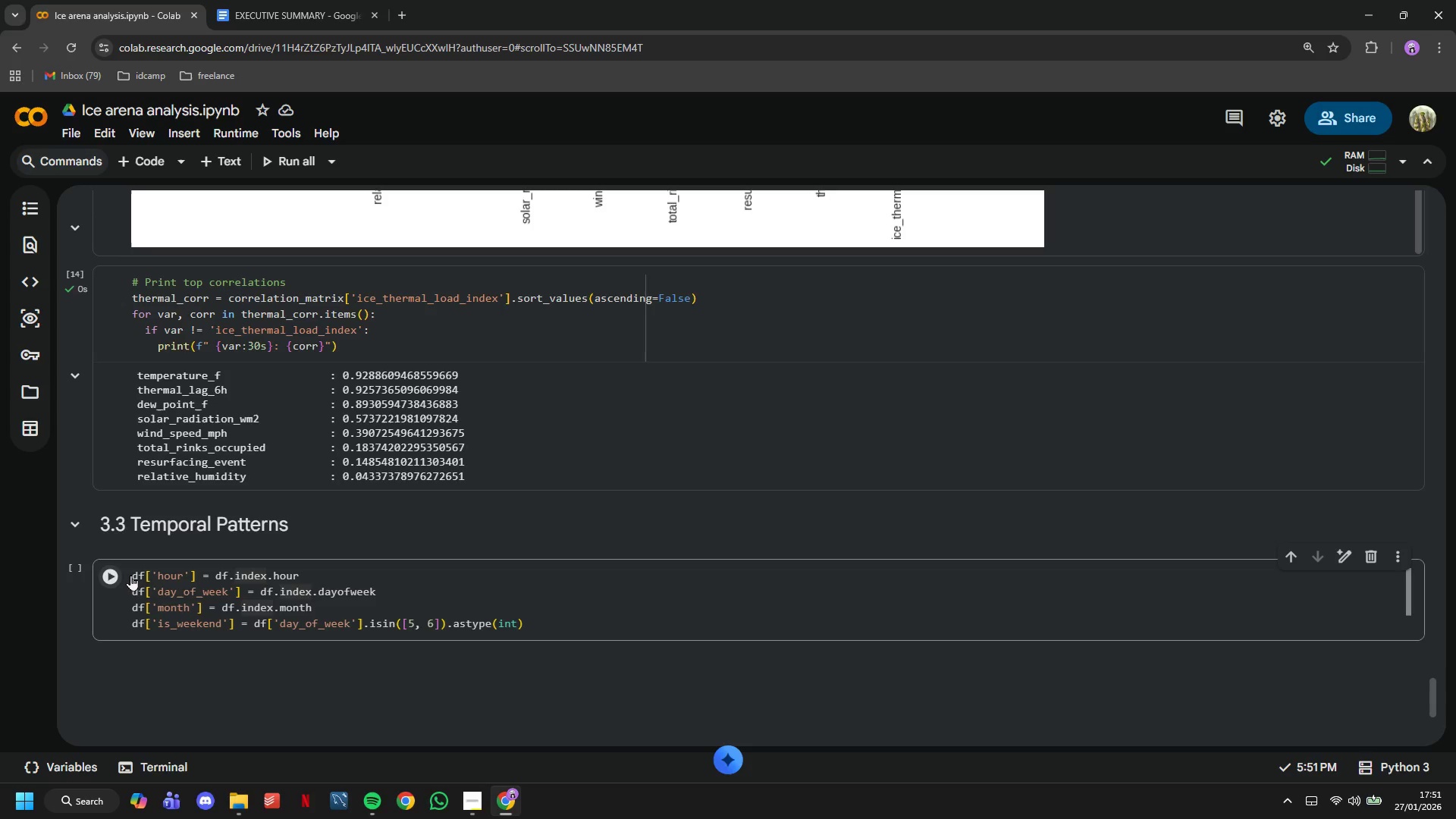 
scroll: coordinate [263, 522], scroll_direction: down, amount: 1.0
 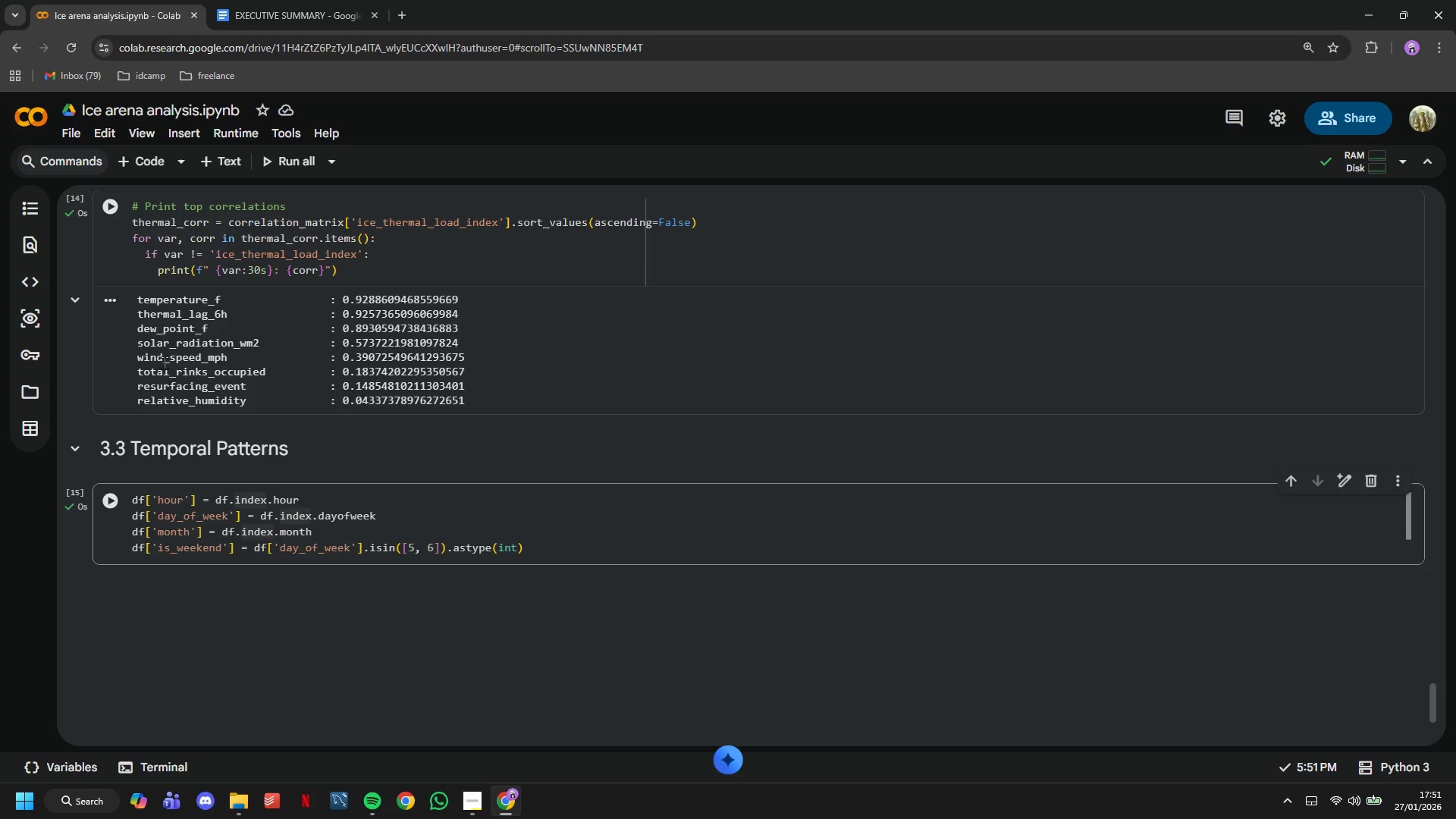 
left_click([158, 162])
 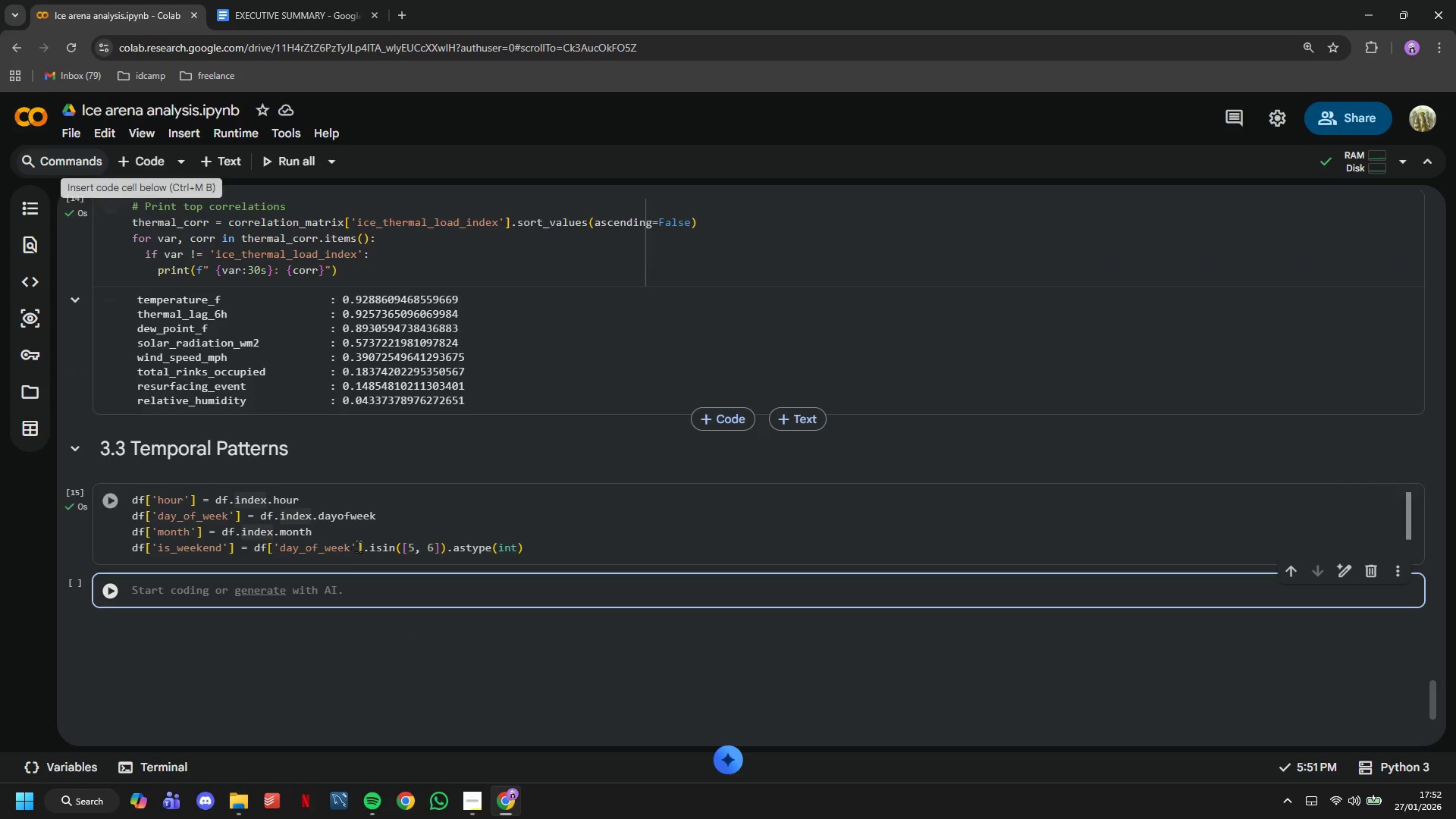 
scroll: coordinate [358, 547], scroll_direction: down, amount: 2.0
 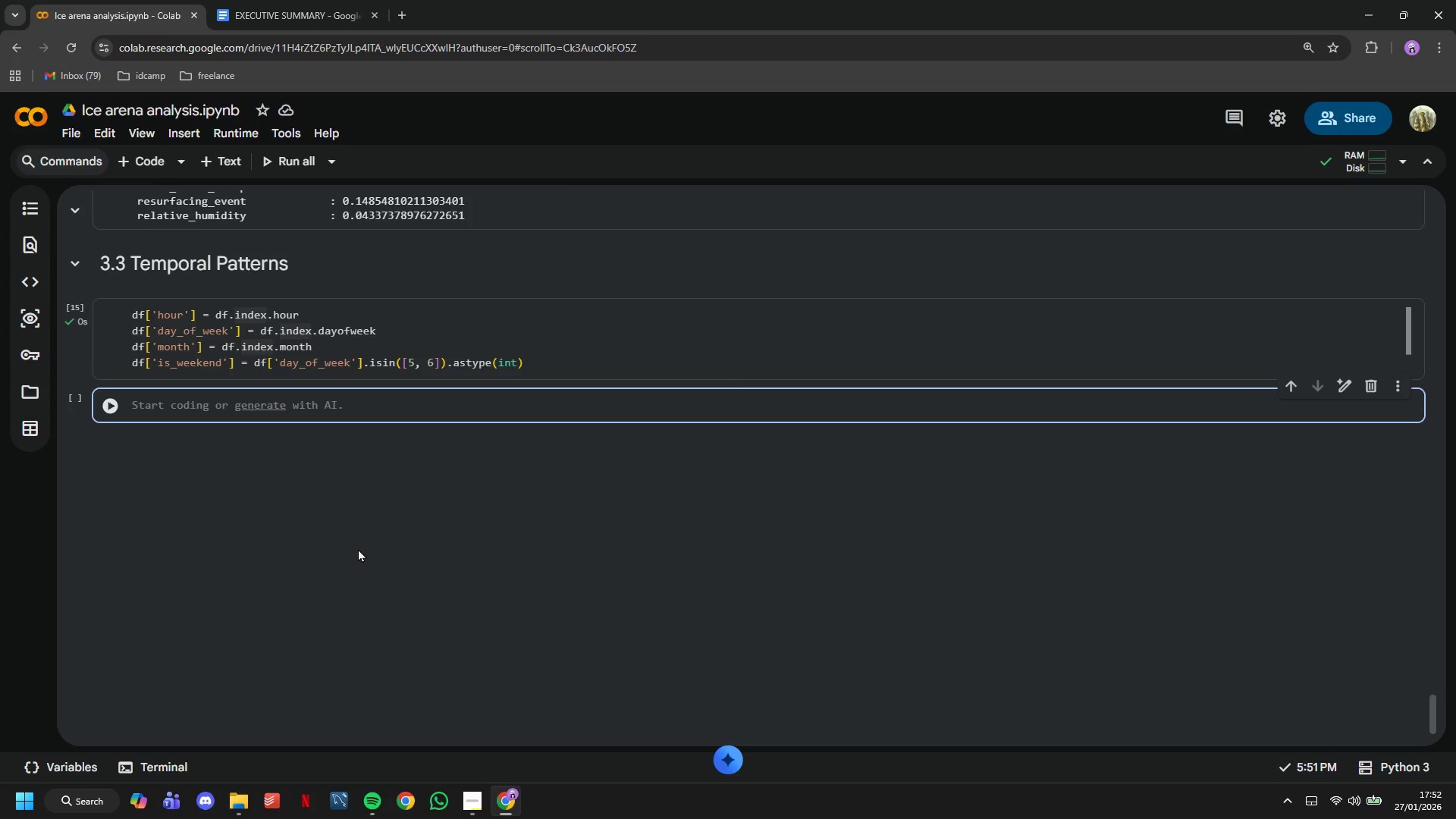 
type(# Hourly patterns)
 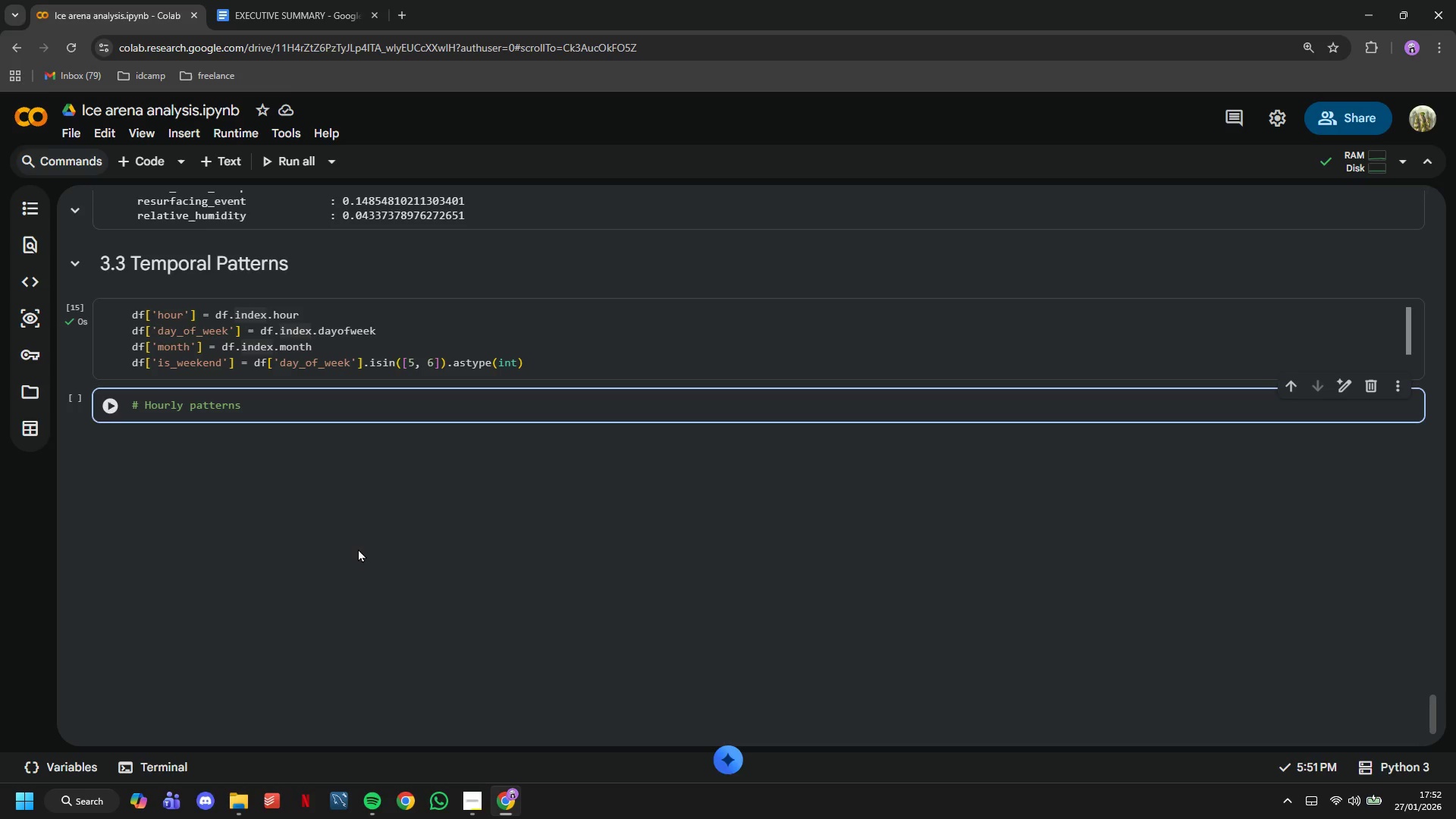 
key(Enter)
 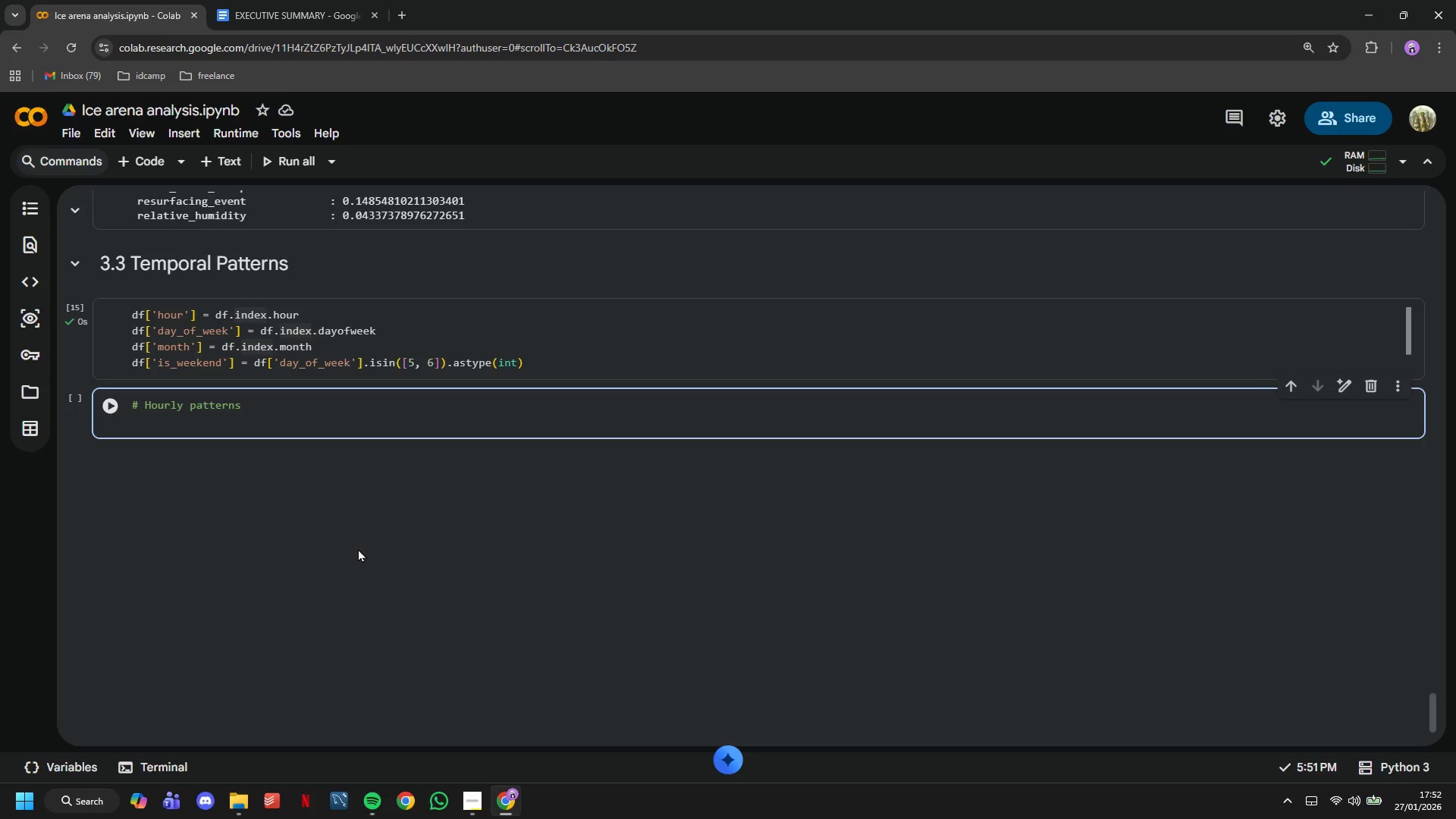 
type(hourly_avg = df.groupby)
 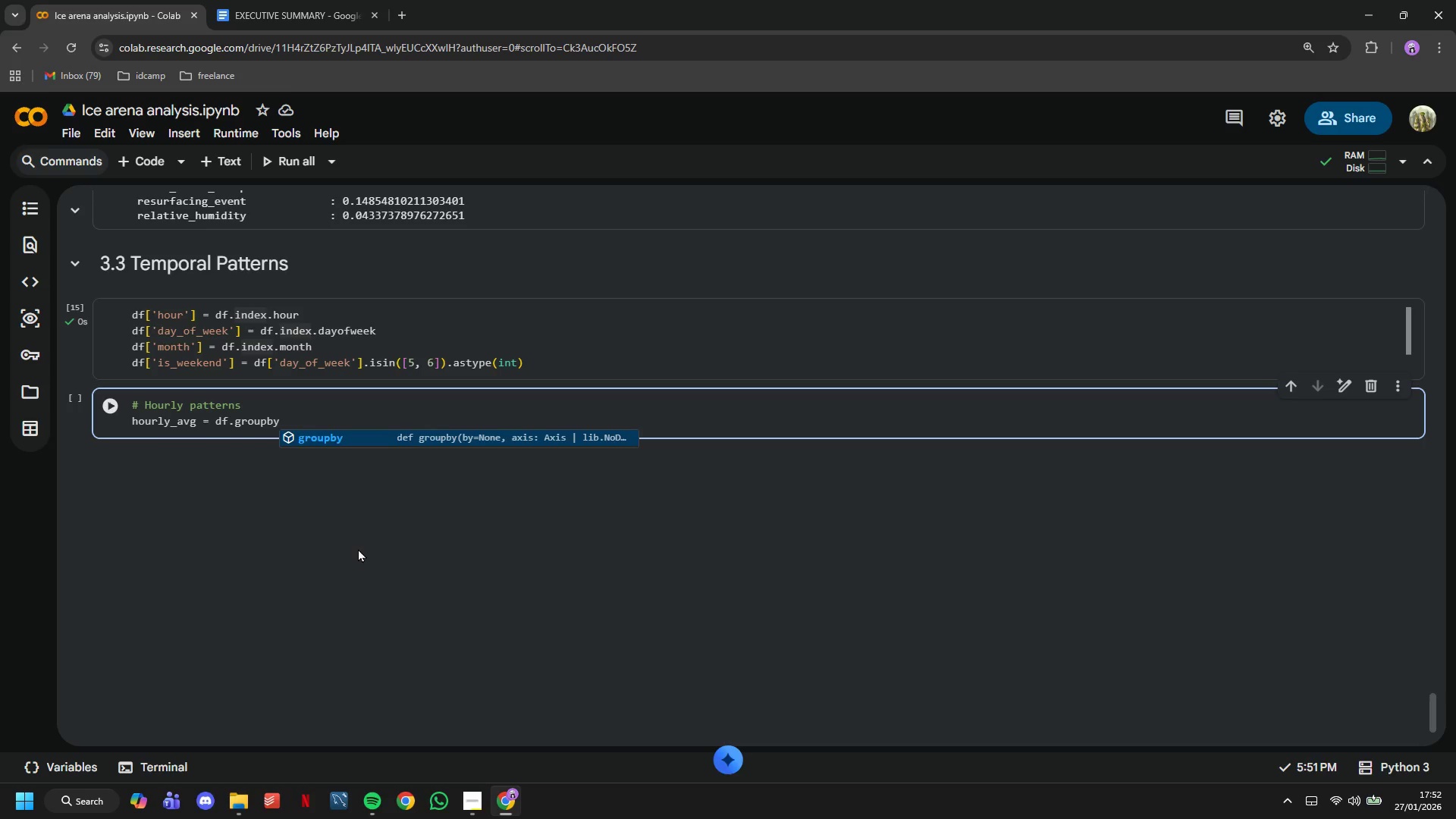 
hold_key(key=ShiftRight, duration=1.5)
 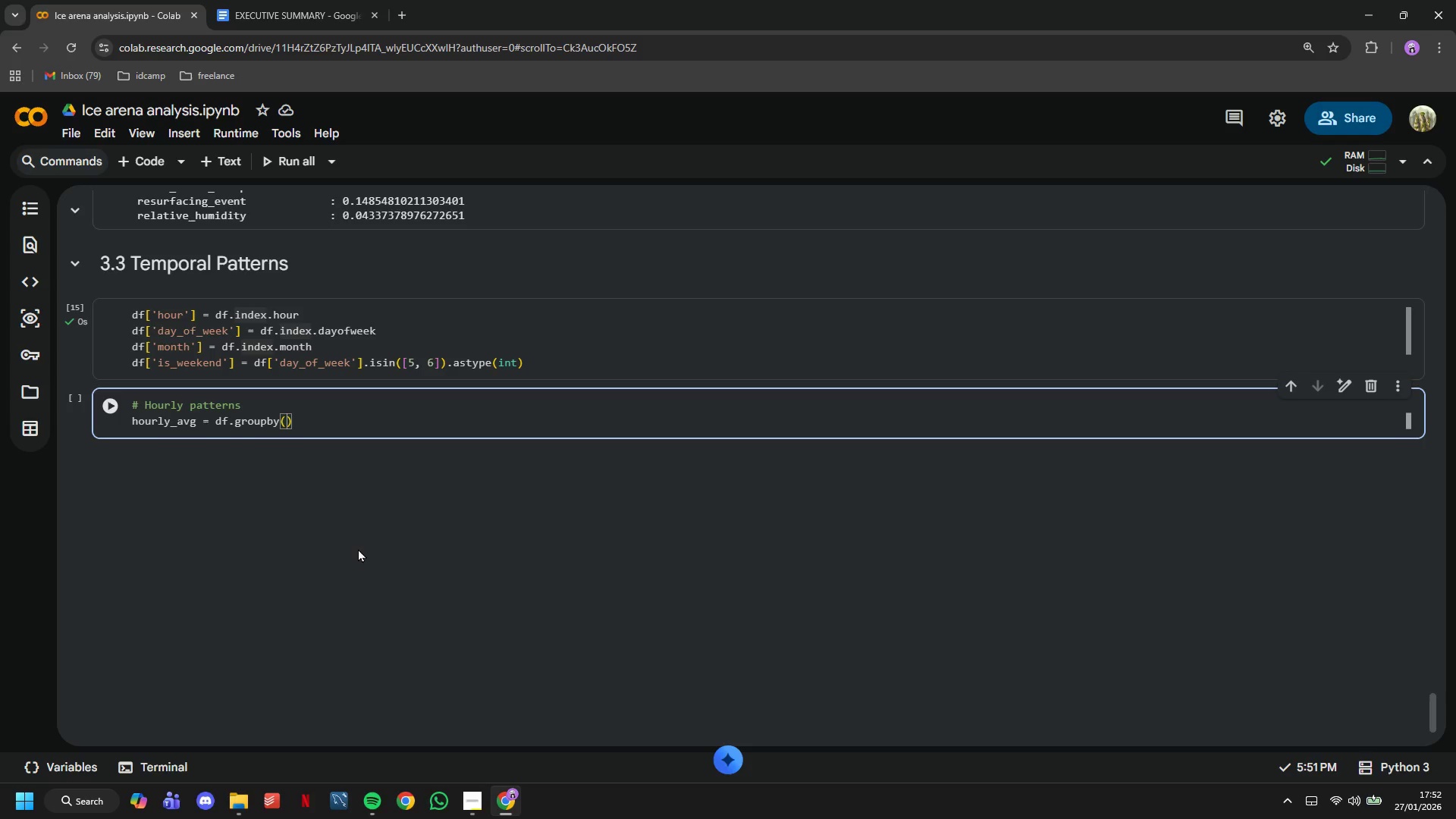 
type(('hour)
 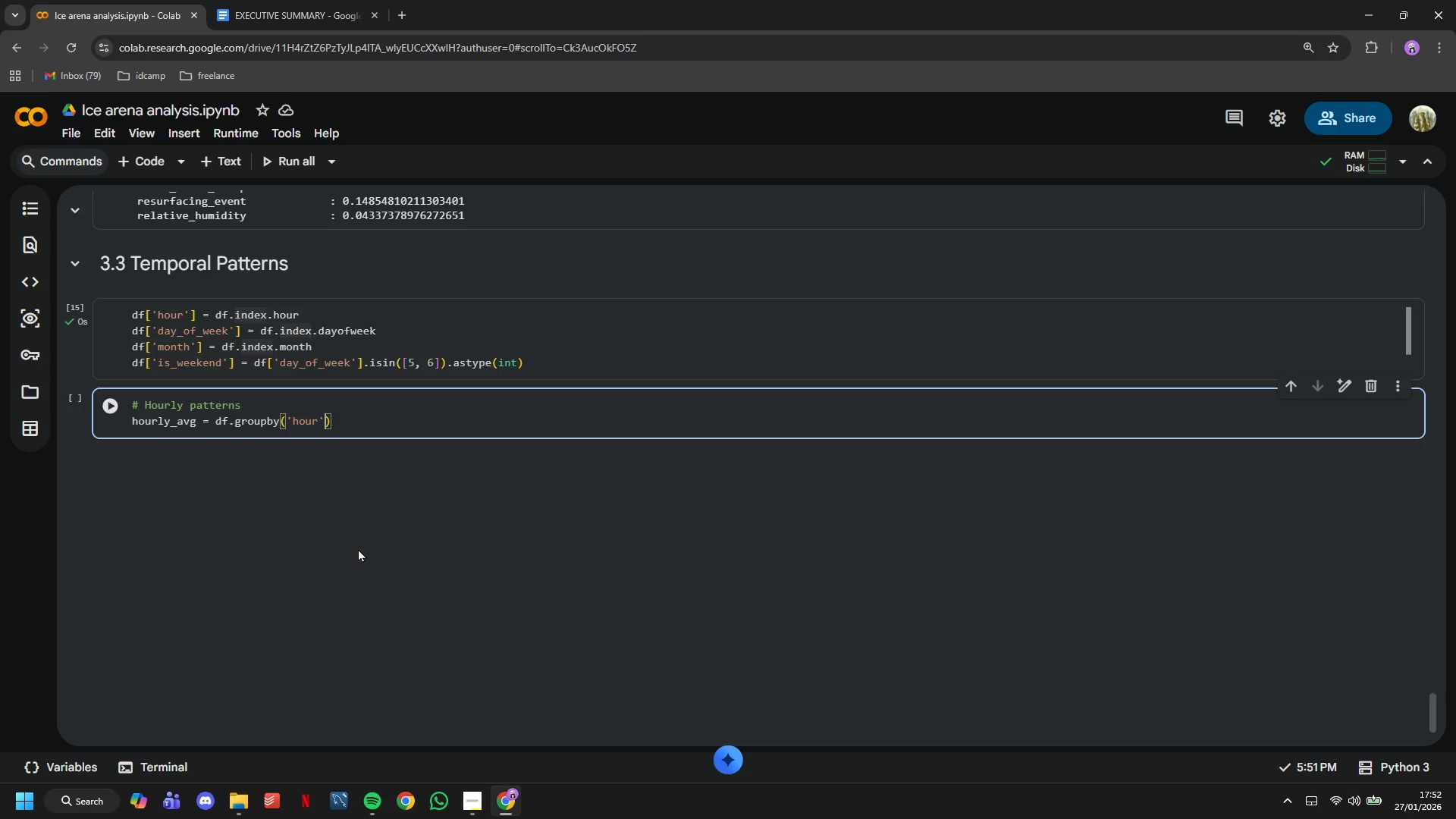 
key(ArrowRight)
 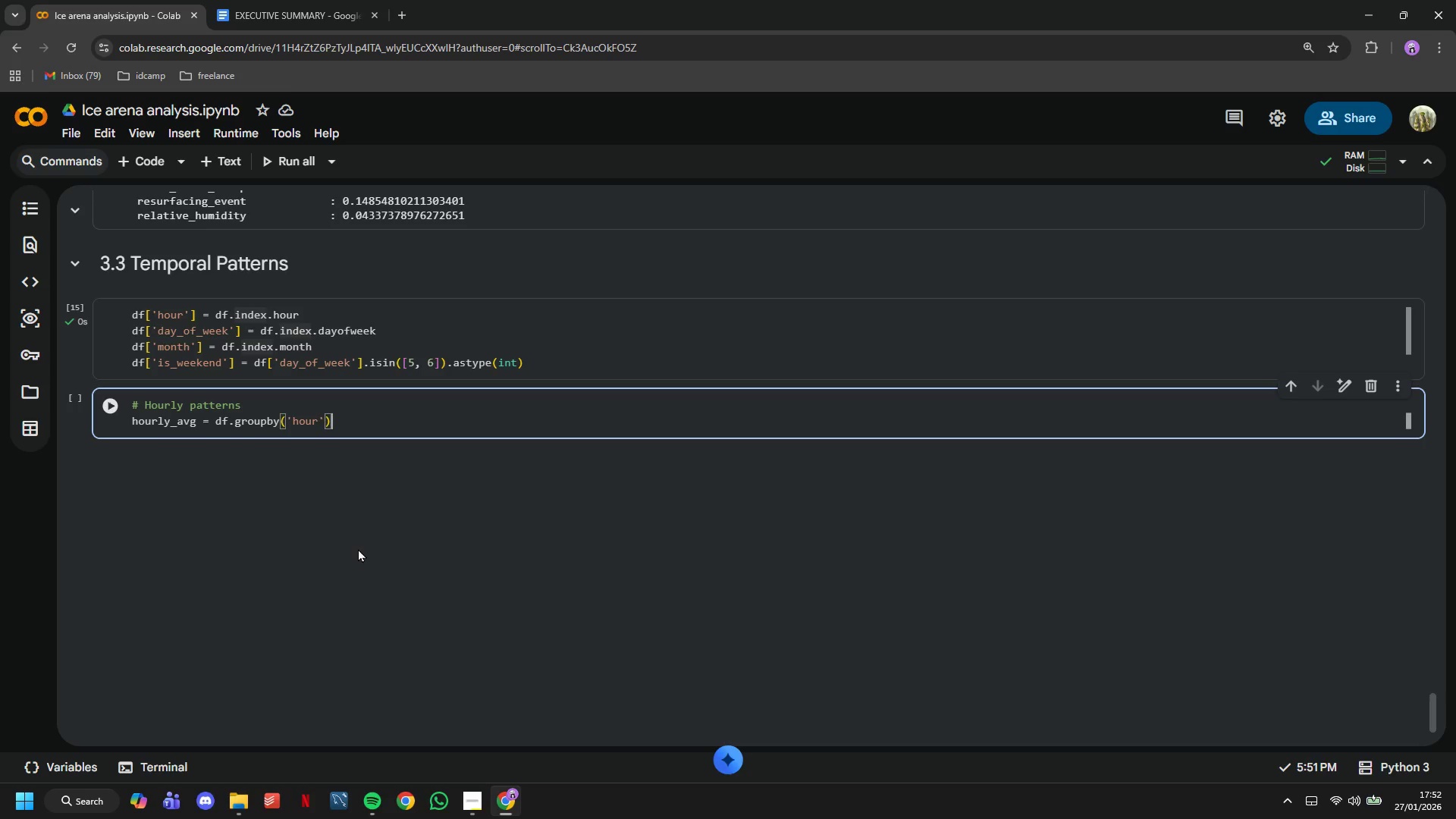 
key(ArrowRight)
 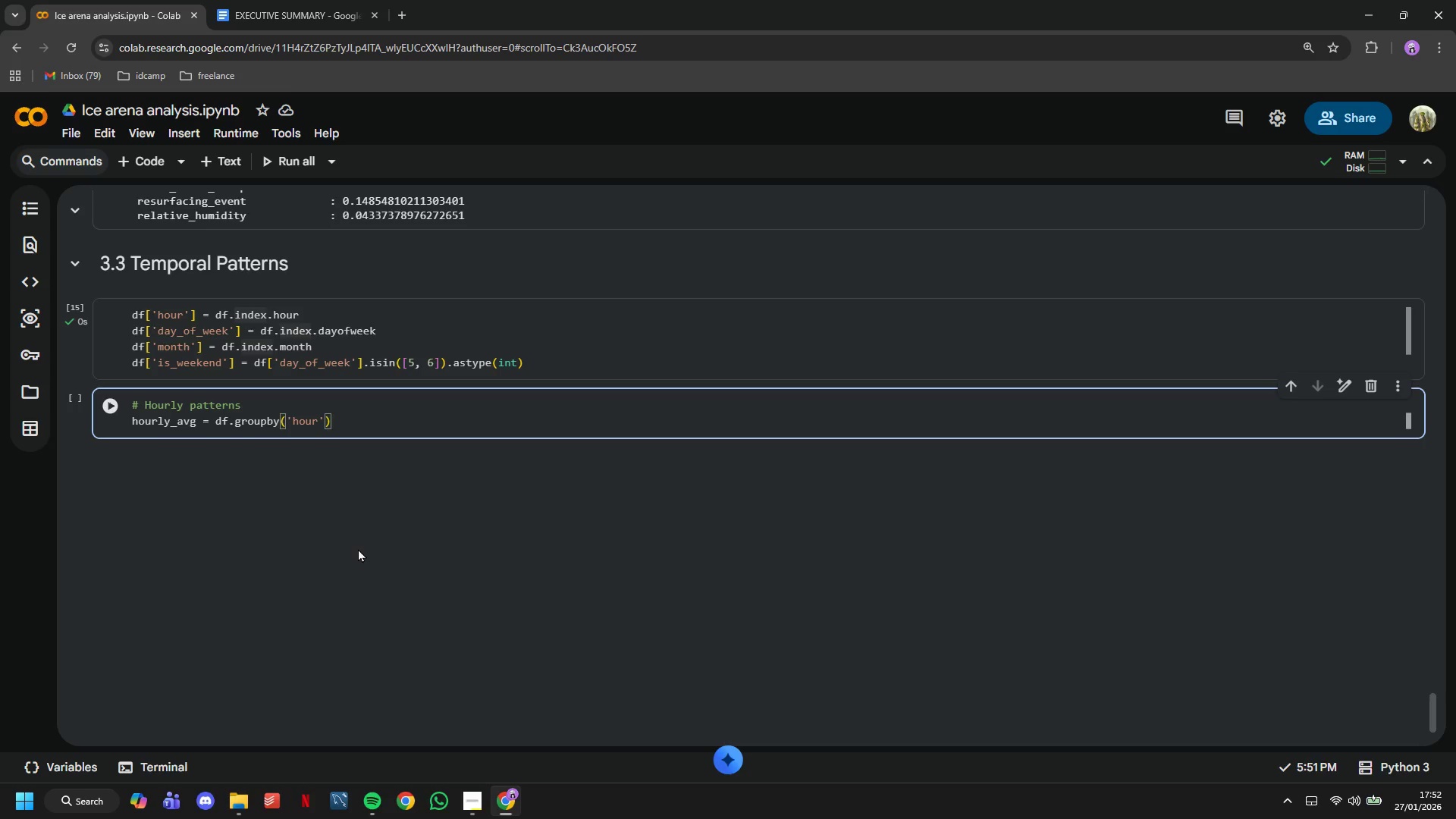 
type(['ice_thermal_load_index)
 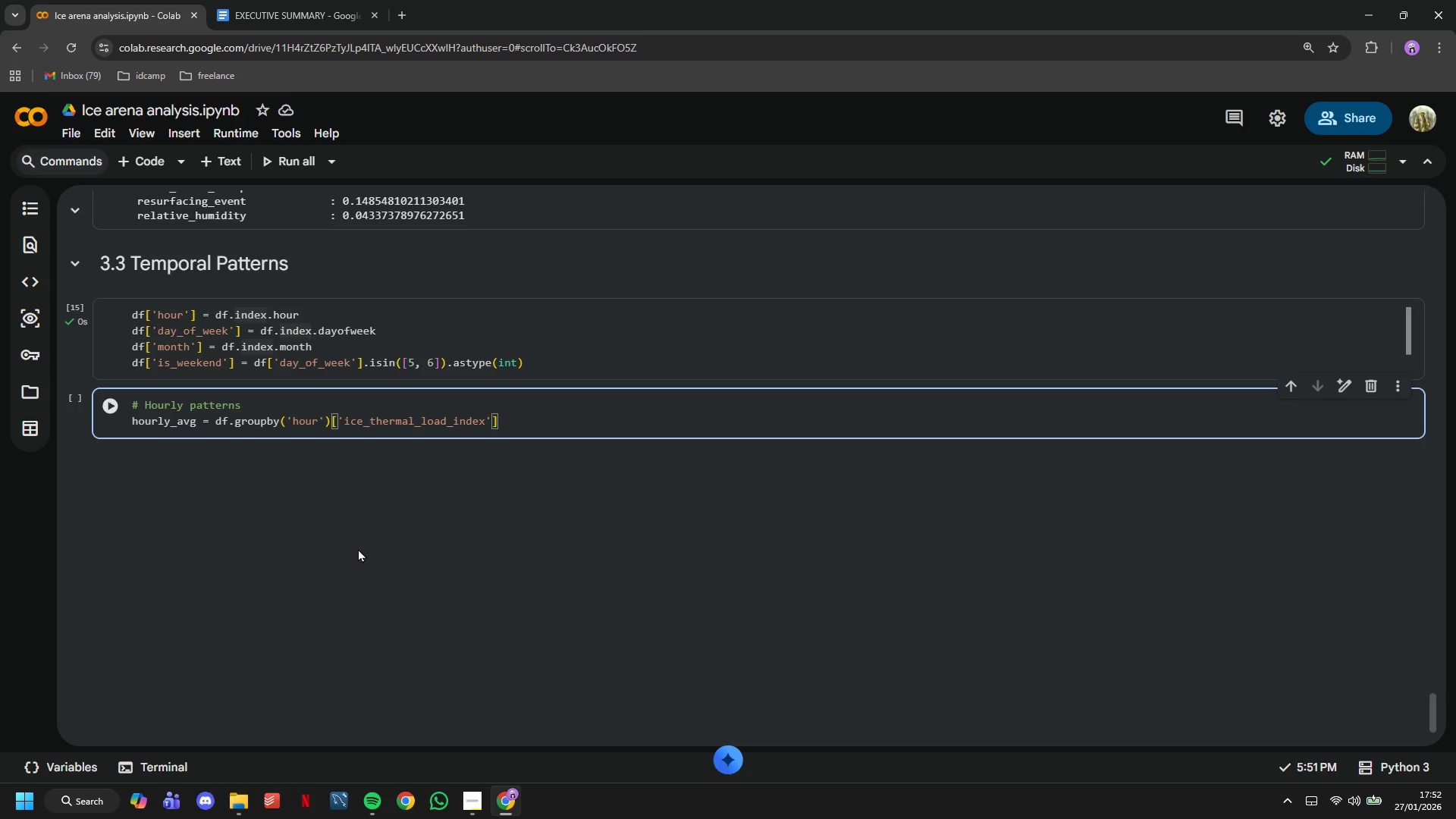 
wait(5.39)
 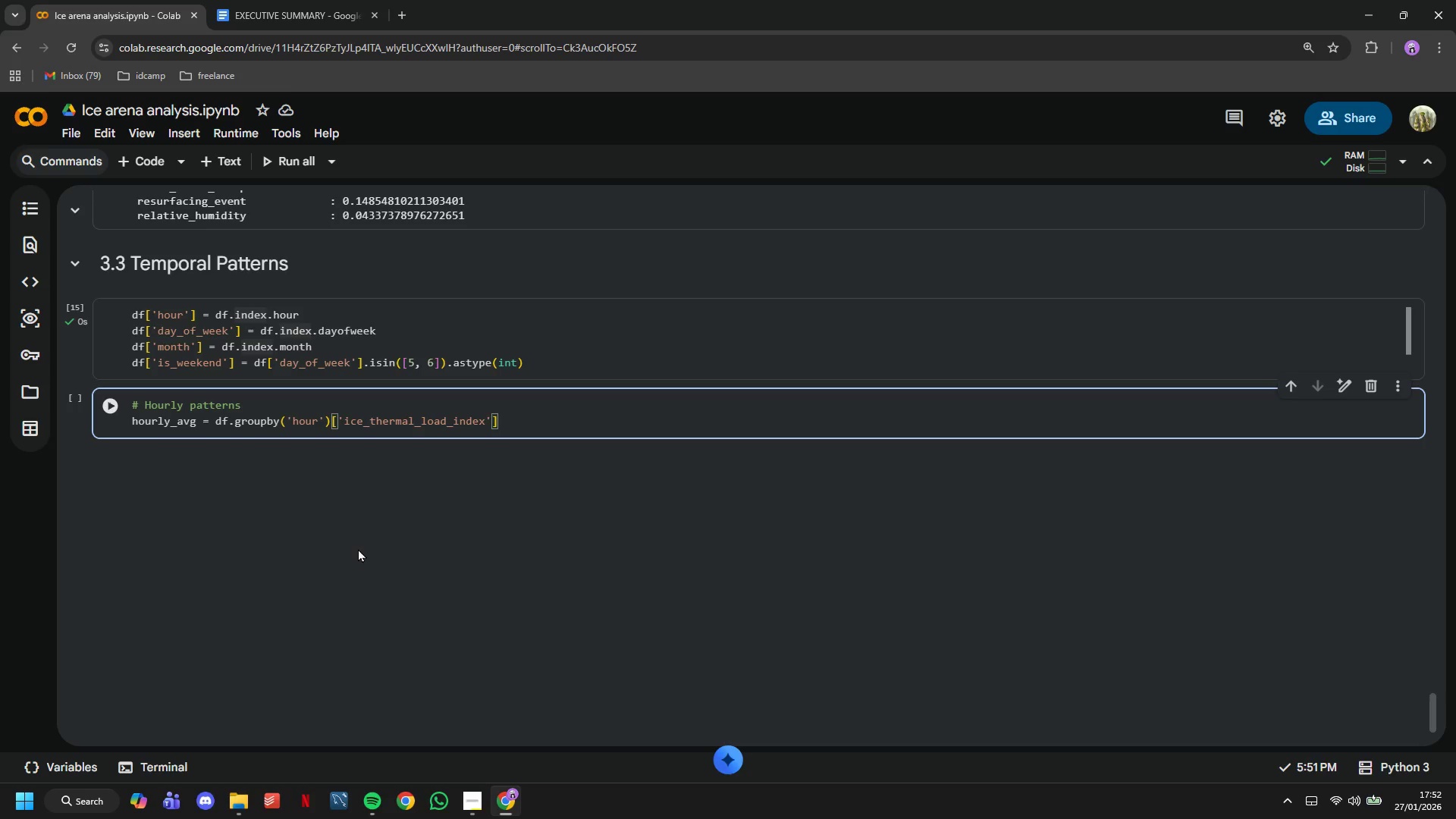 
key(ArrowRight)
 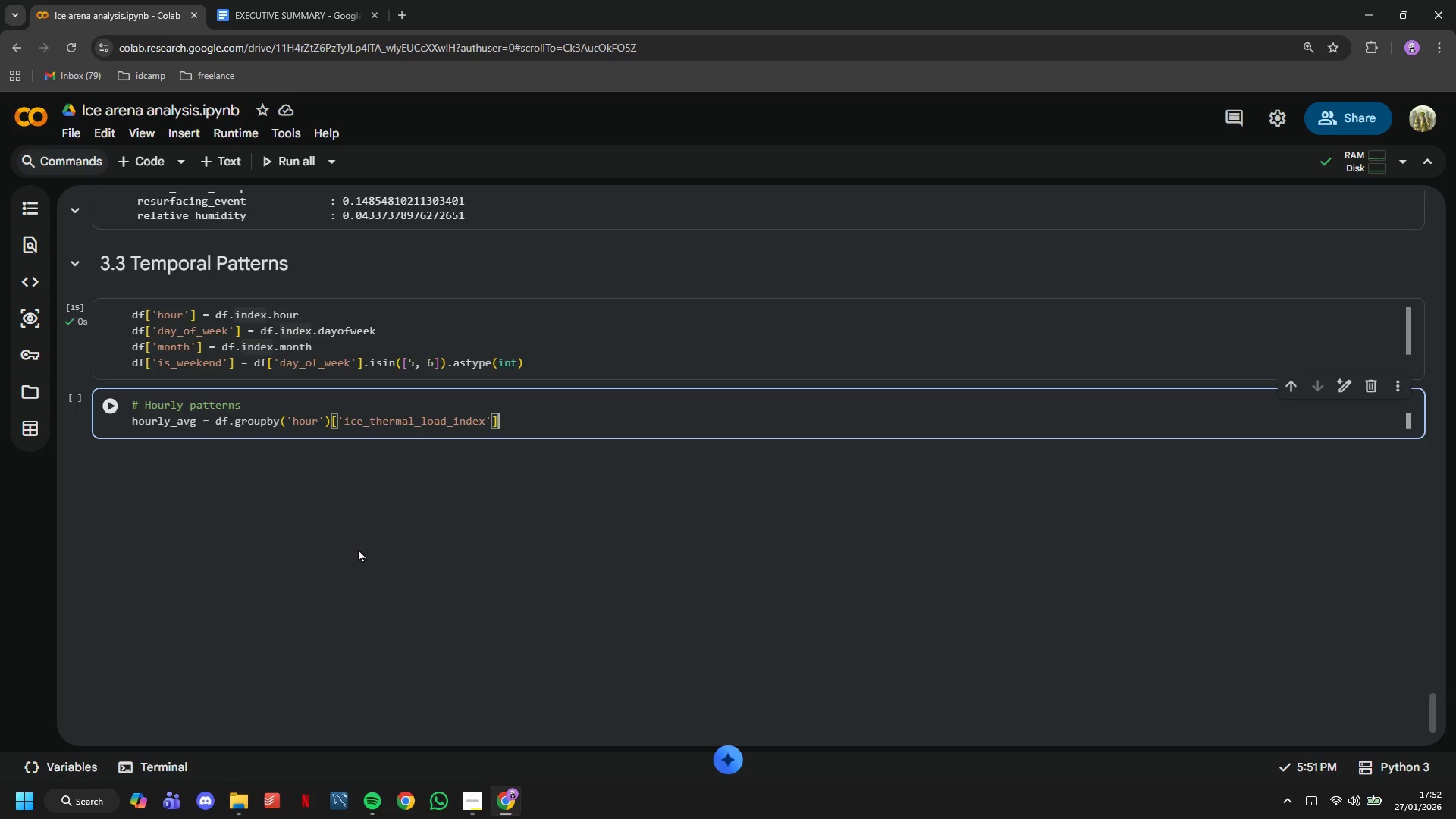 
key(ArrowRight)
 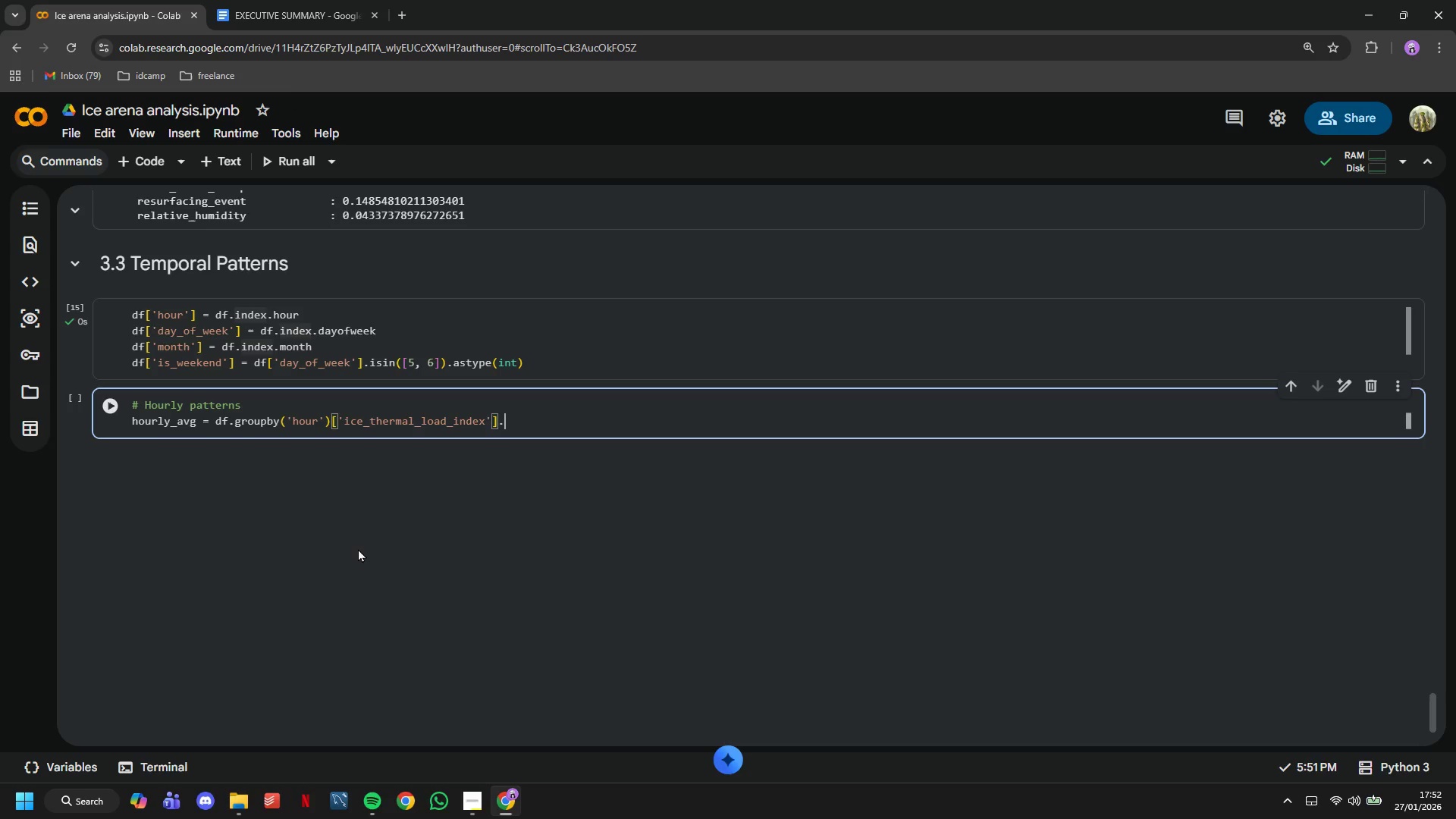 
type(.mean()
 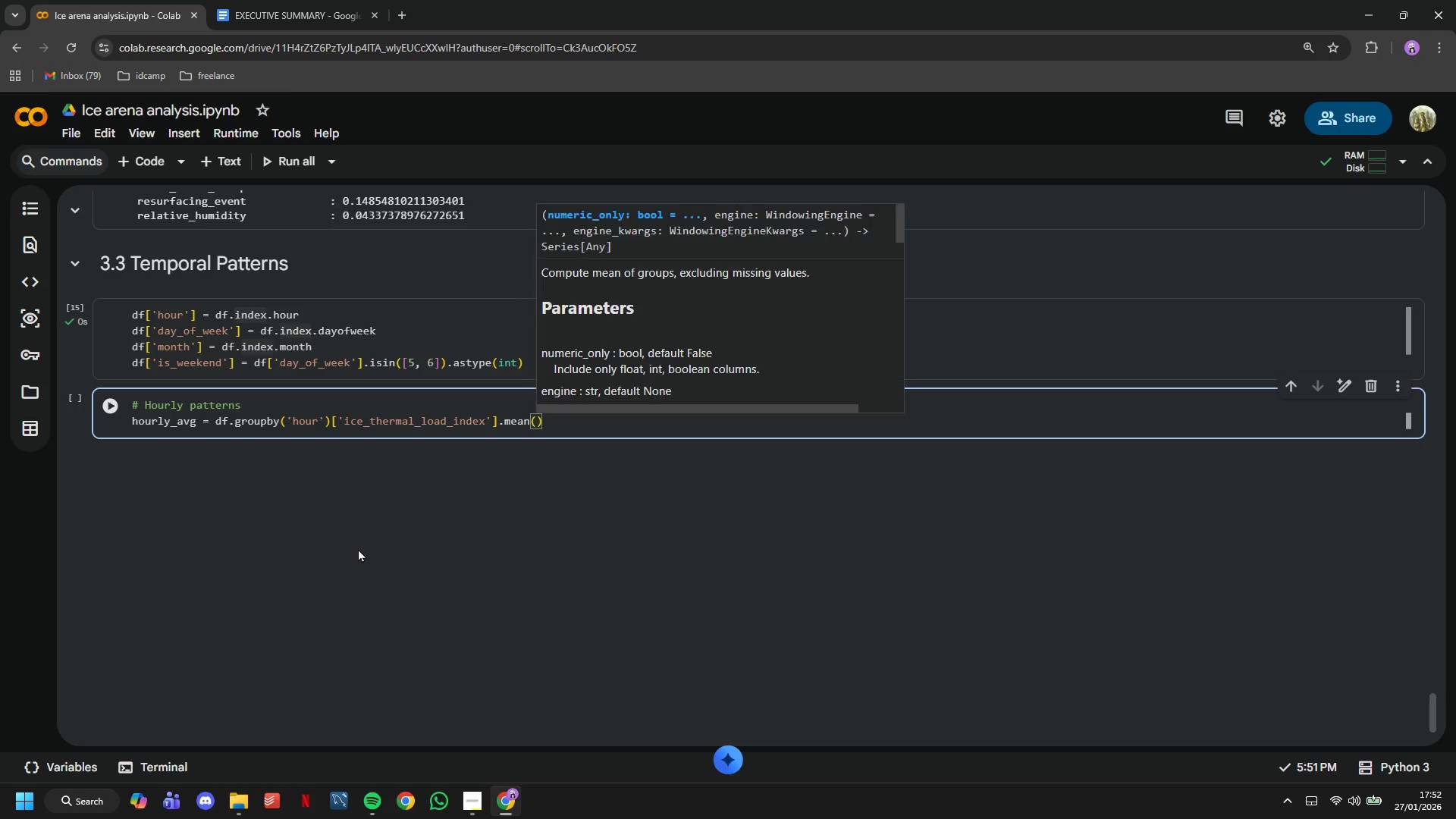 
key(ArrowRight)
 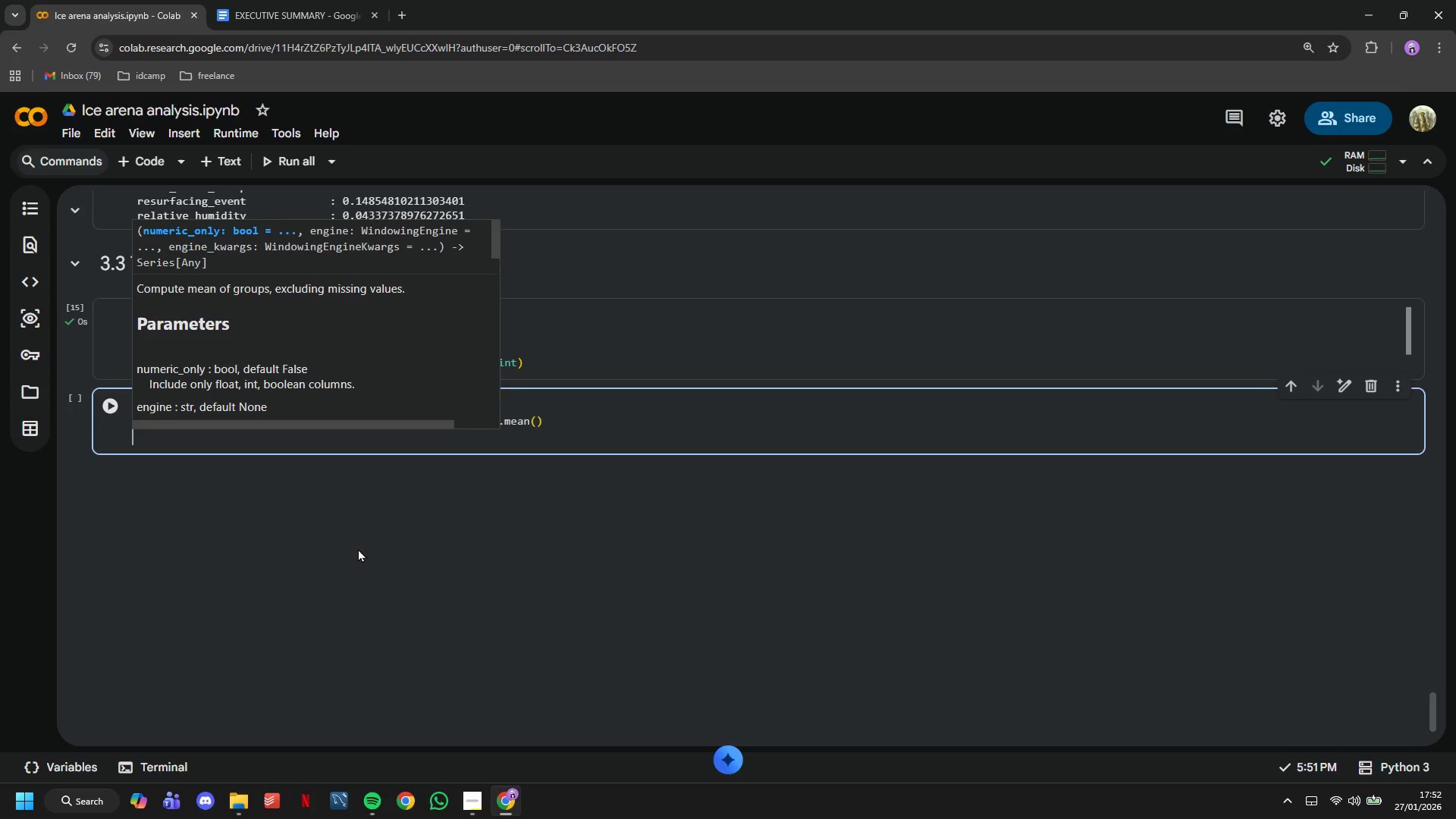 
key(Enter)
 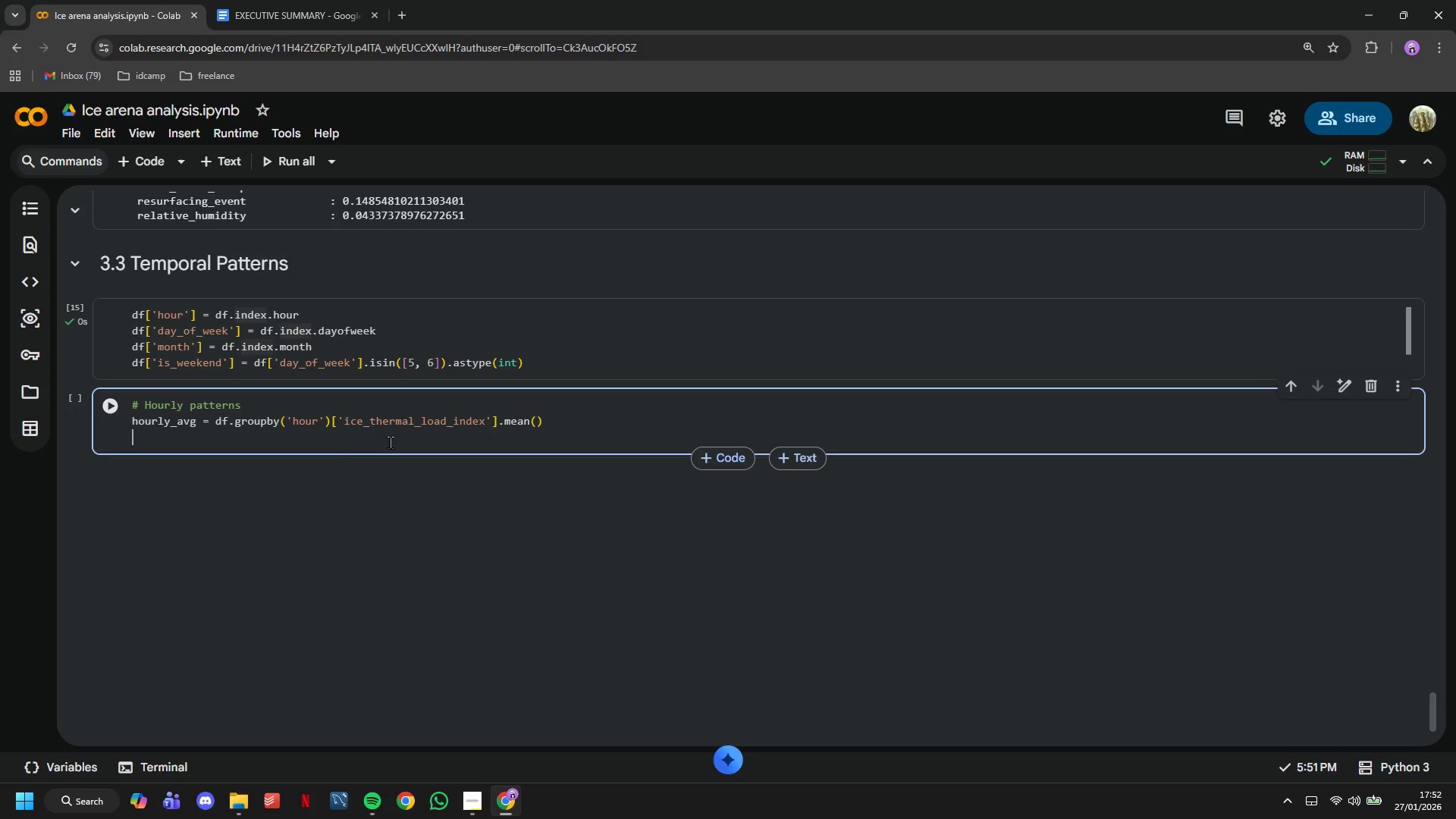 
scroll: coordinate [395, 432], scroll_direction: down, amount: 2.0
 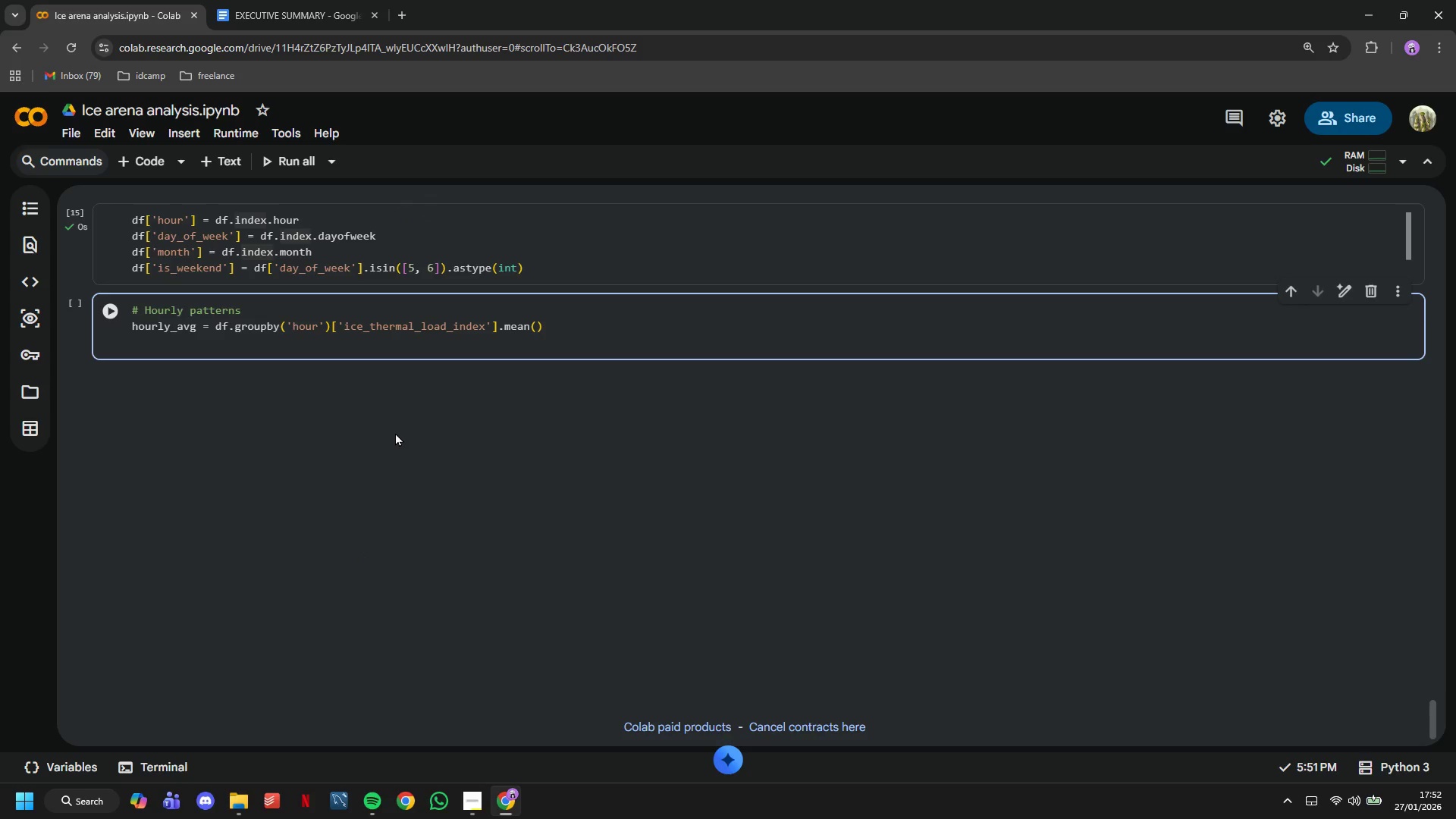 
type(print("Houtlu )
key(Backspace)
key(Backspace)
type(u )
key(Backspace)
key(Backspace)
key(Backspace)
key(Backspace)
type(rly Patterns:)
 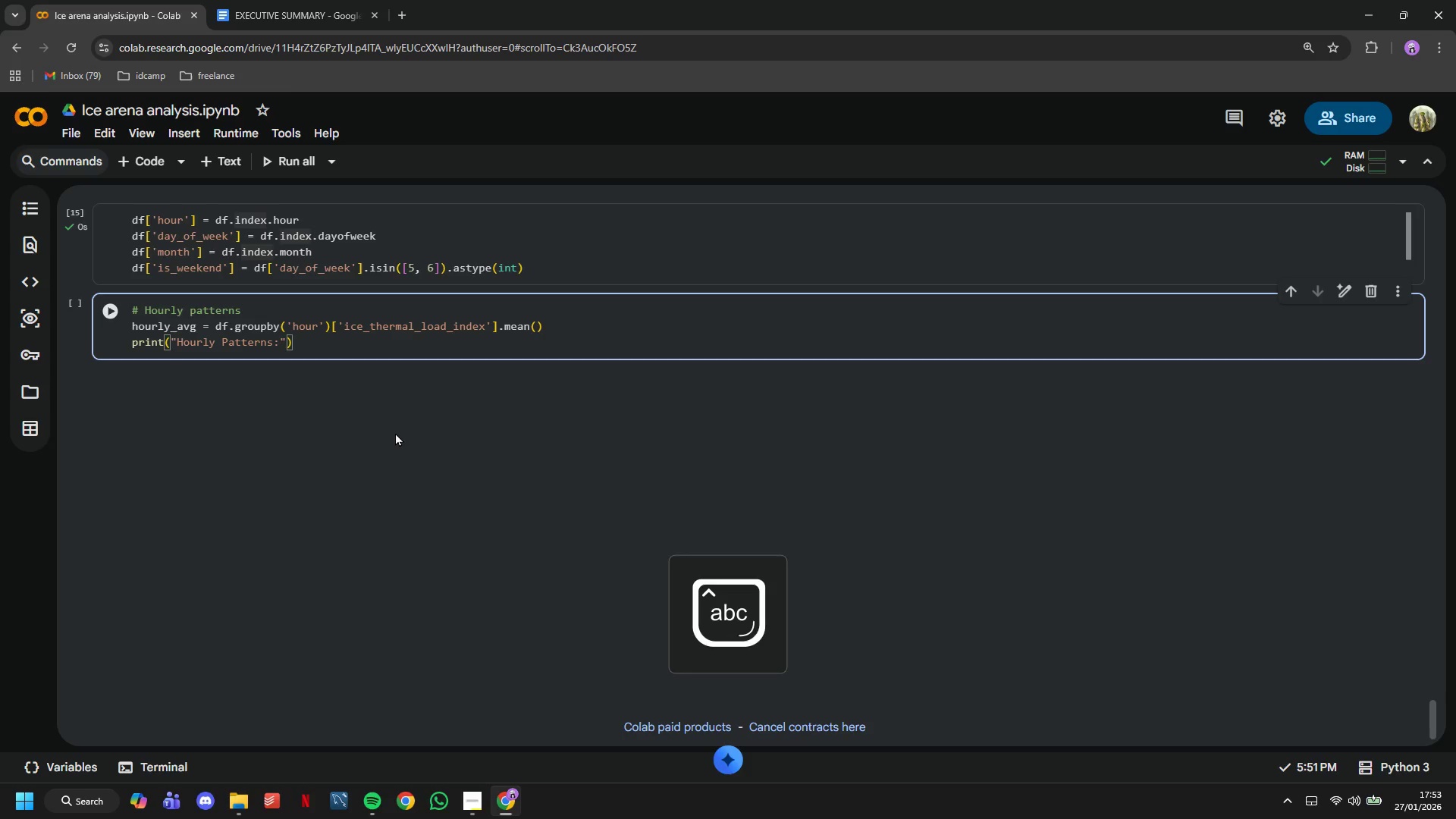 
key(ArrowRight)
 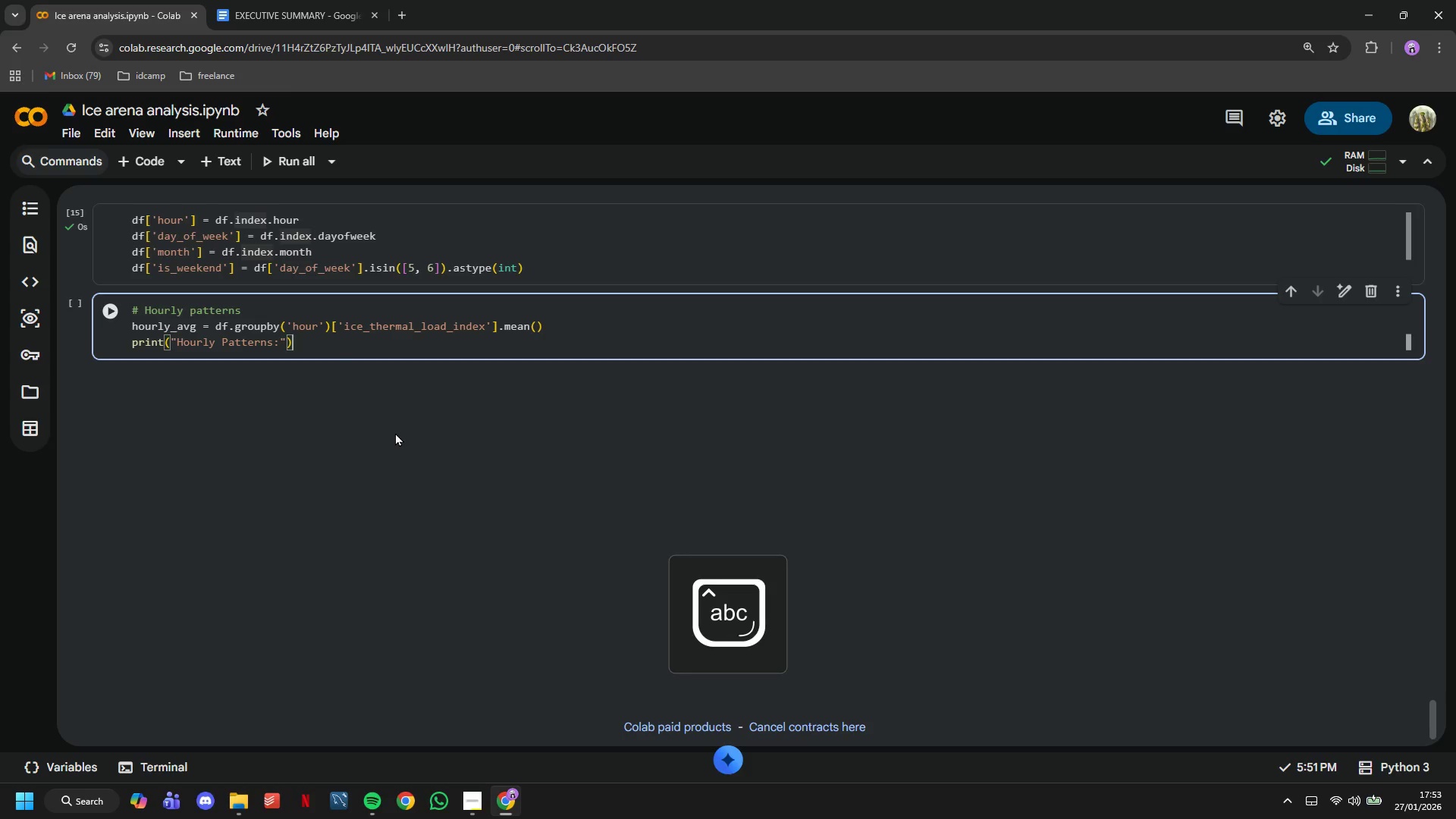 
key(ArrowRight)
 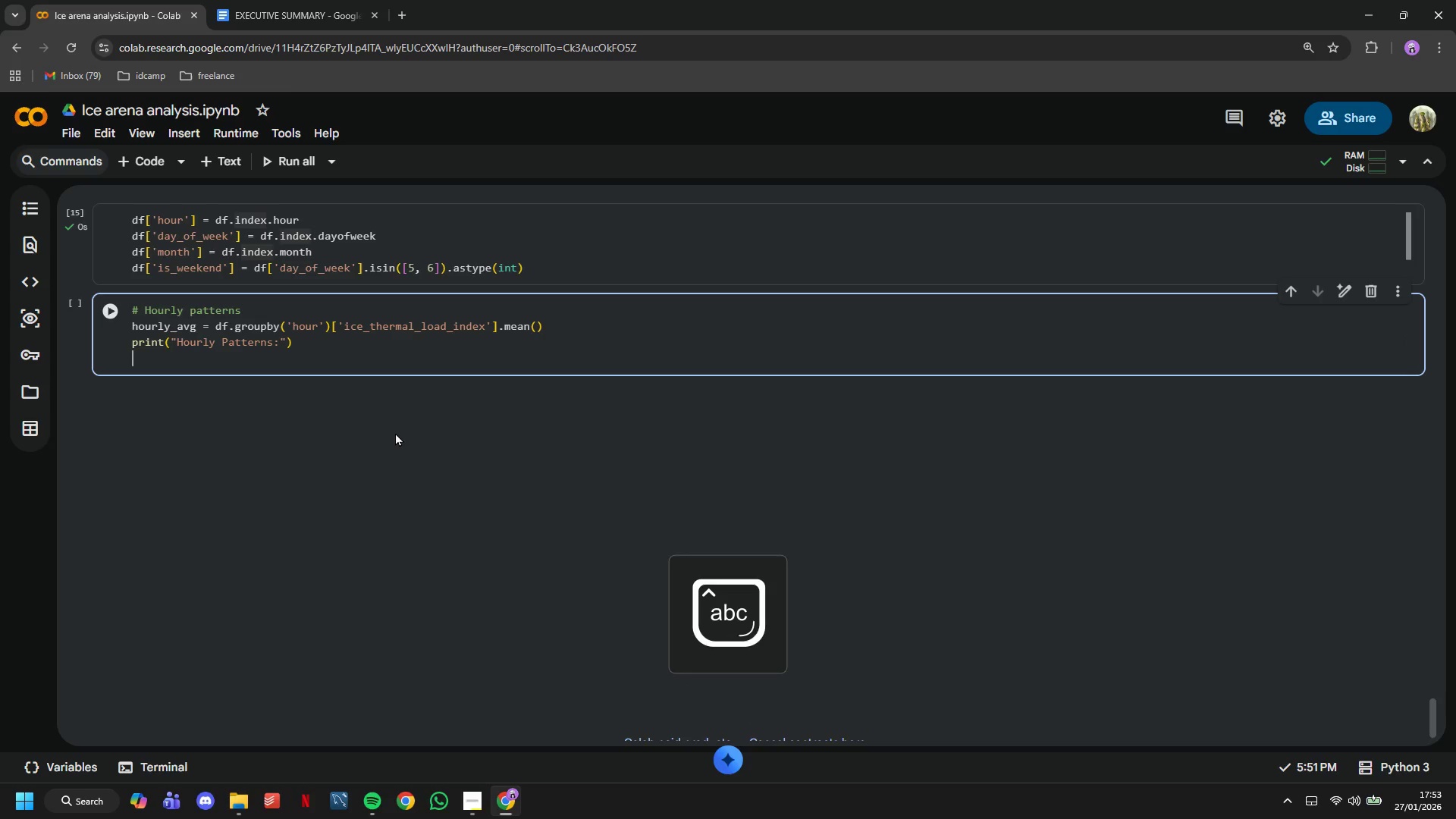 
key(Enter)
 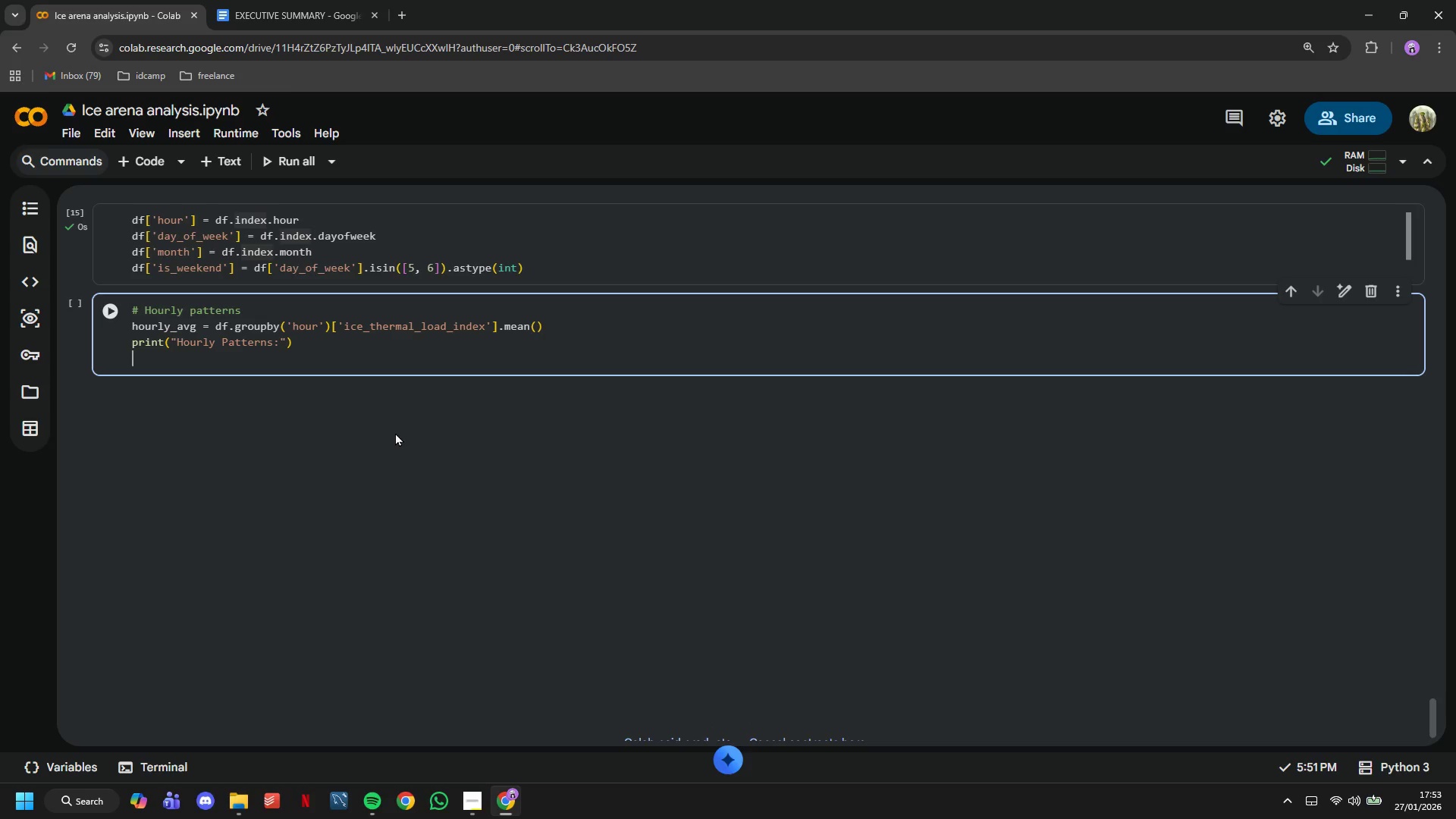 
wait(5.42)
 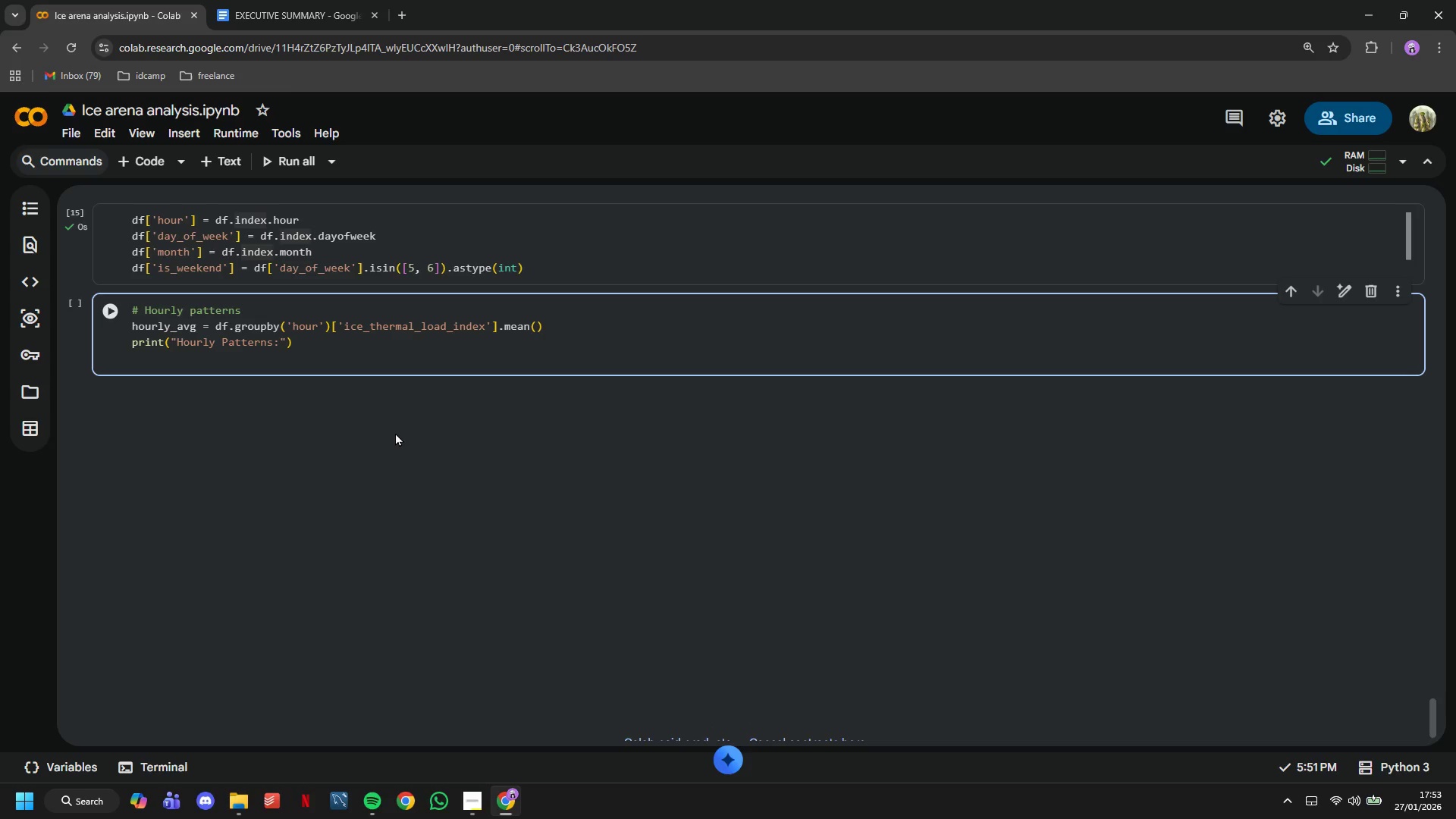 
type(print(f"Peak Hour: )
 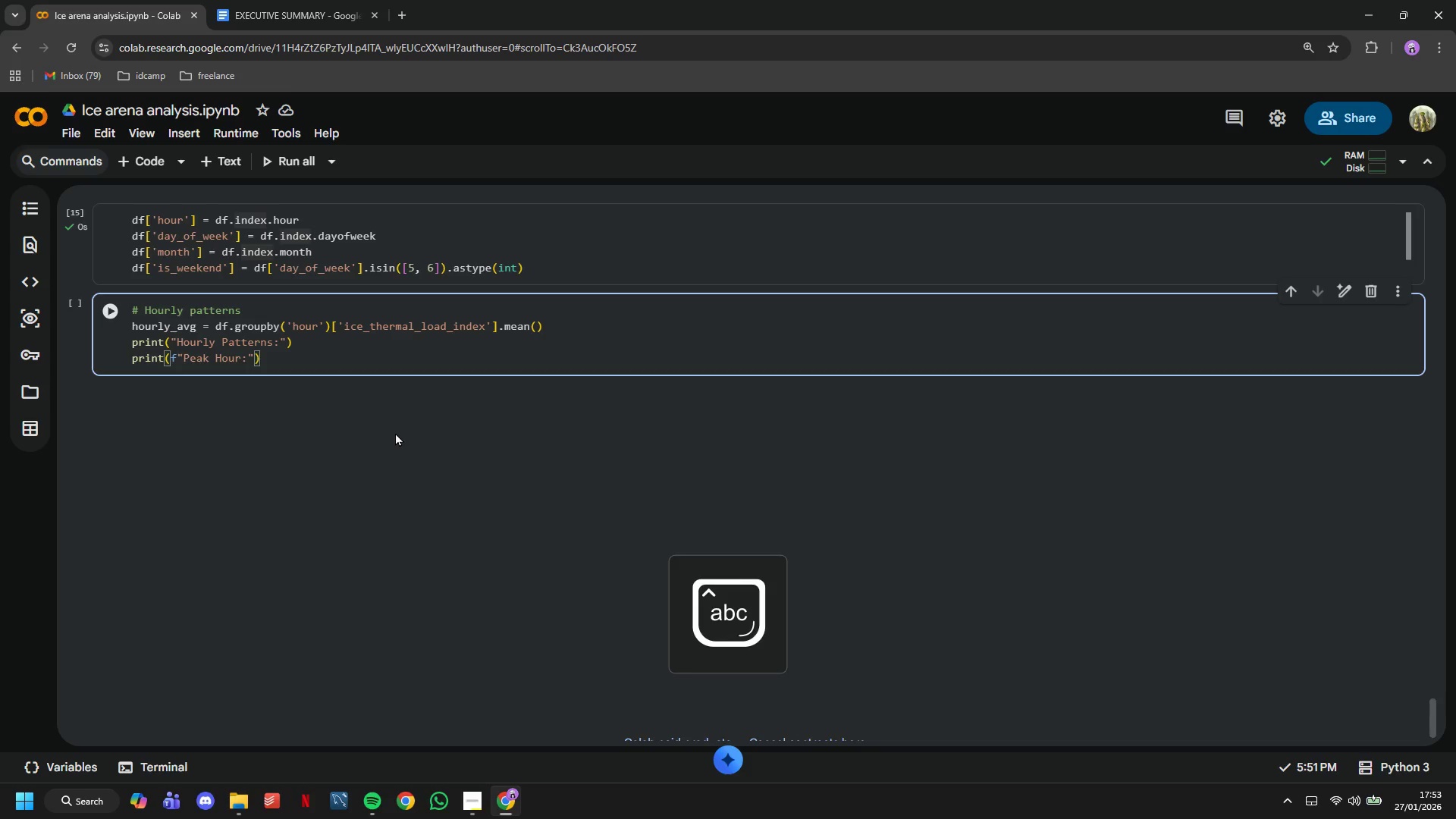 
key(Tab)
 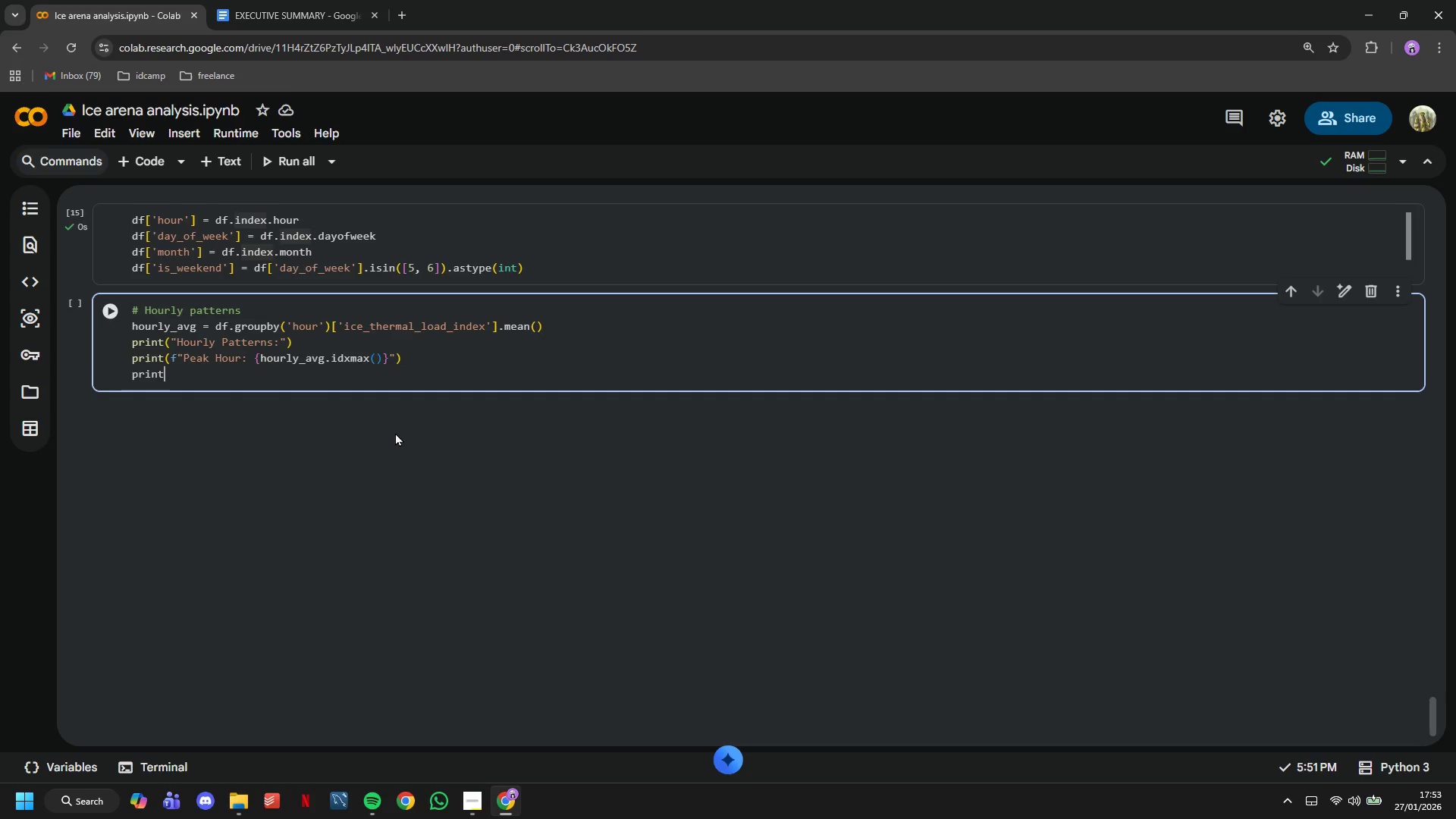 
key(Shift+9)
 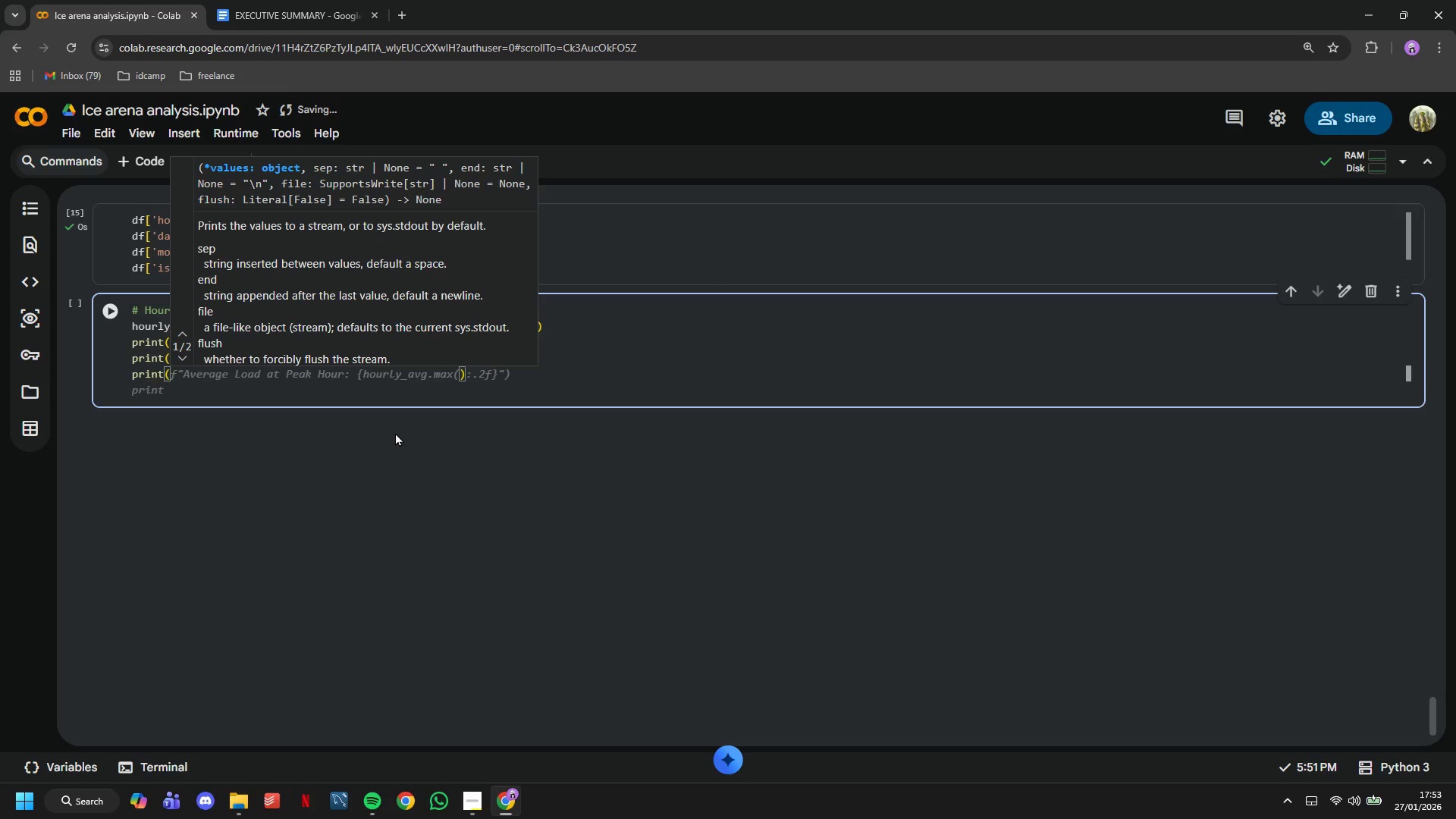 
wait(15.7)
 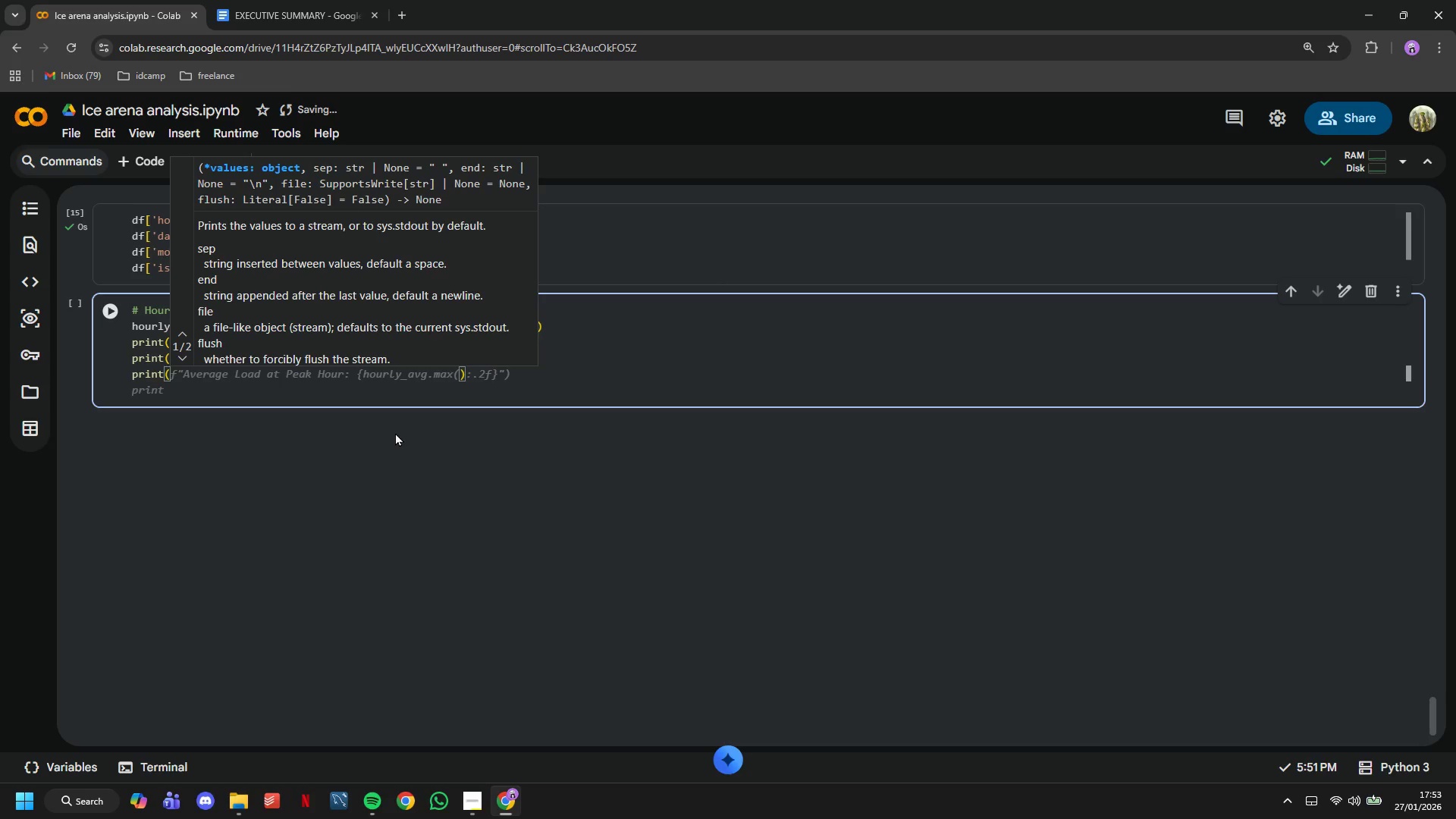 
key(F)
 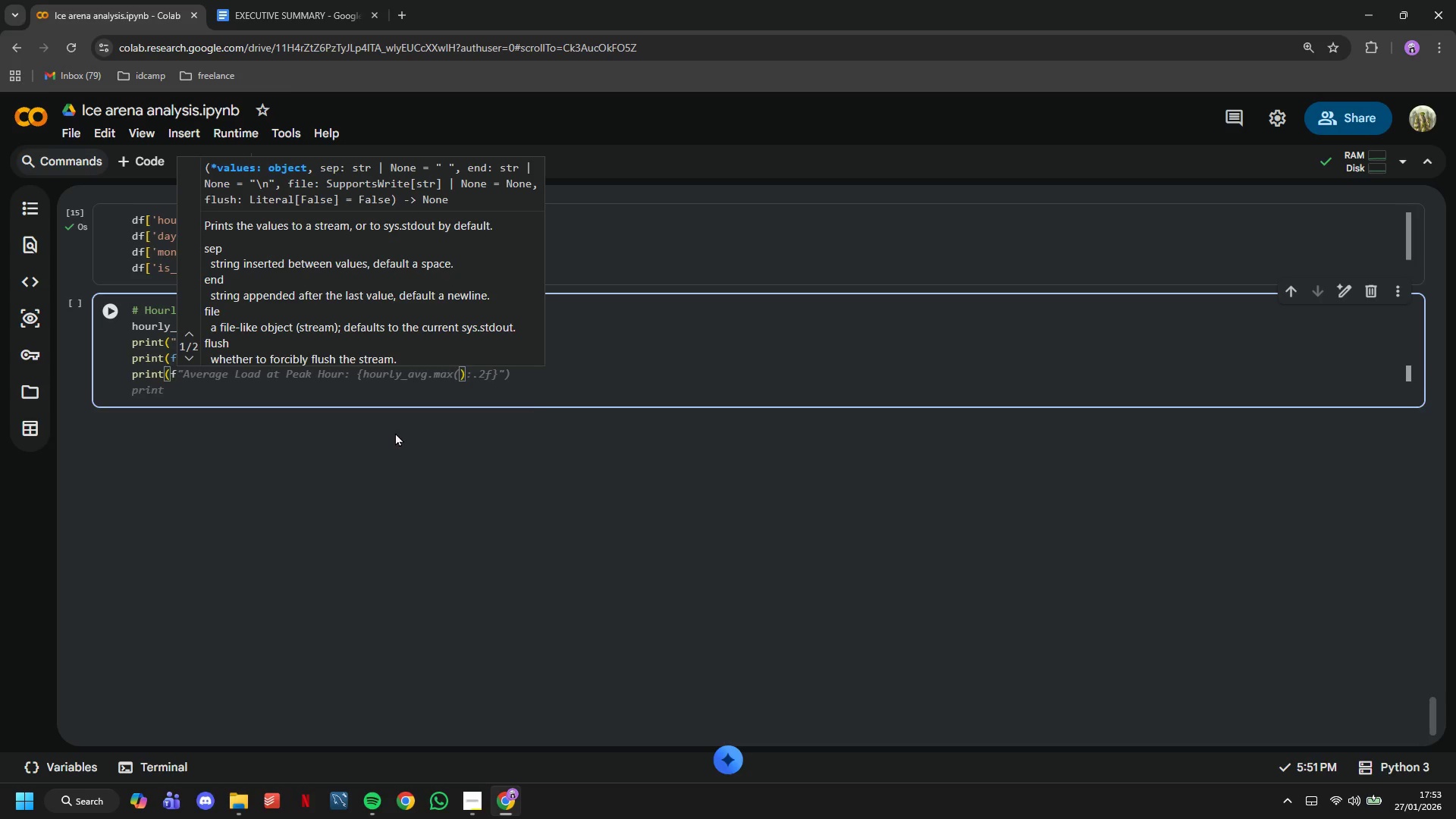 
key(Shift+Quote)
 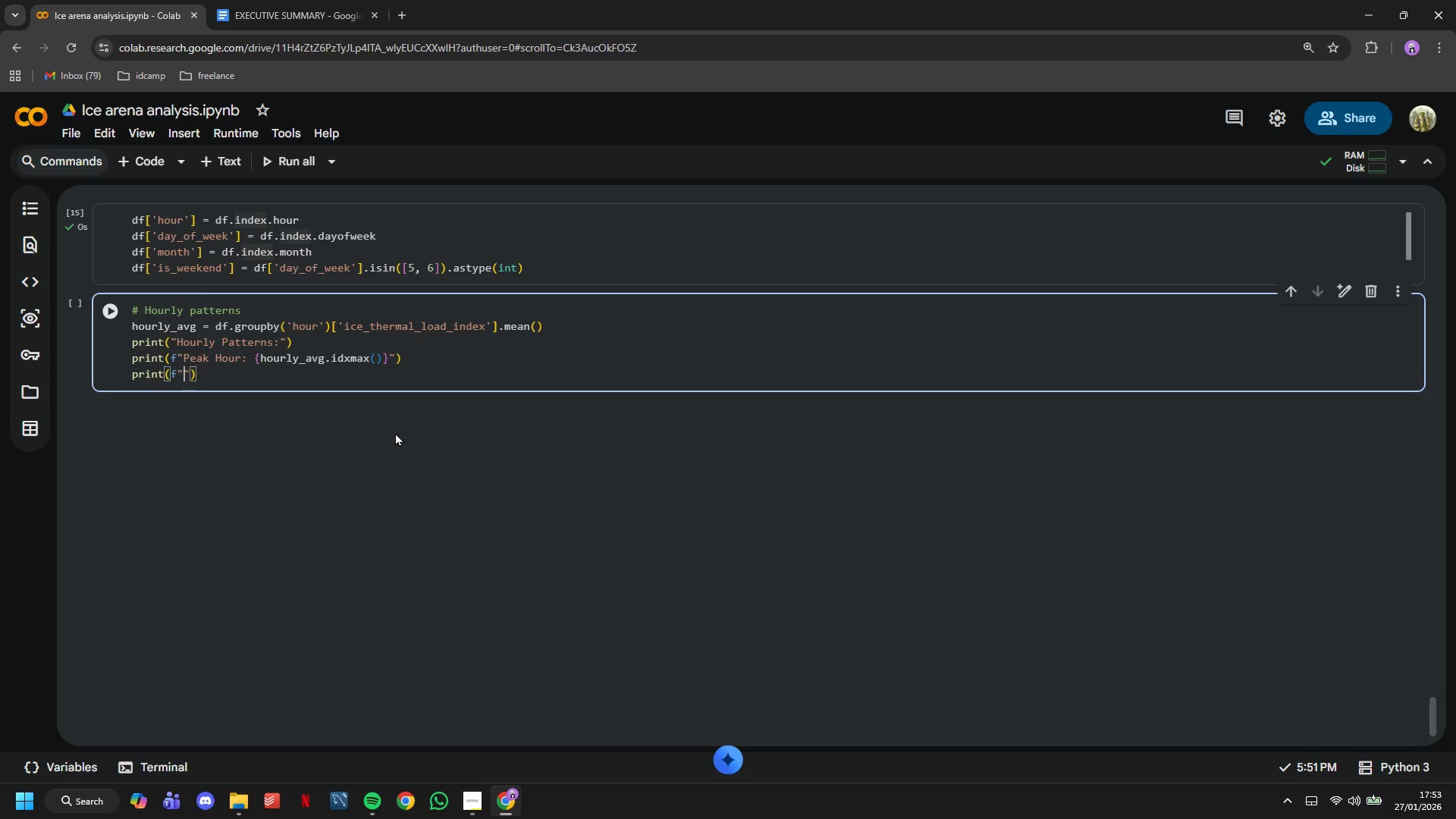 
wait(8.22)
 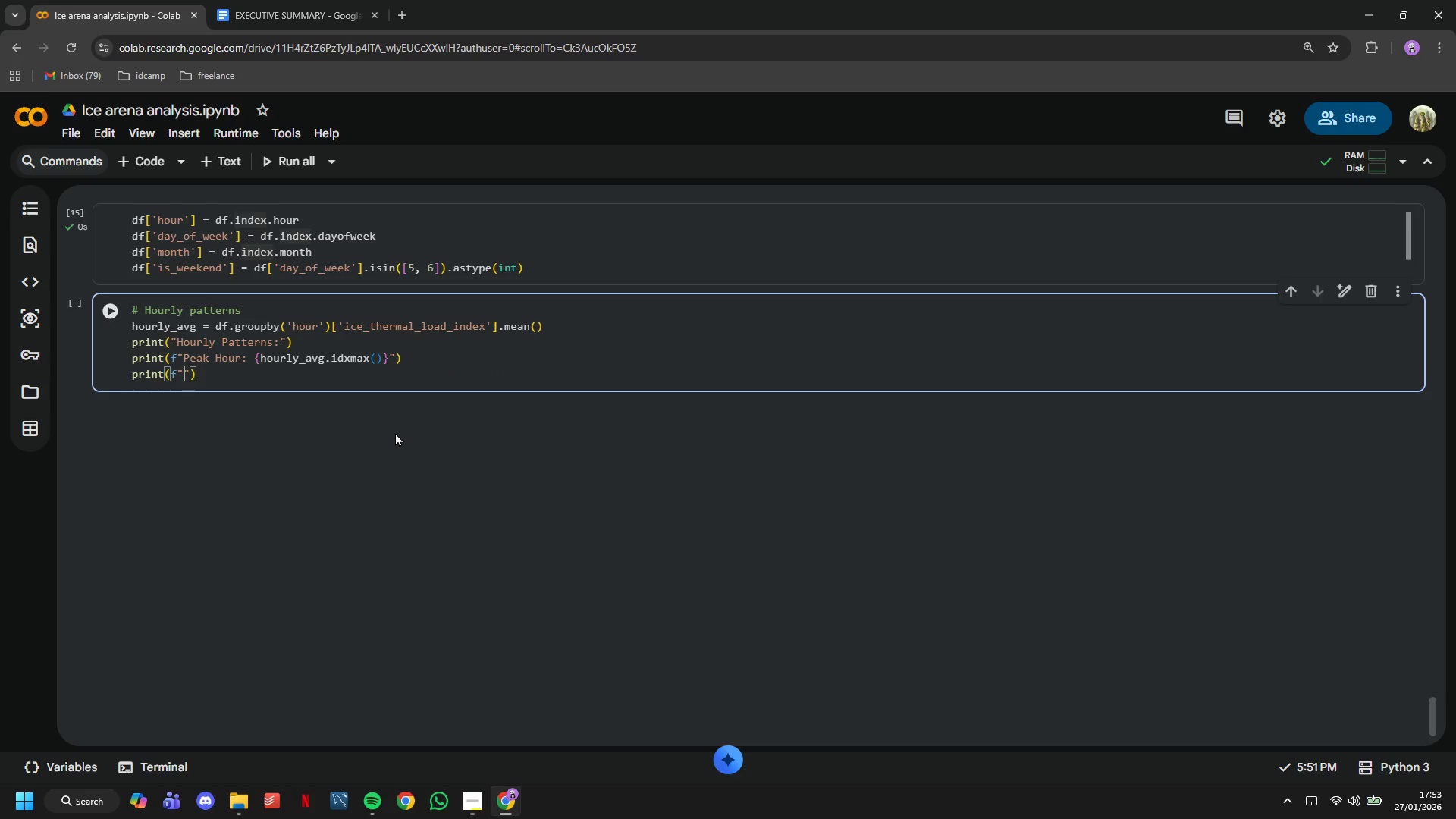 
key(ArrowRight)
 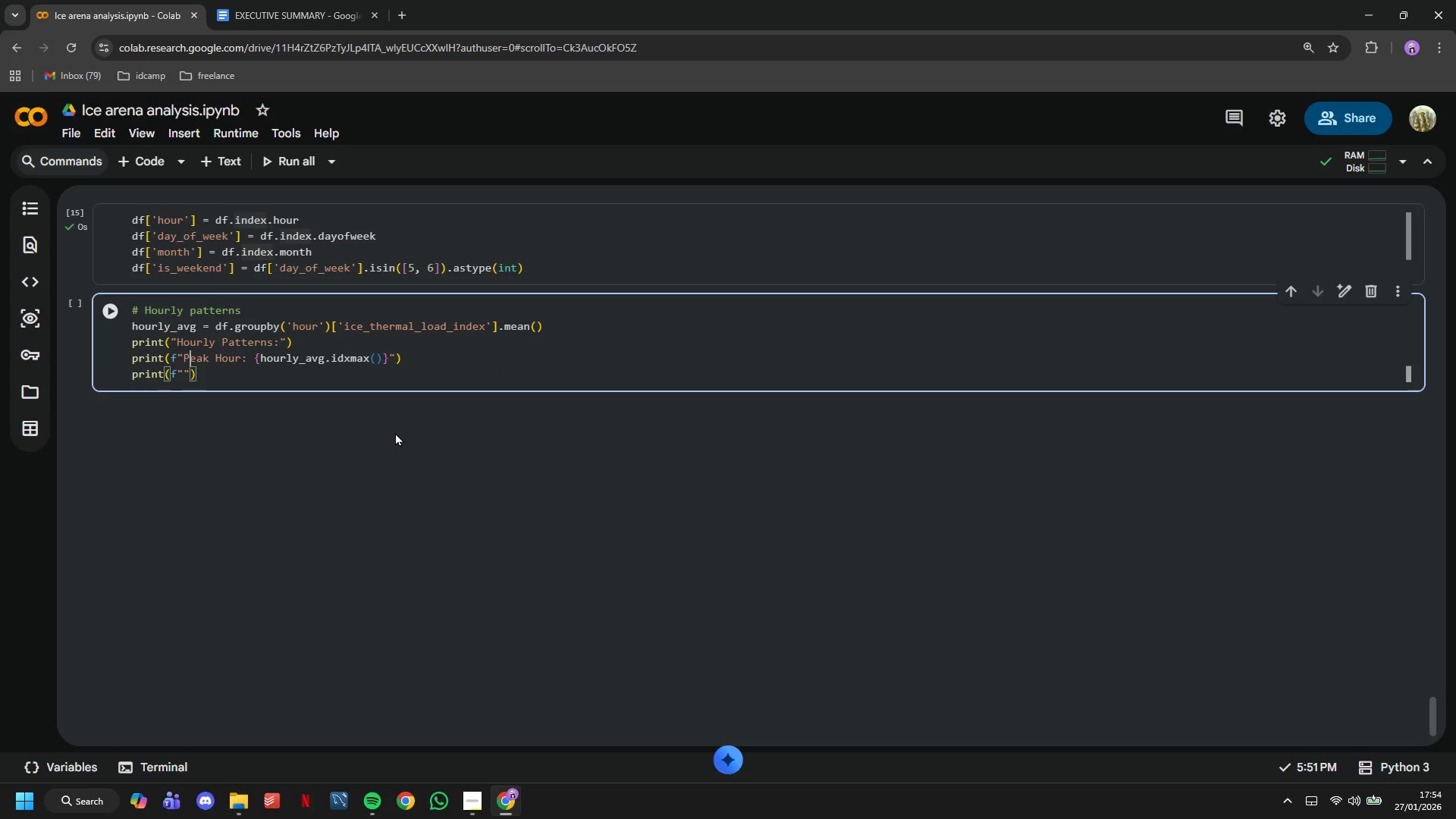 
key(ArrowUp)
 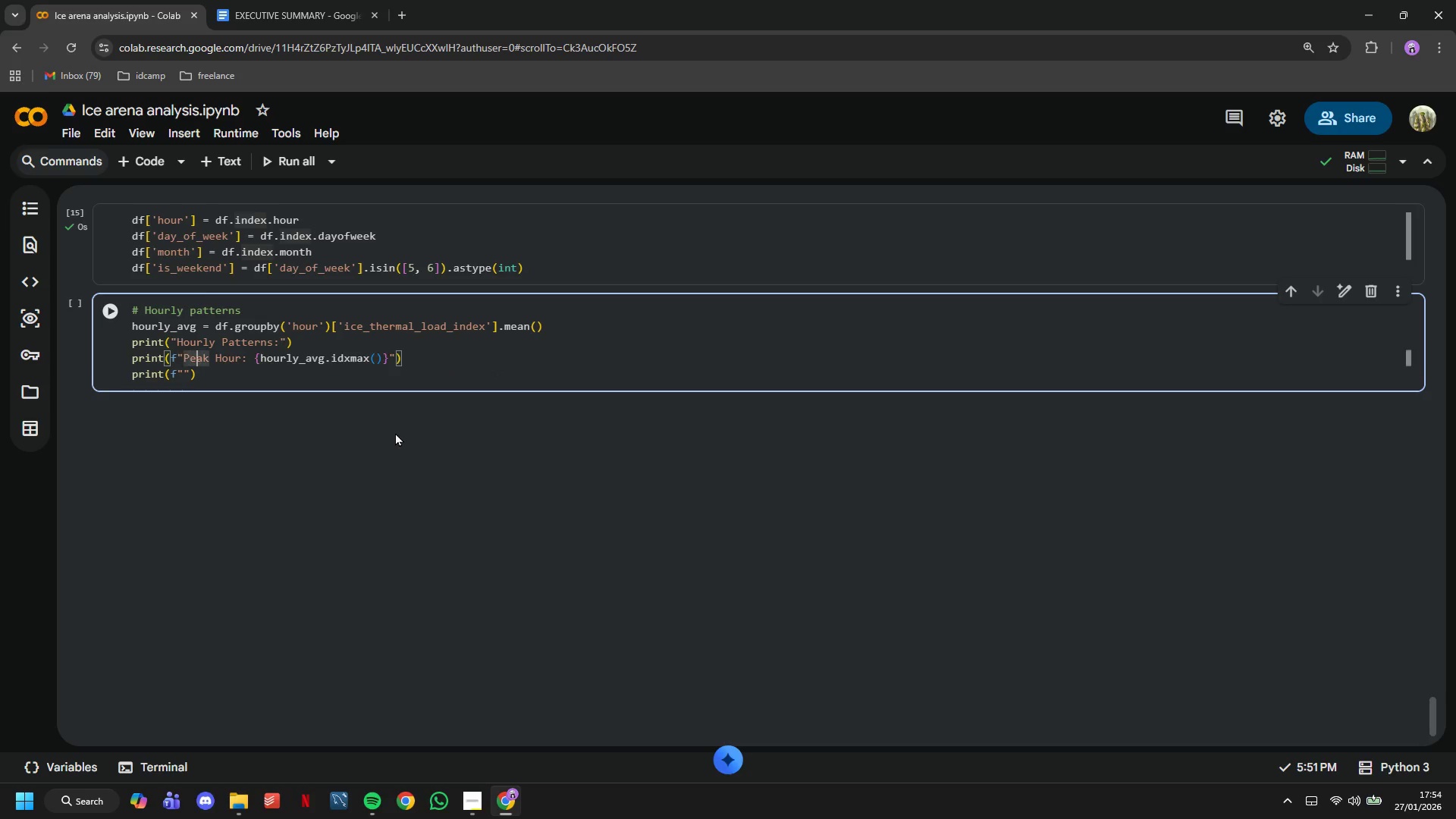 
hold_key(key=ArrowRight, duration=0.81)
 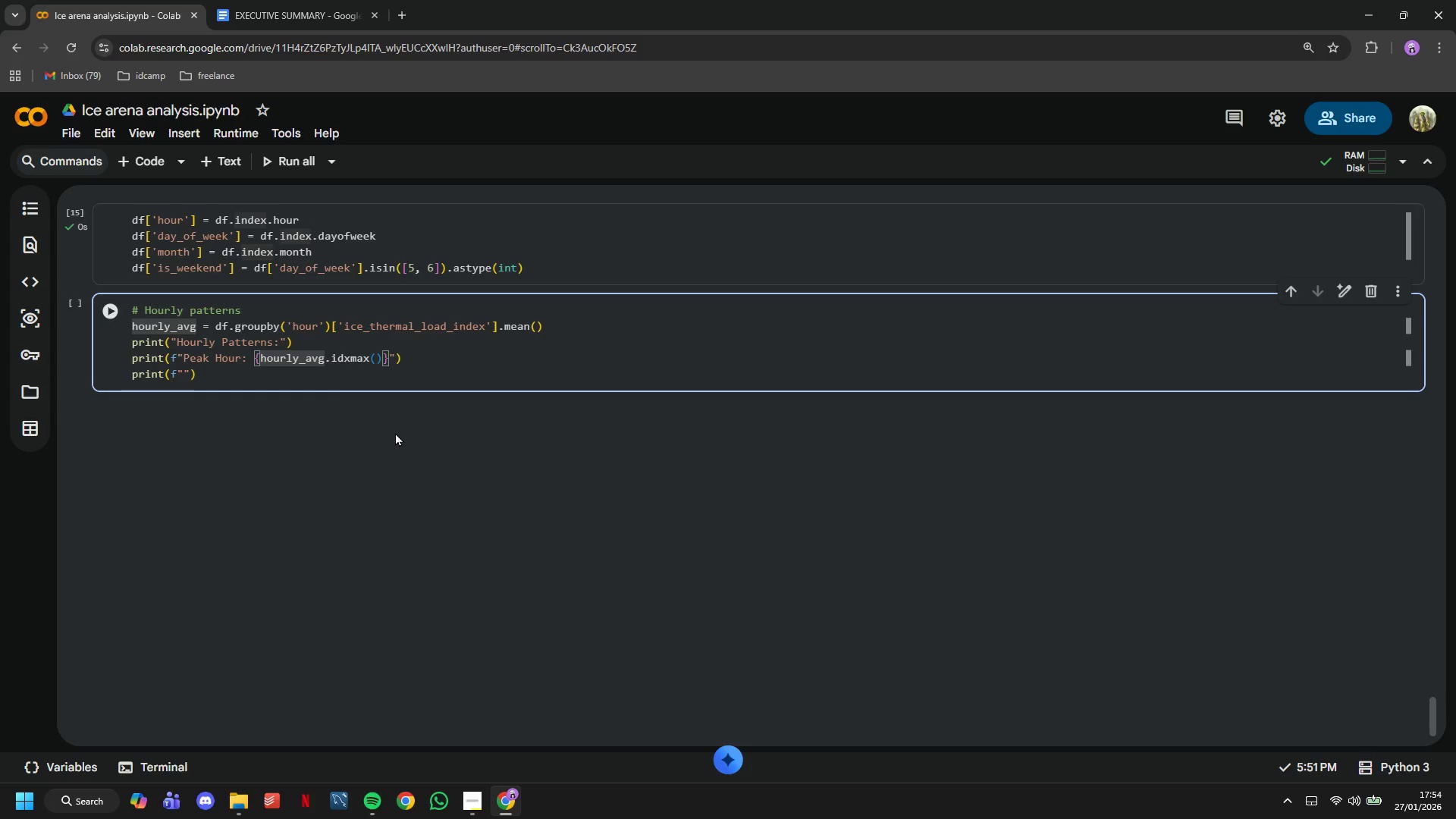 
hold_key(key=ArrowRight, duration=1.52)
 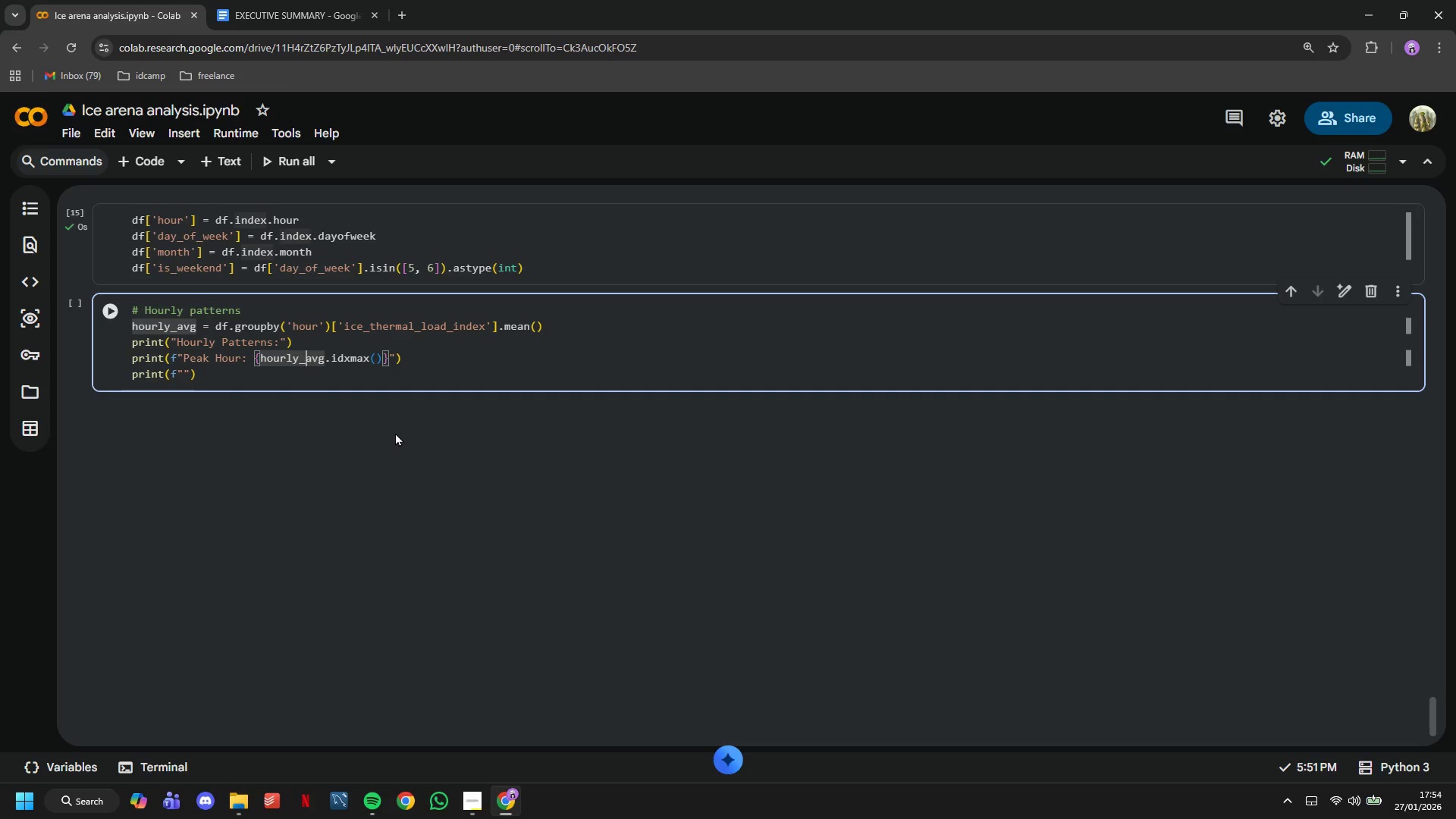 
key(ArrowRight)
 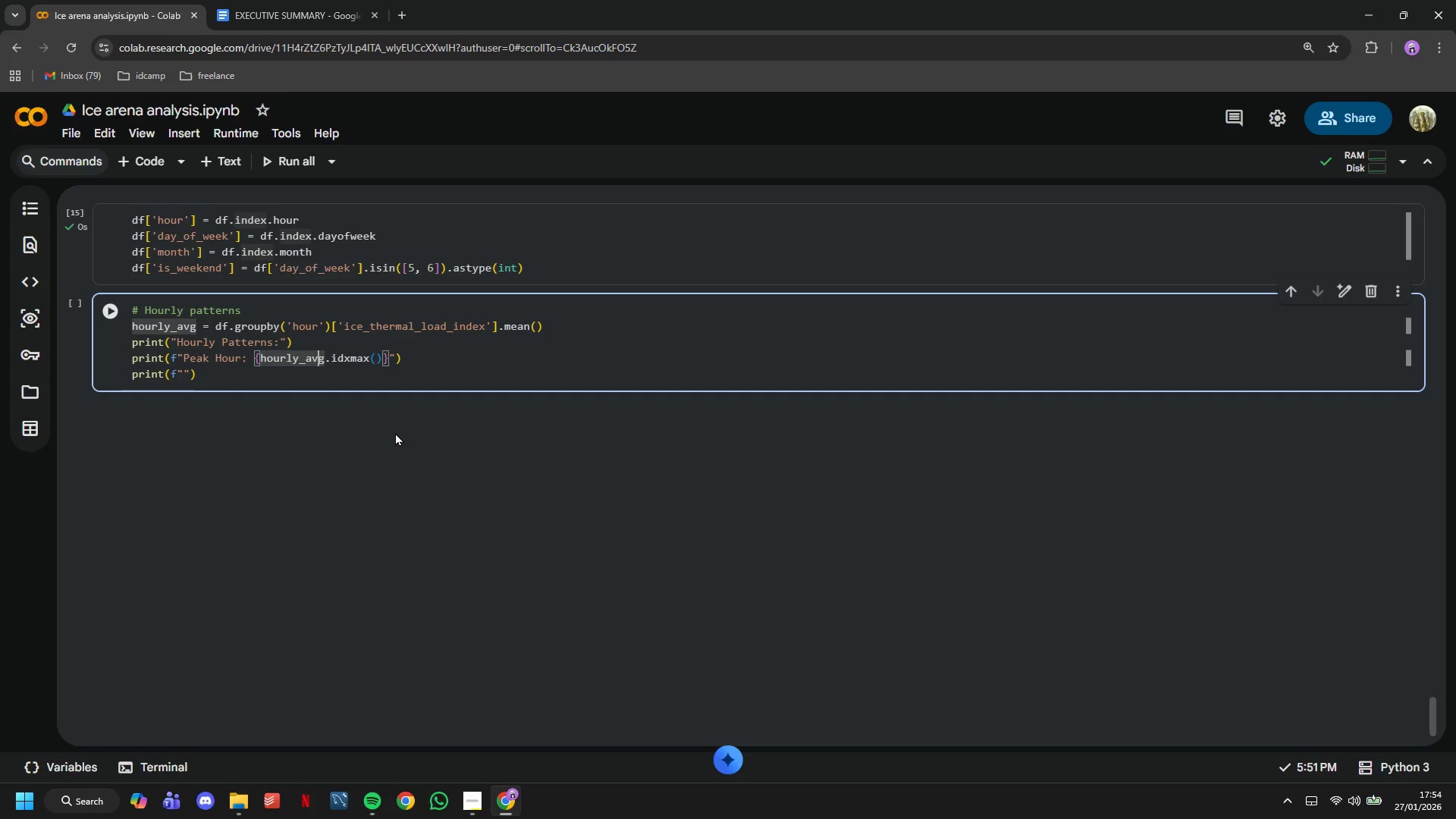 
key(ArrowRight)
 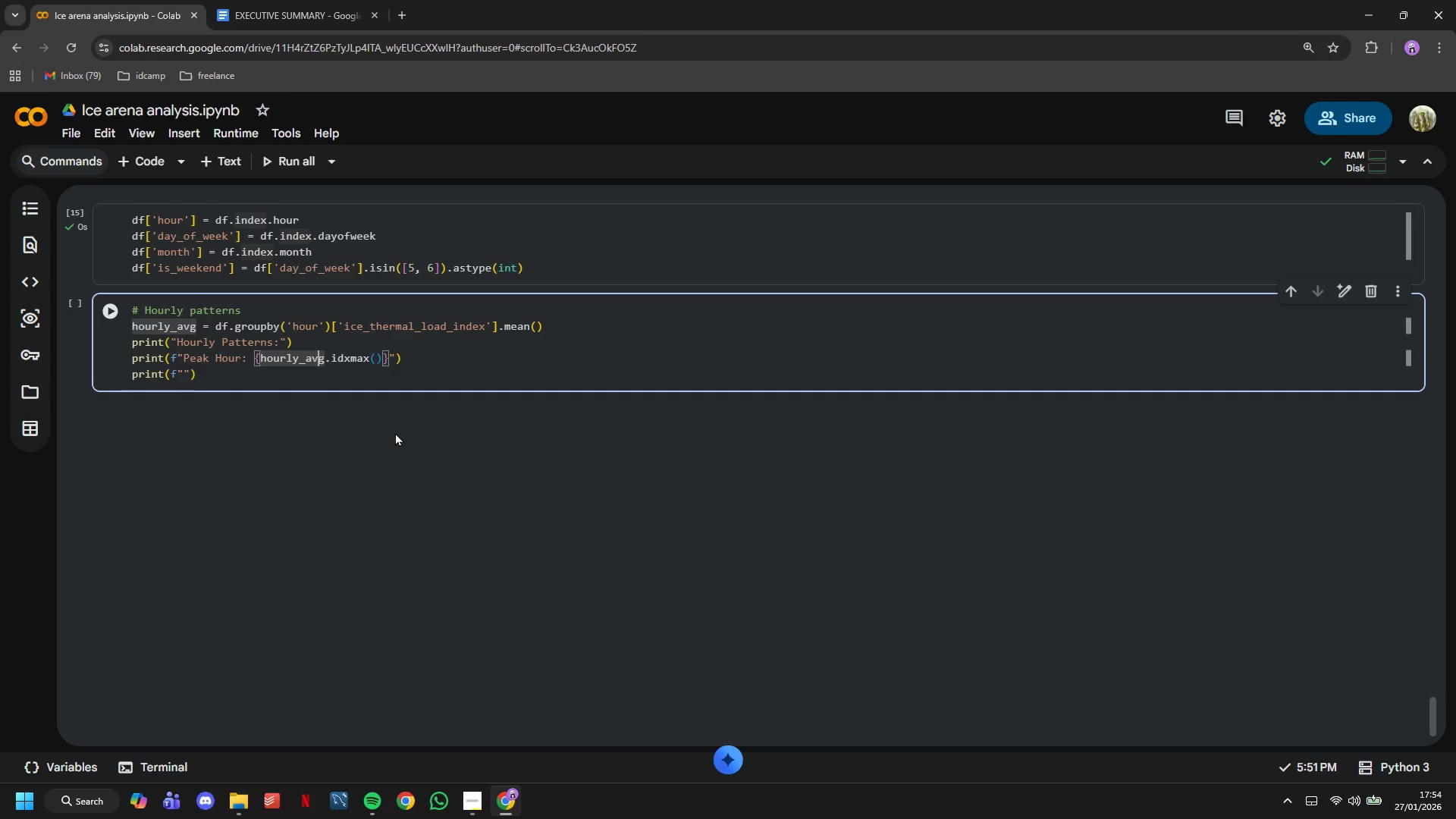 
key(ArrowRight)
 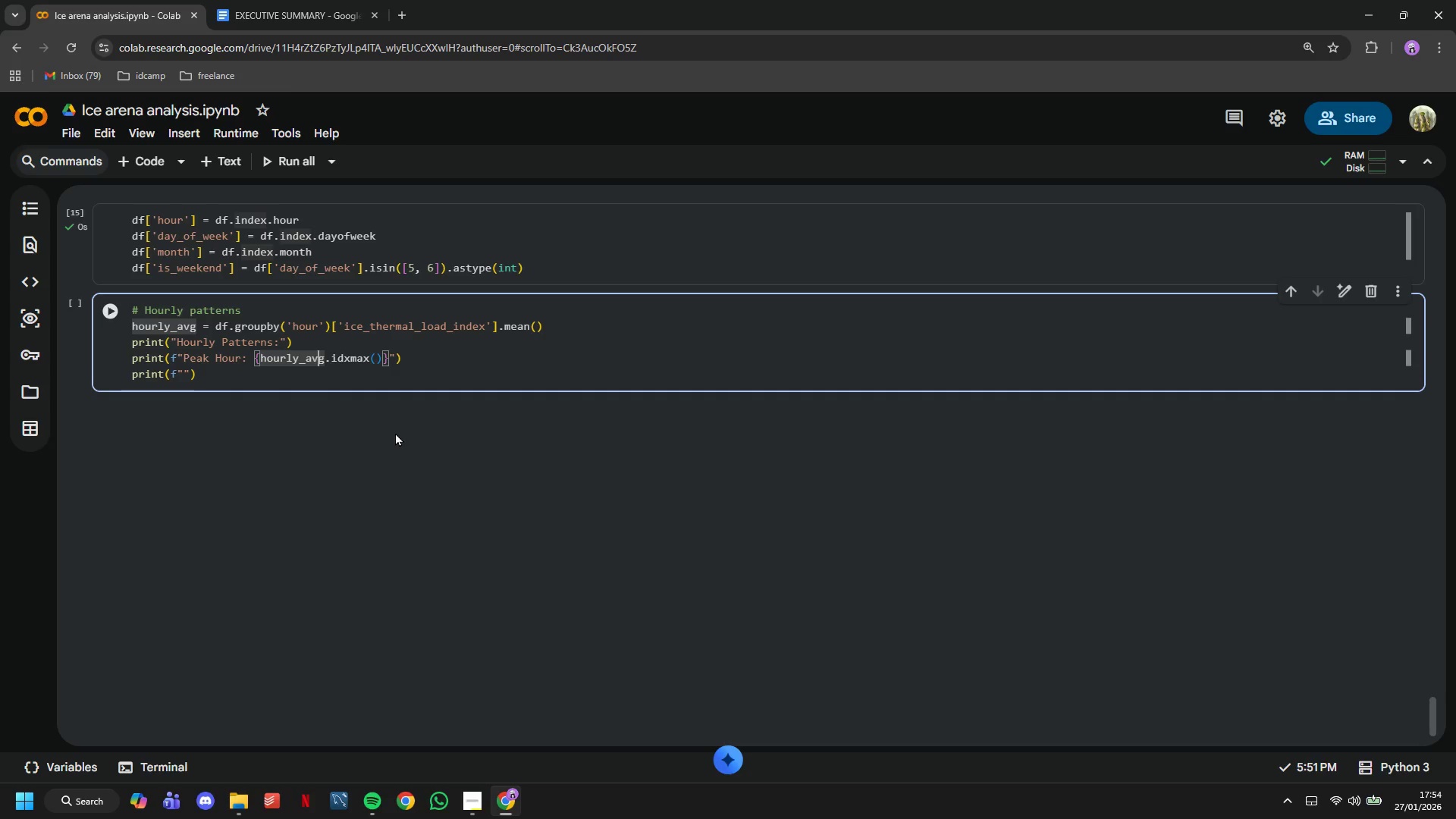 
key(ArrowRight)
 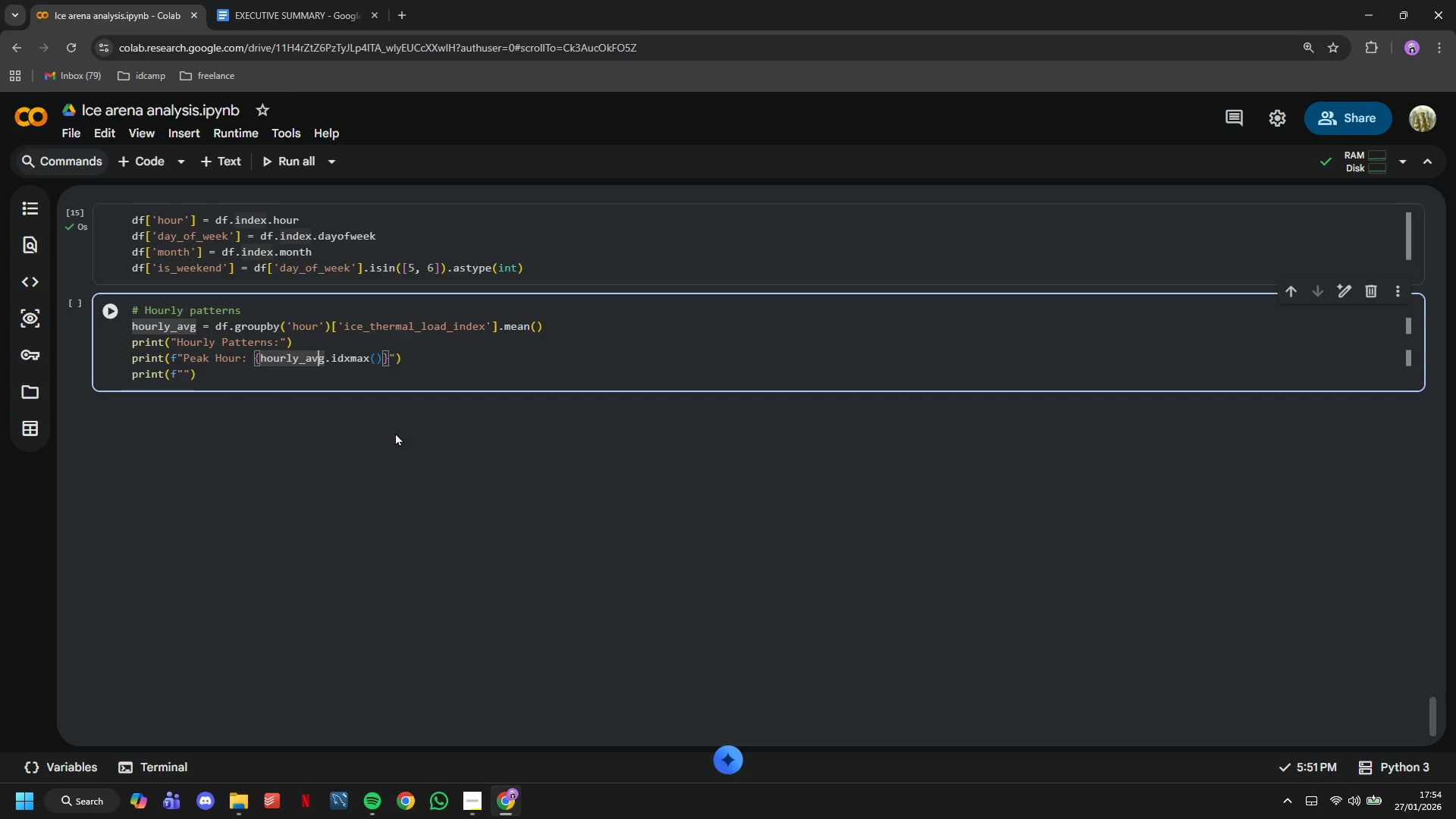 
key(ArrowRight)
 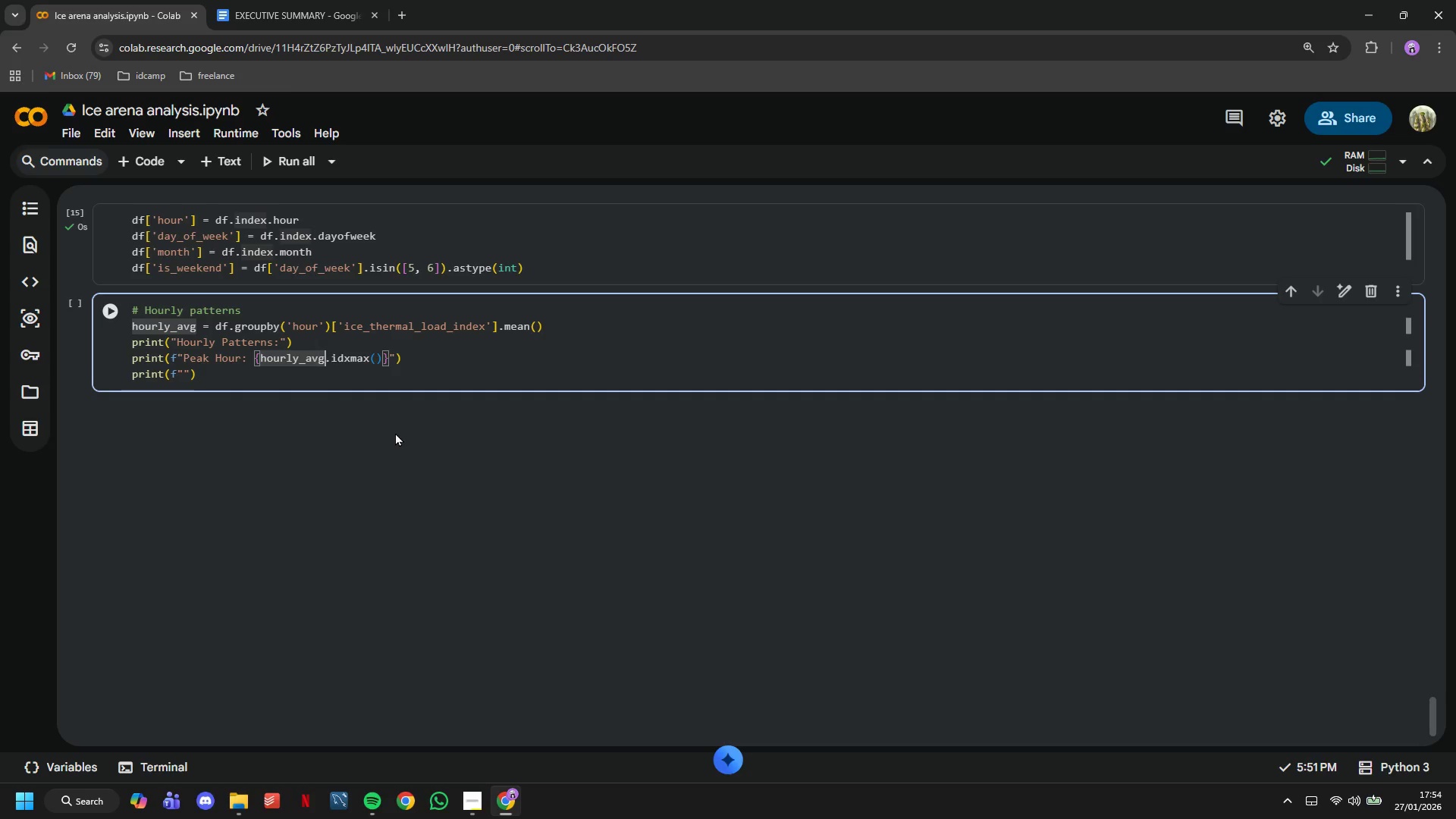 
hold_key(key=ArrowRight, duration=0.73)
 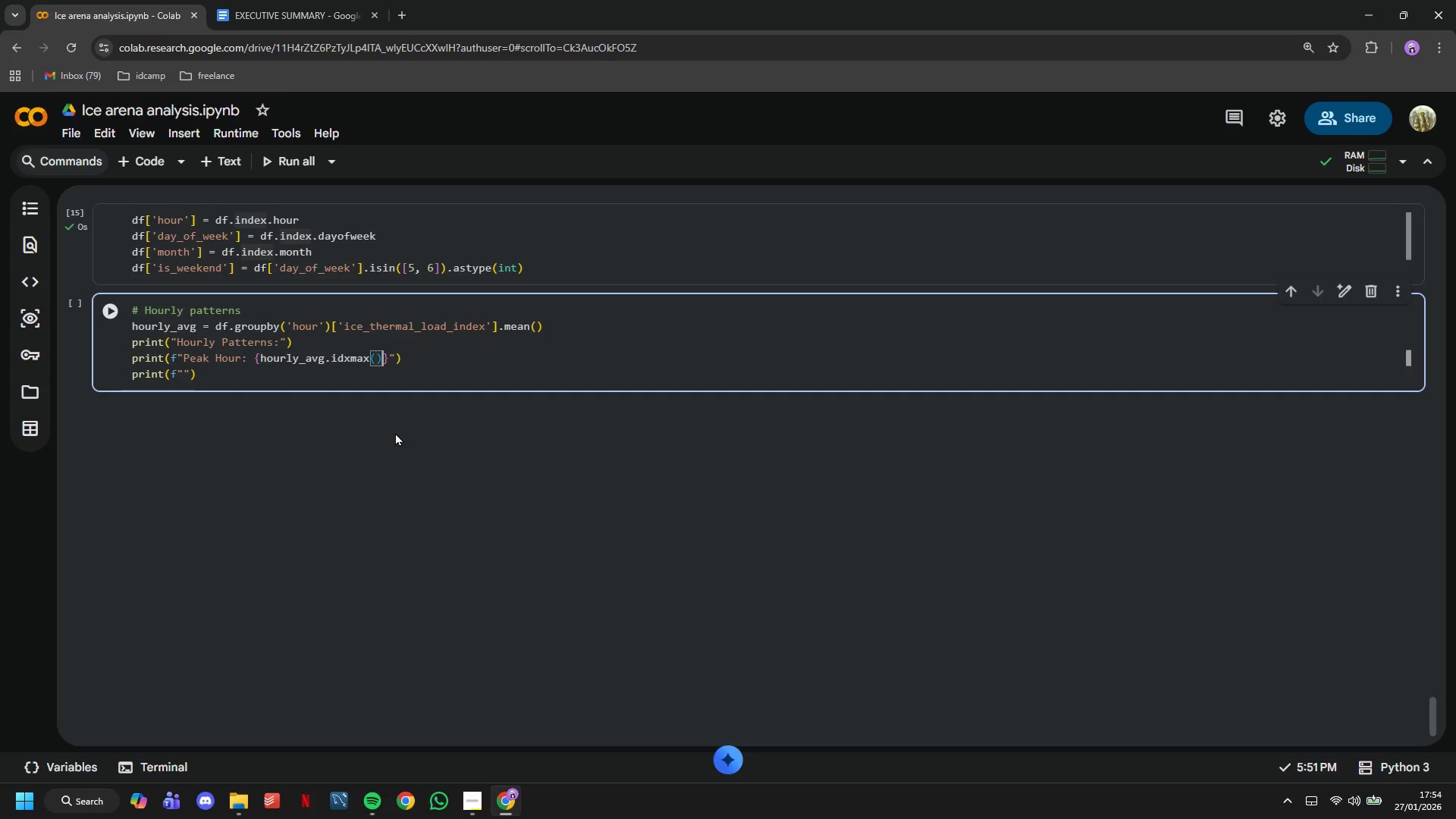 
key(ArrowRight)
 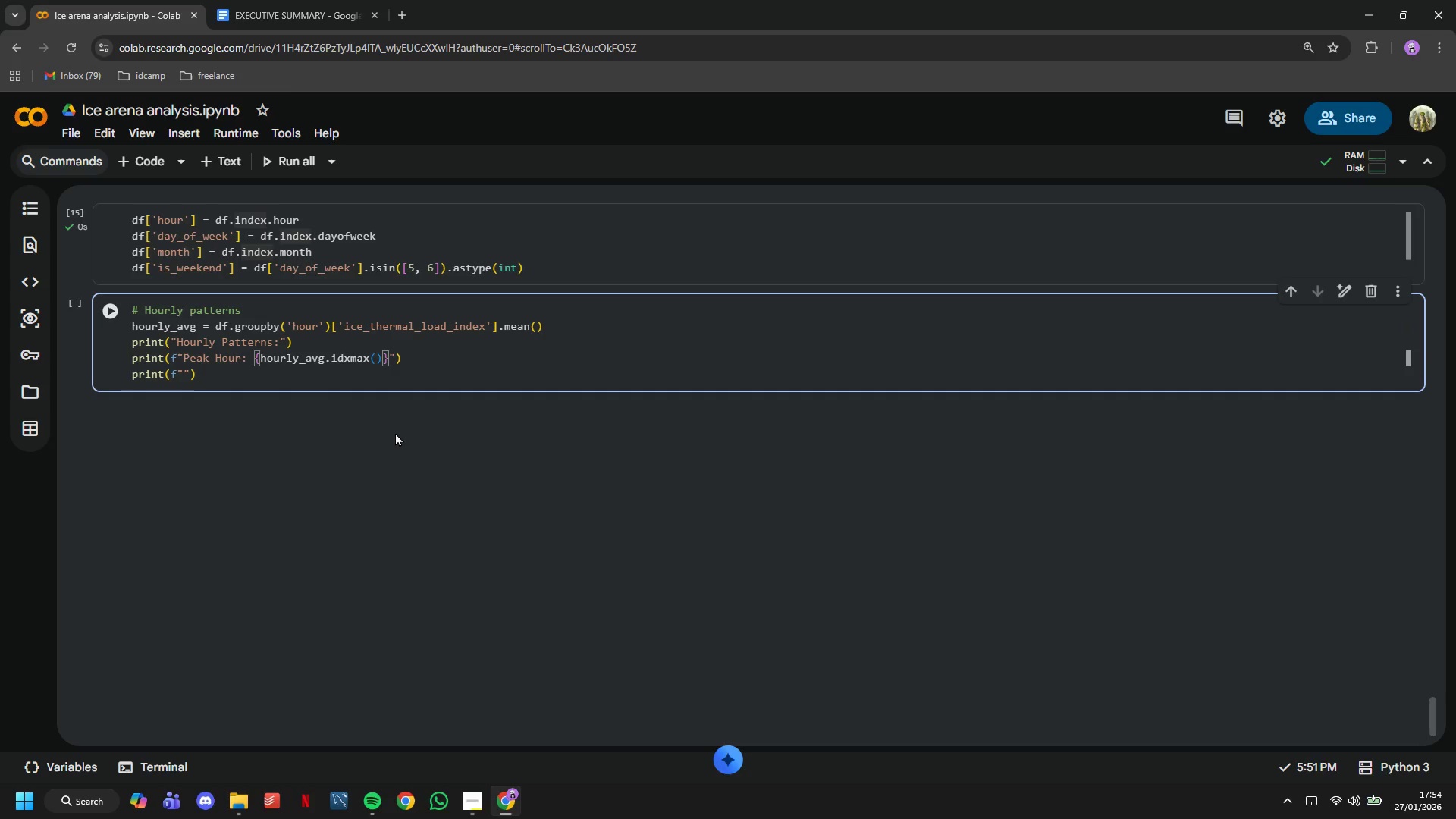 
key(ArrowRight)
 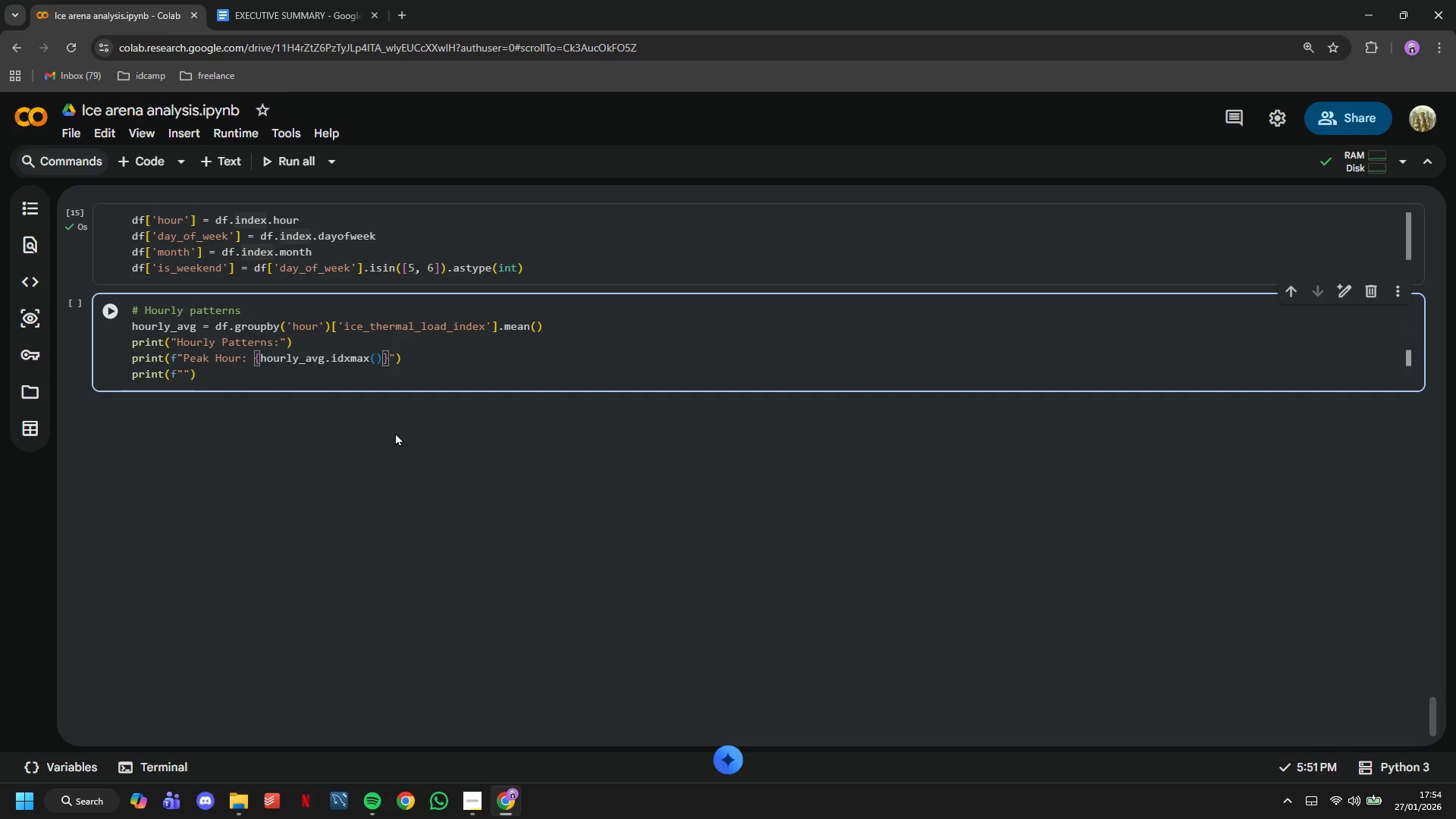 
type(:00 (Load: {hout)
key(Backspace)
type(rly)
key(Tab)
type(.max()
 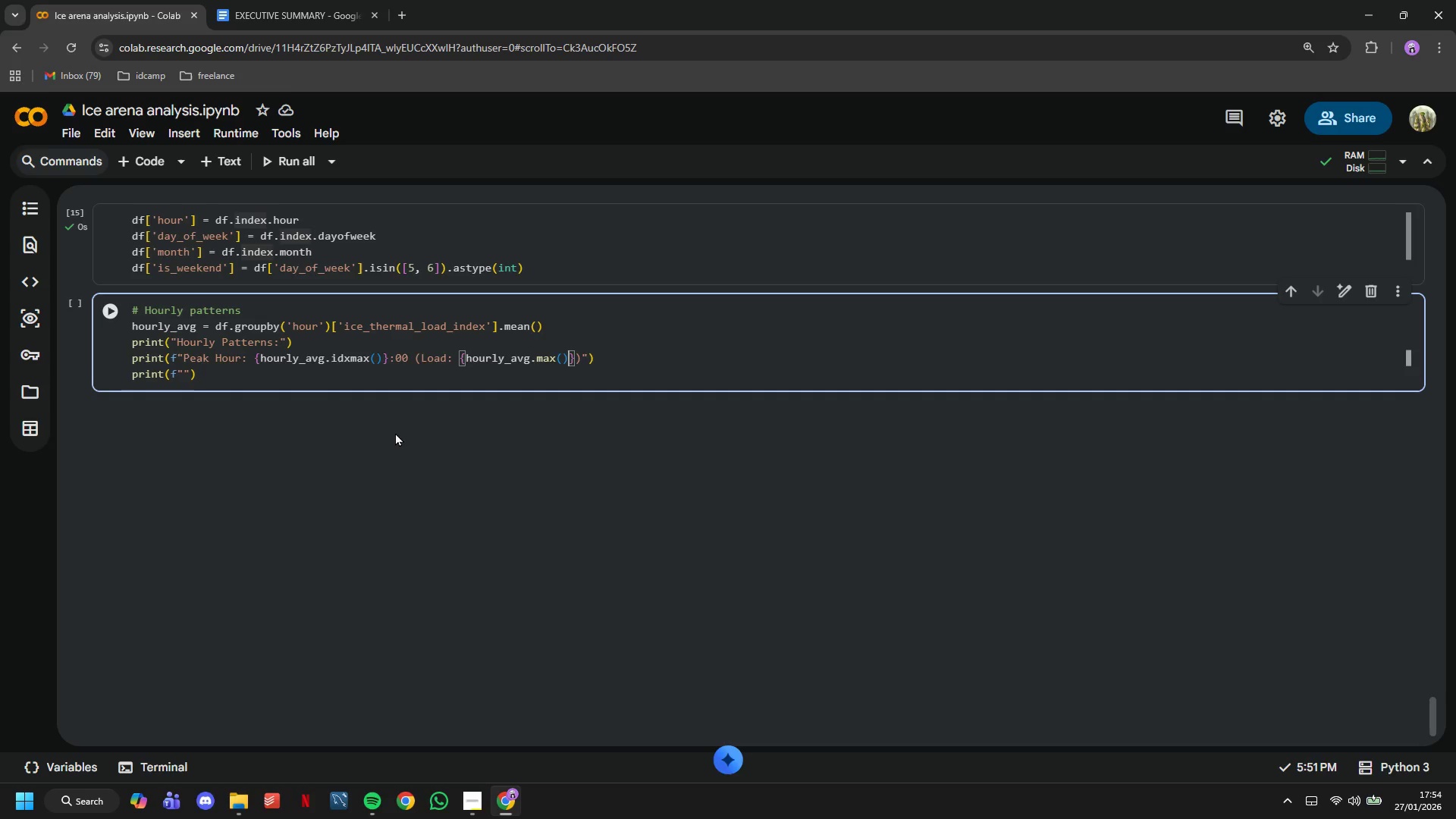 
 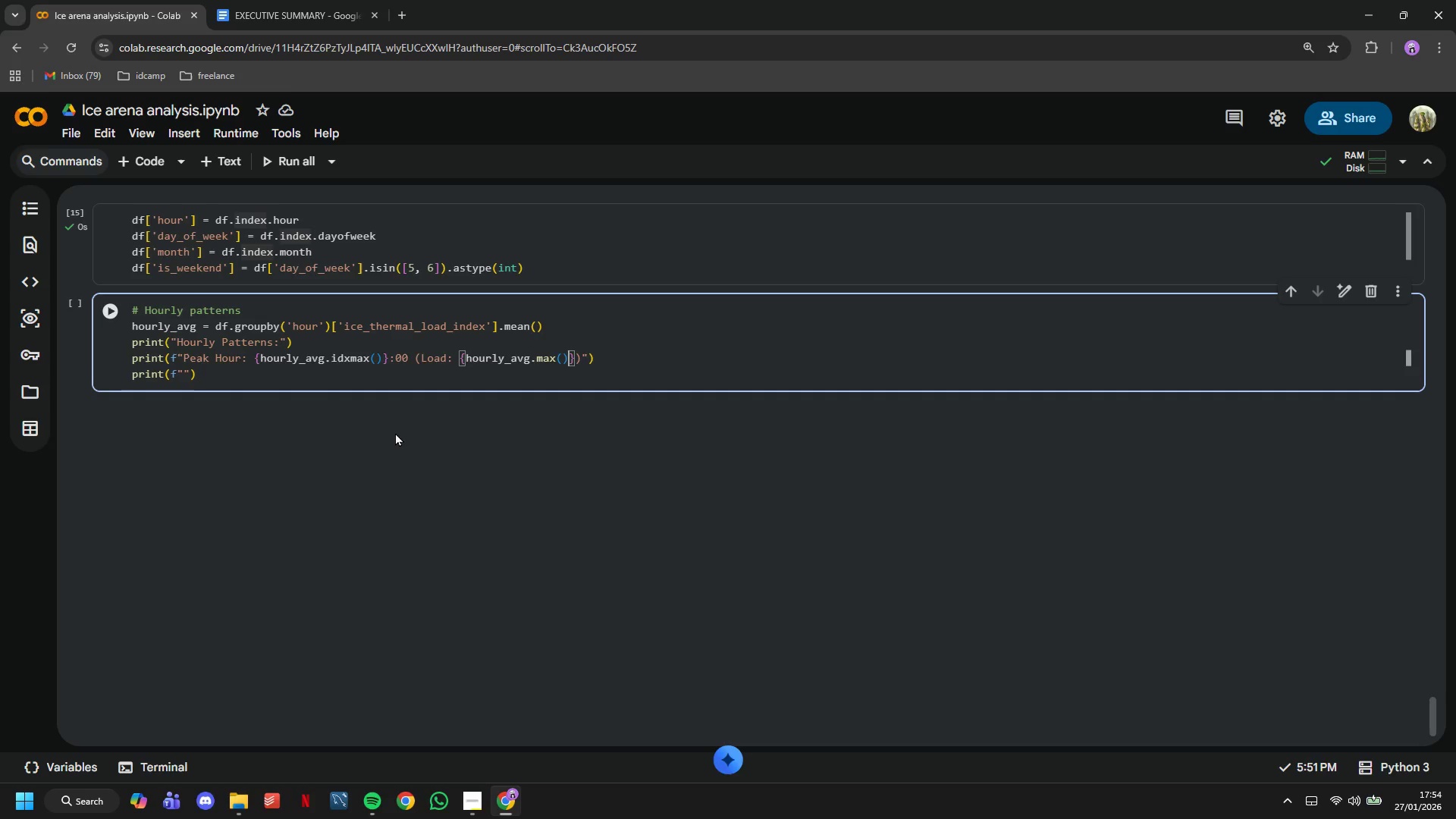 
key(ArrowRight)
 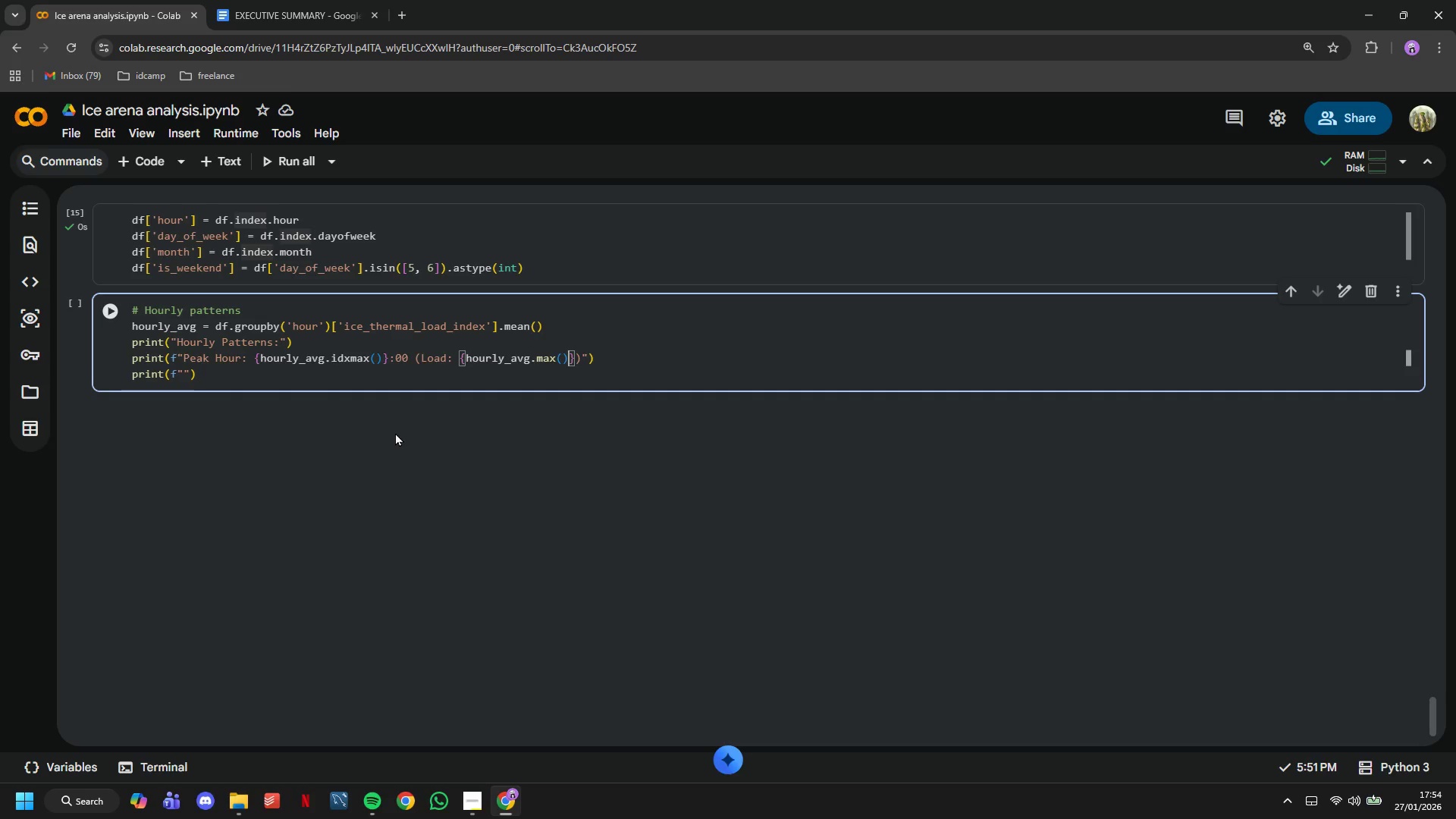 
hold_key(key=ShiftRight, duration=1.52)
 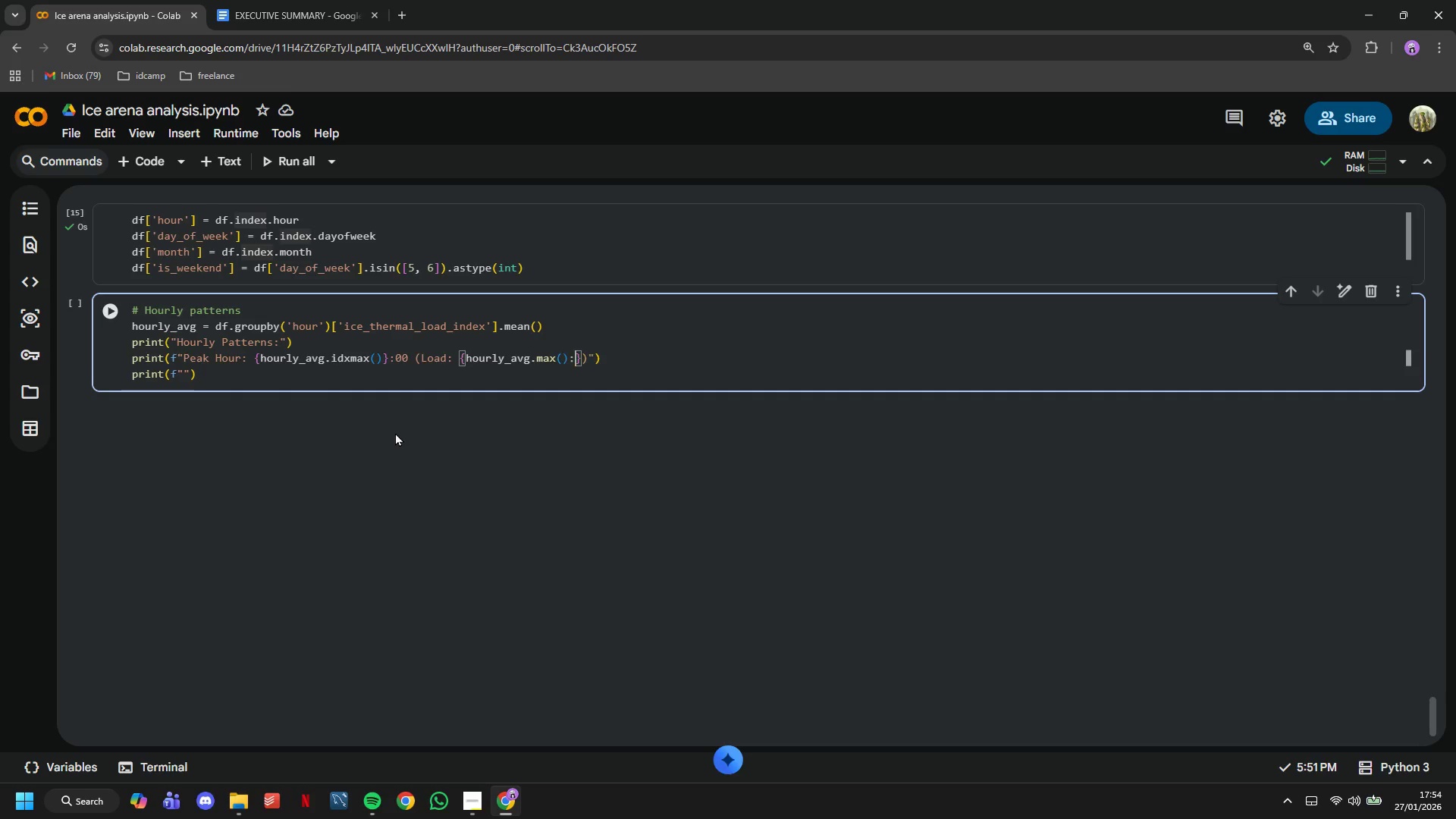 
type(:.2f)
 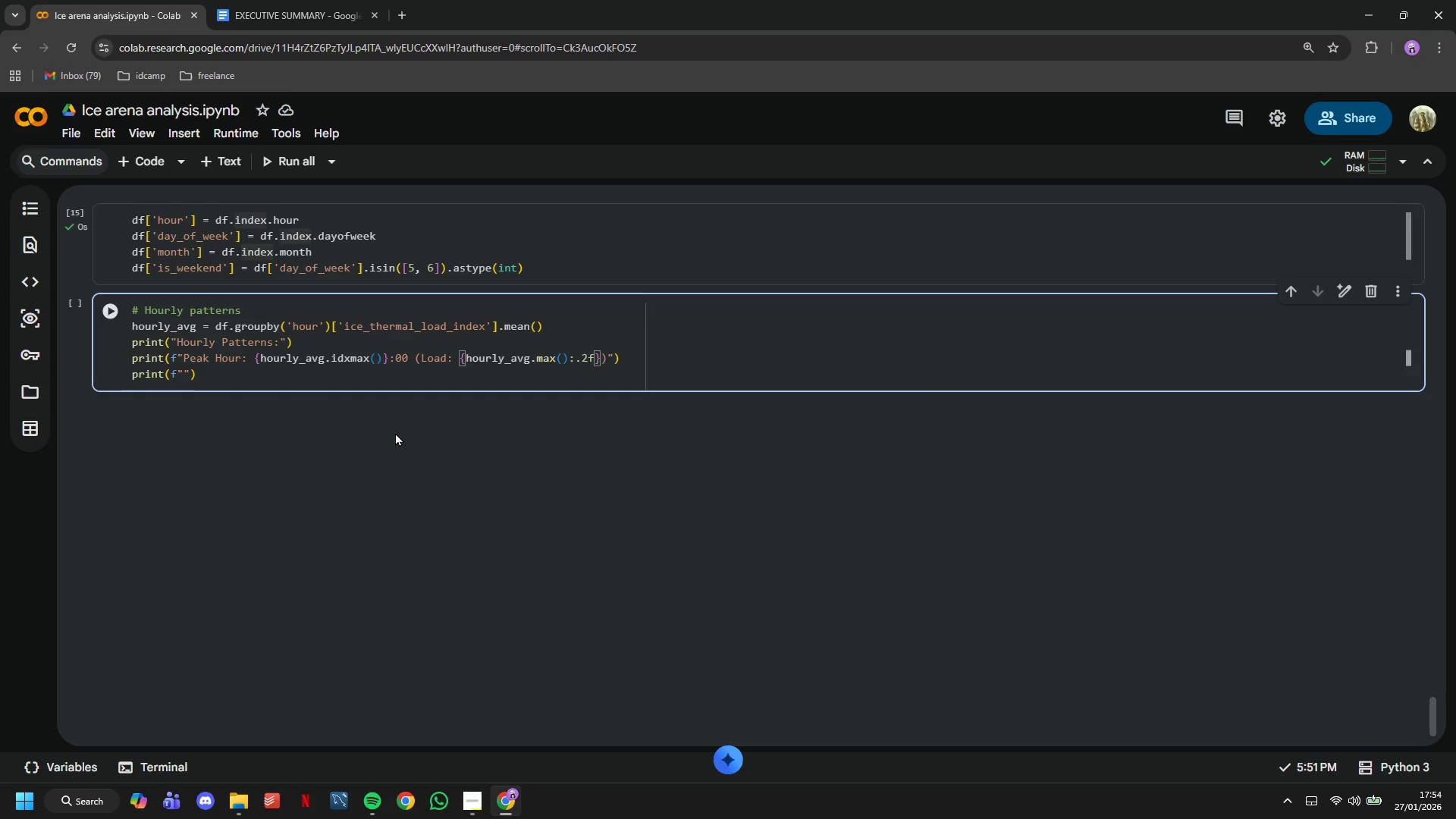 
key(ArrowRight)
 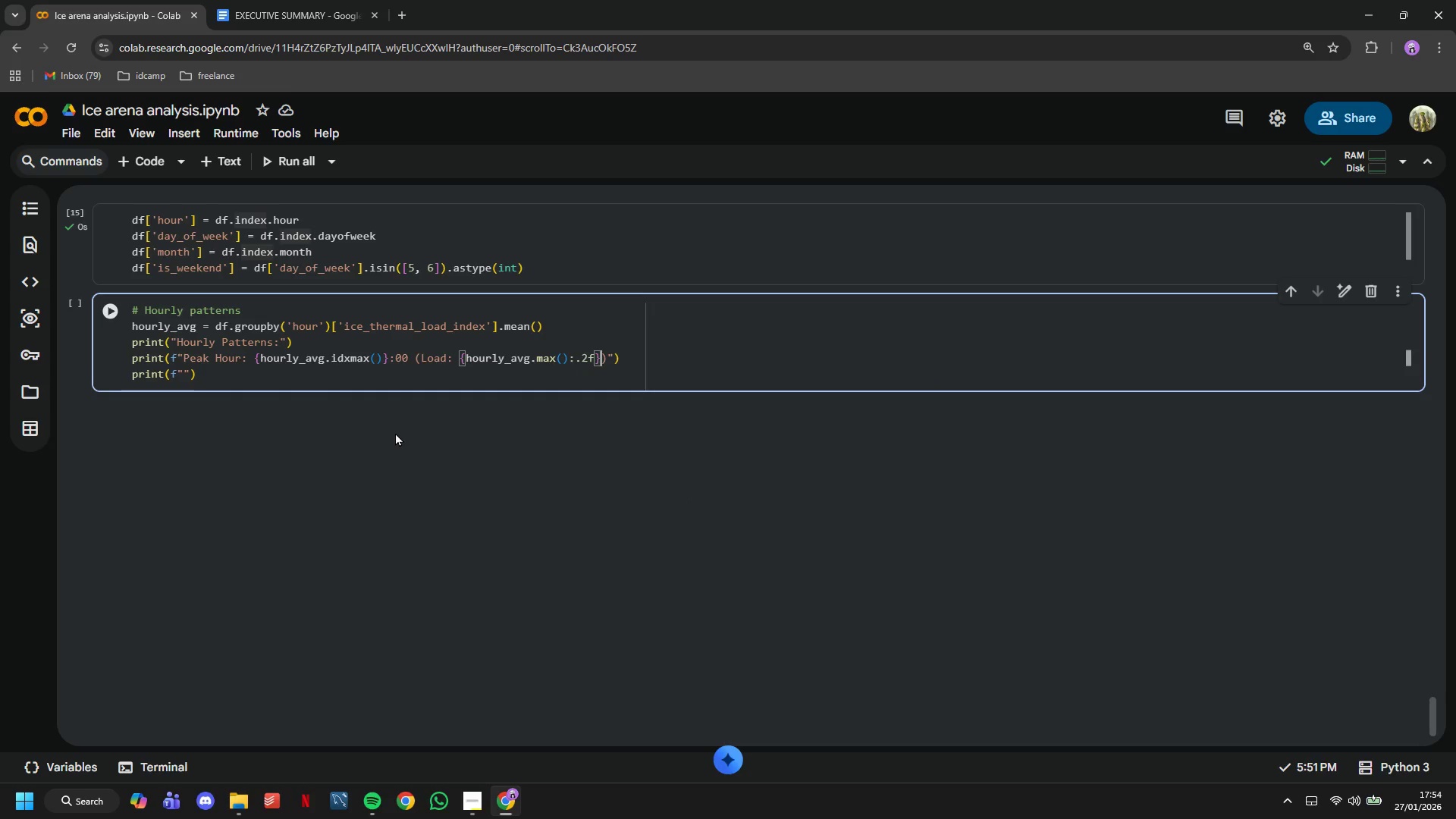 
key(ArrowRight)
 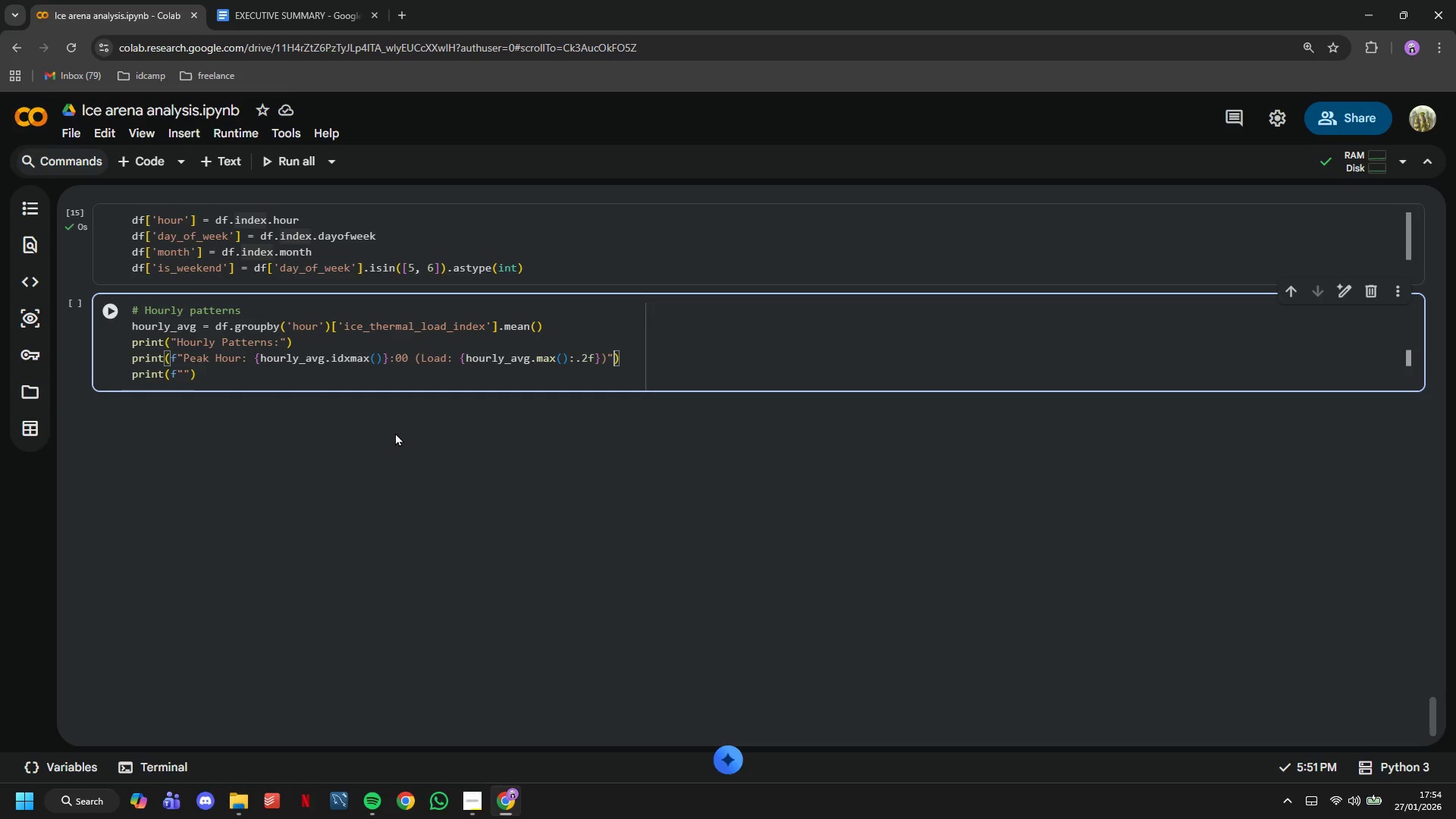 
key(ArrowRight)
 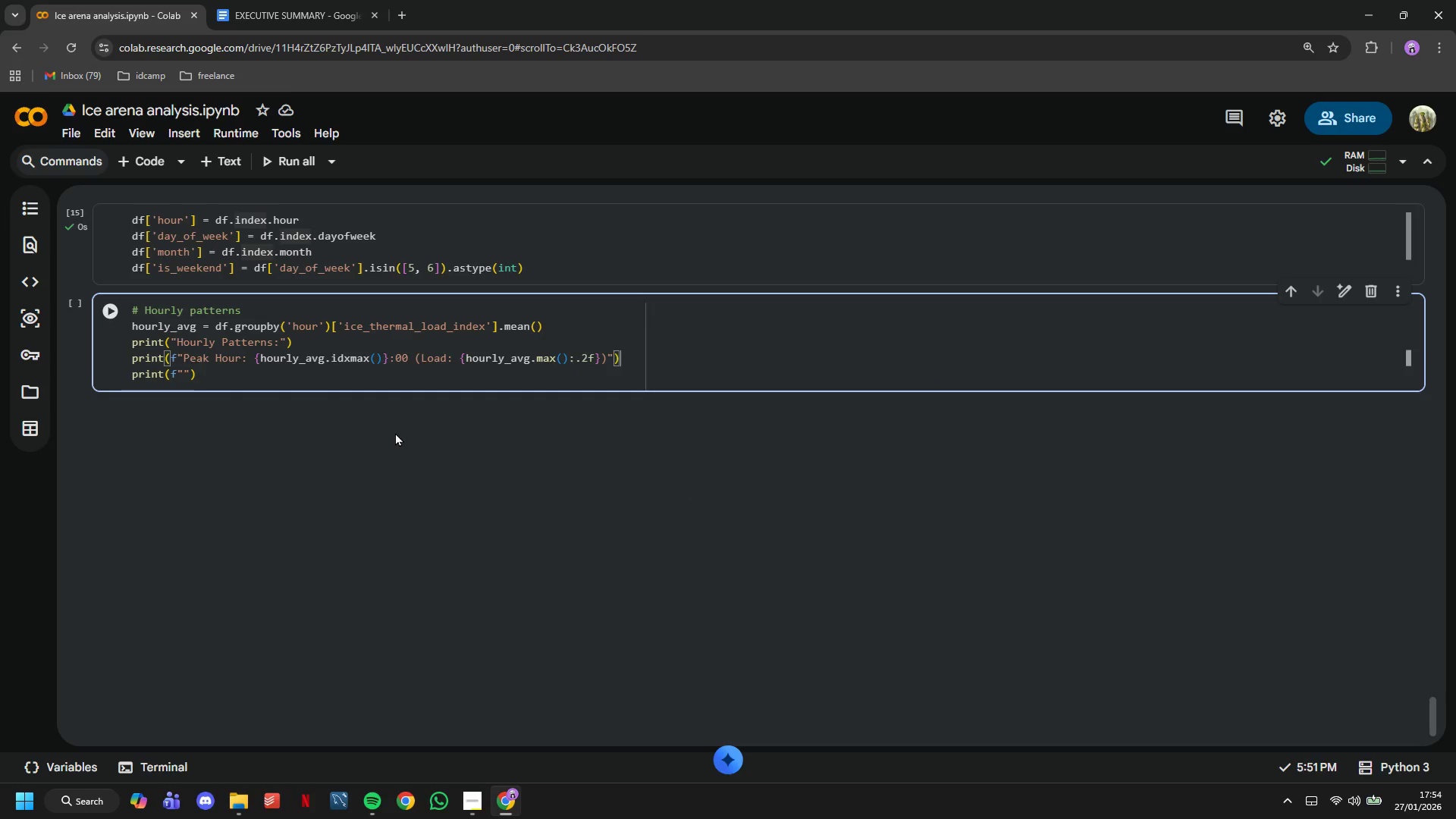 
key(ArrowRight)
 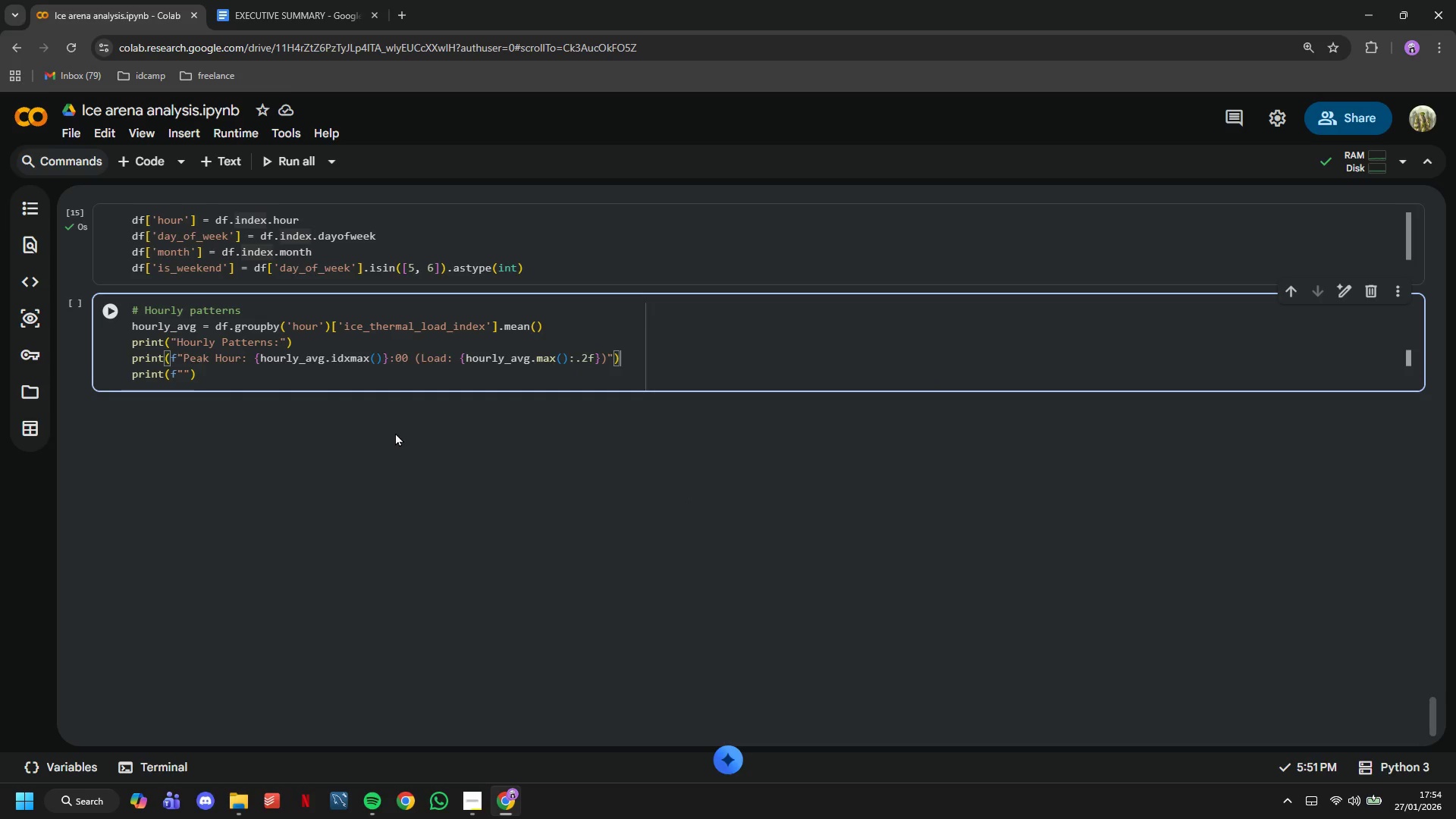 
key(ArrowDown)
 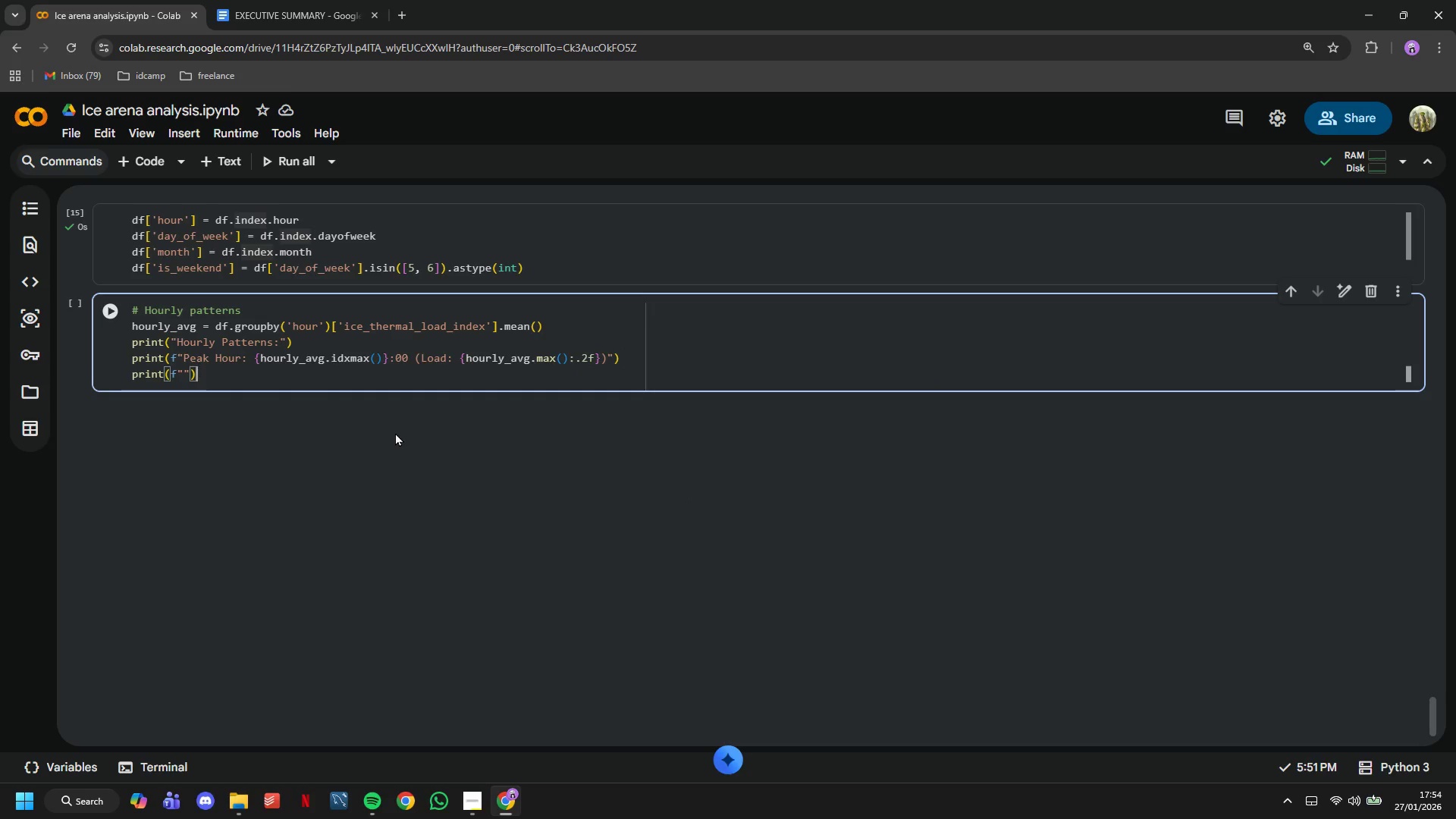 
wait(6.44)
 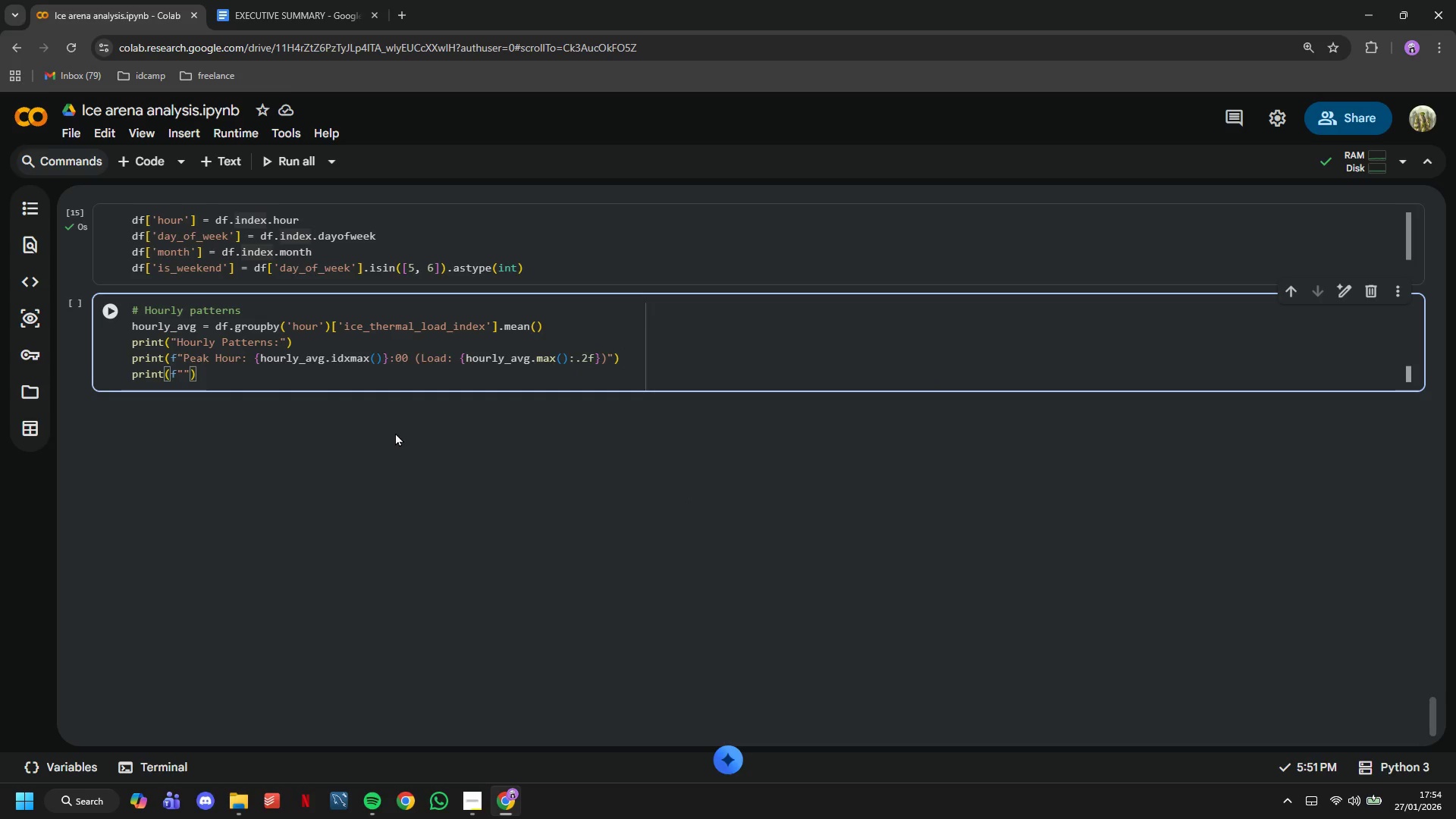 
key(ArrowLeft)
 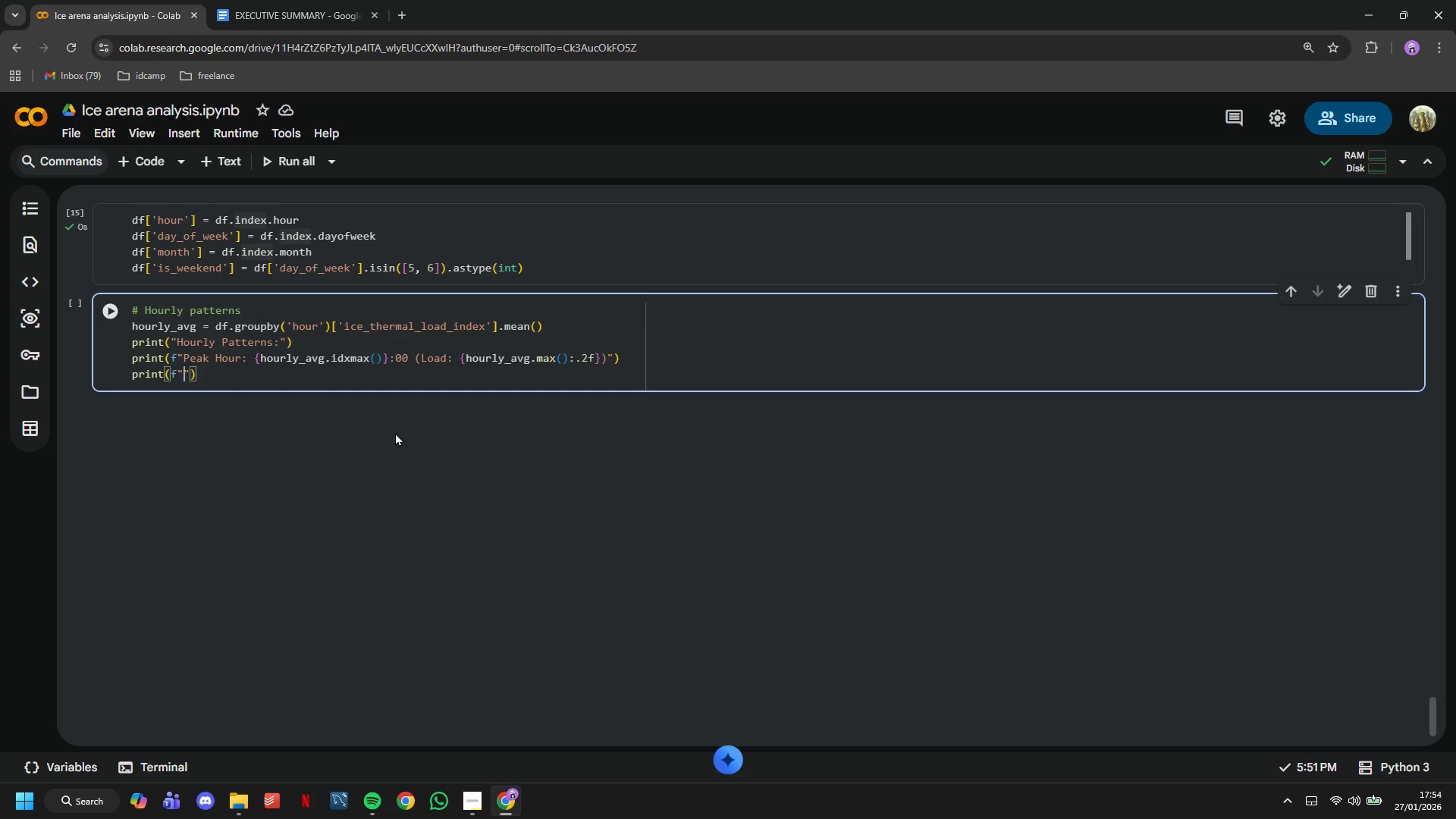 
key(ArrowLeft)
 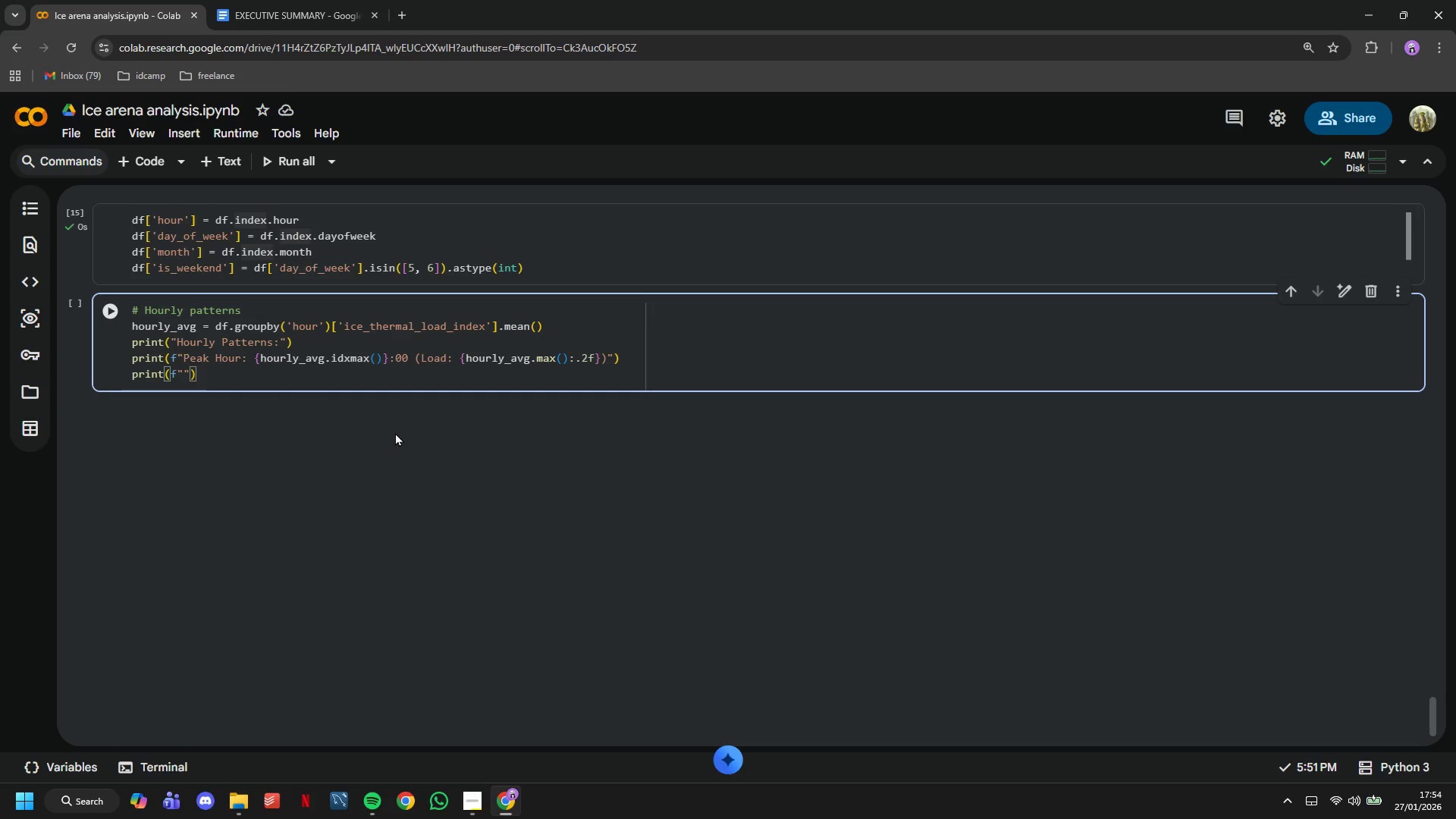 
type(Lowest Hour)
key(Tab)
 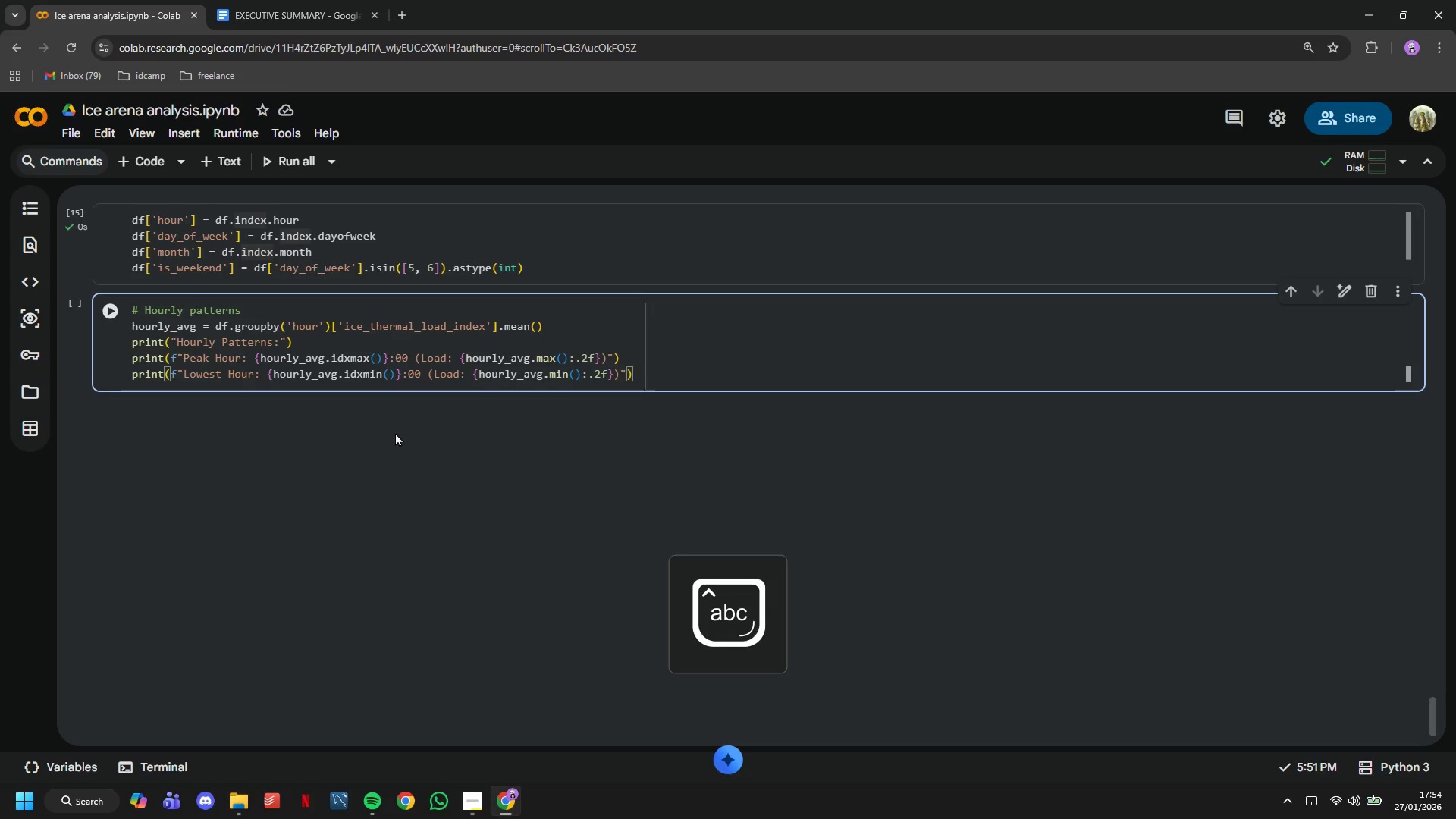 
left_click([111, 312])
 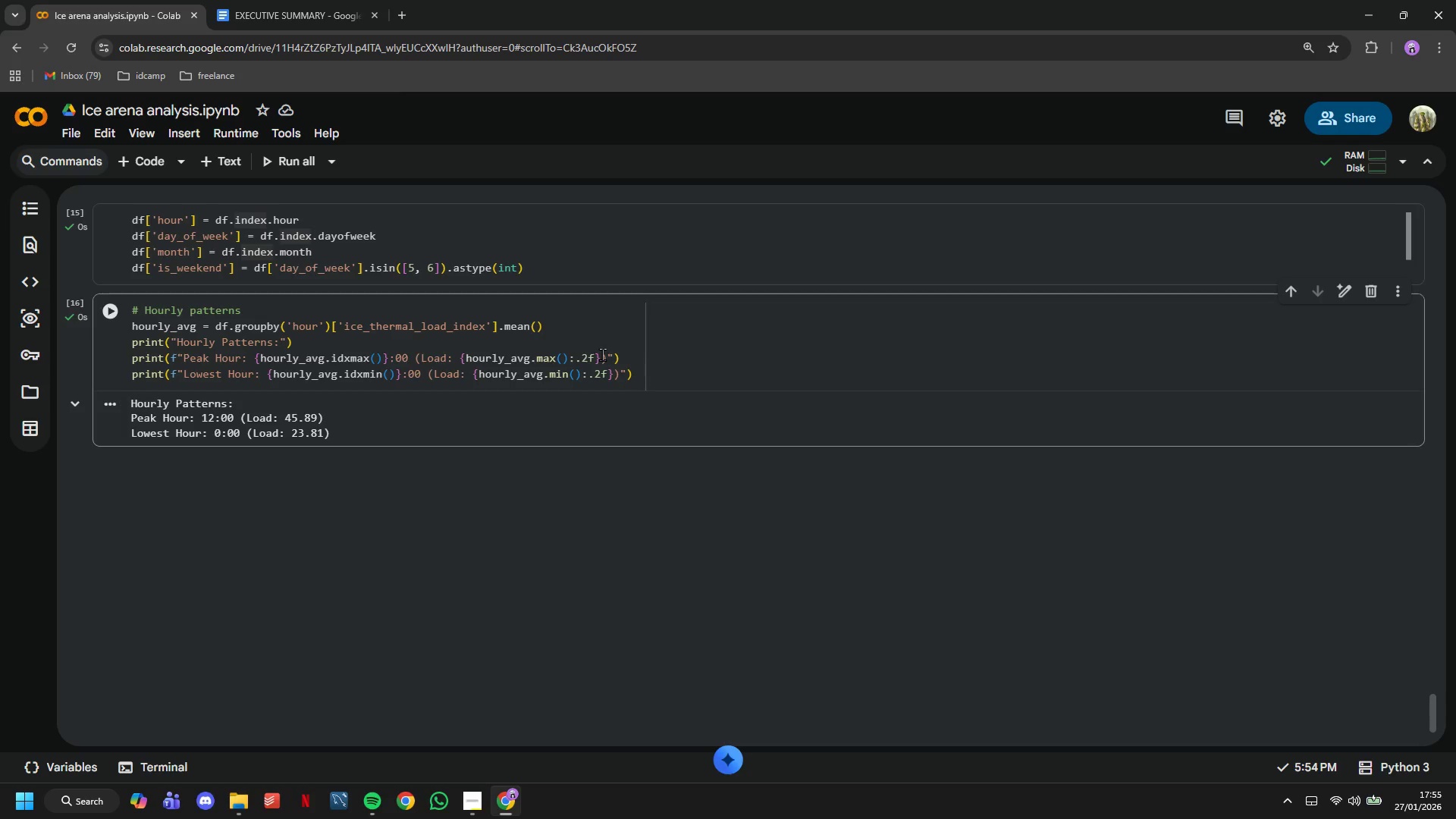 
wait(10.78)
 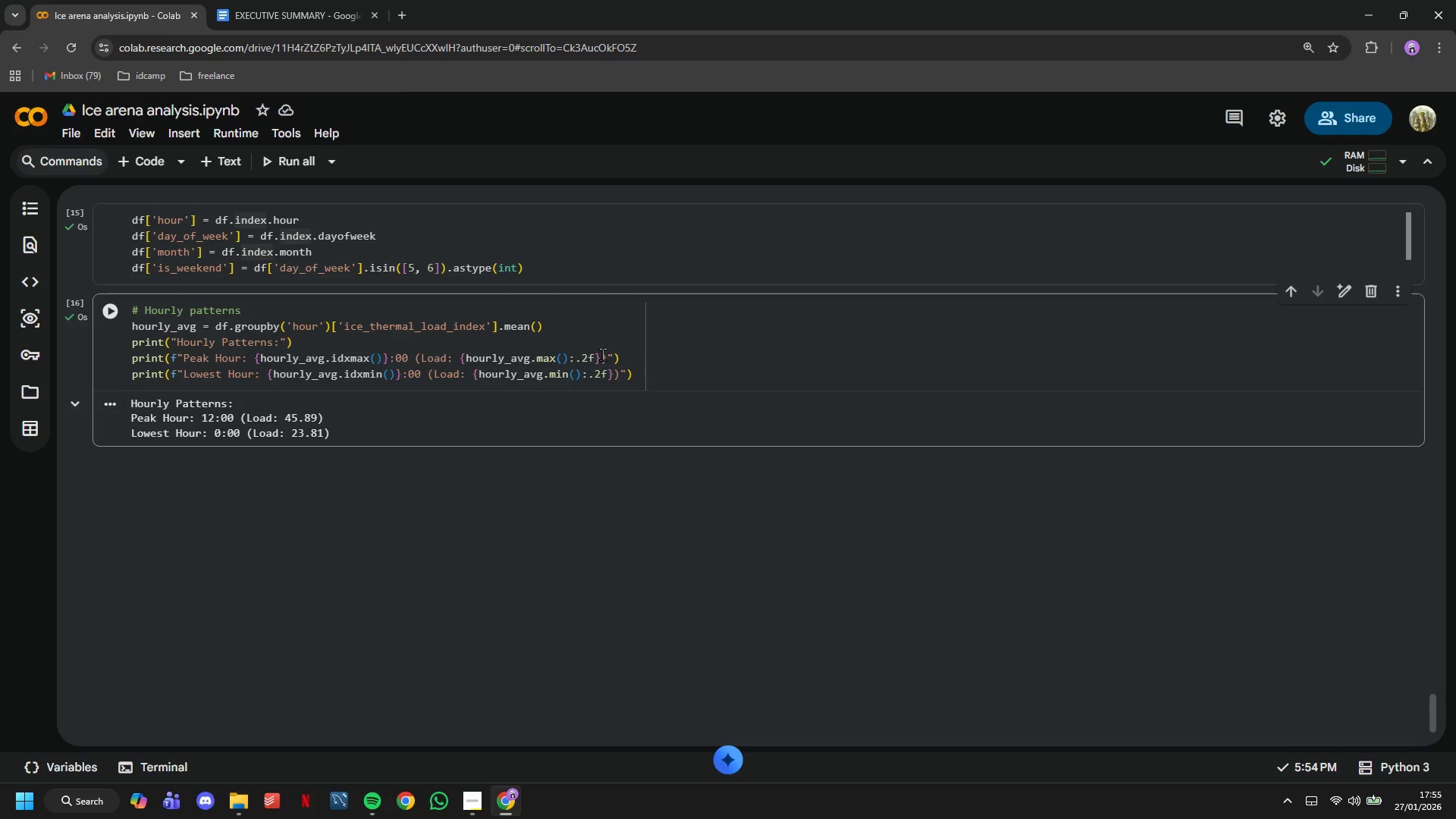 
scroll: coordinate [282, 374], scroll_direction: down, amount: 1.0
 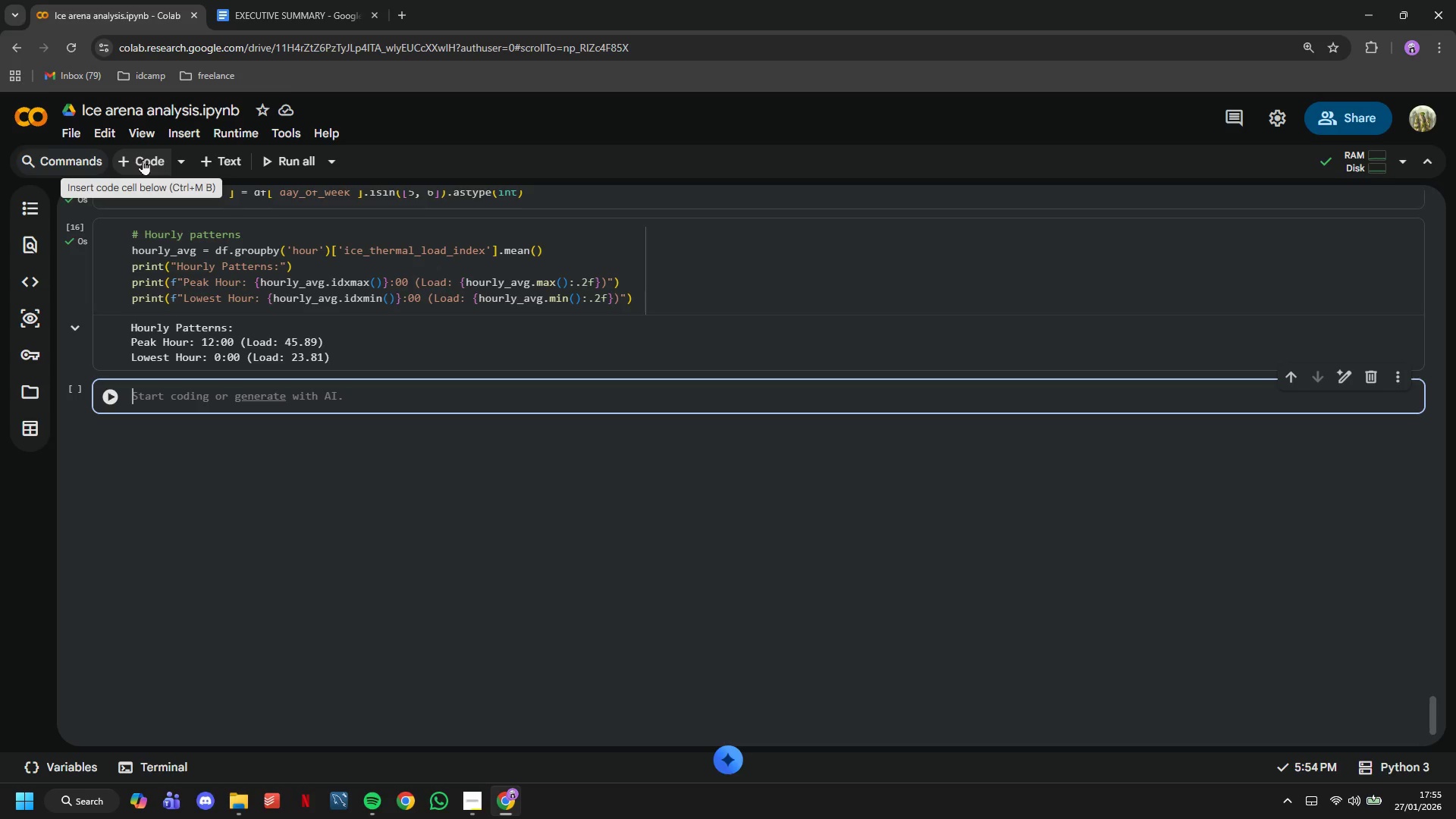 
wait(33.12)
 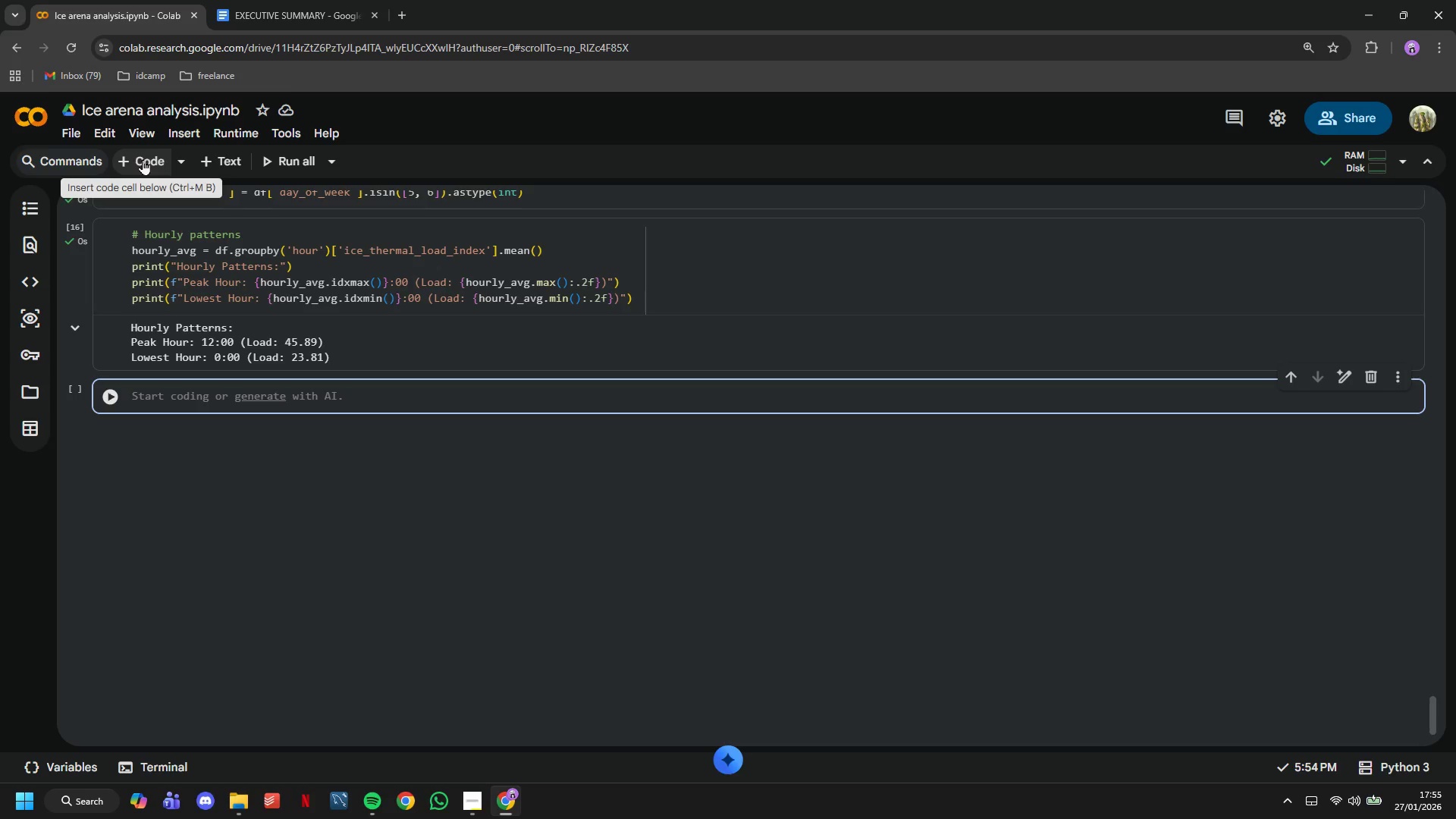 
type(# Weekly patterns)
 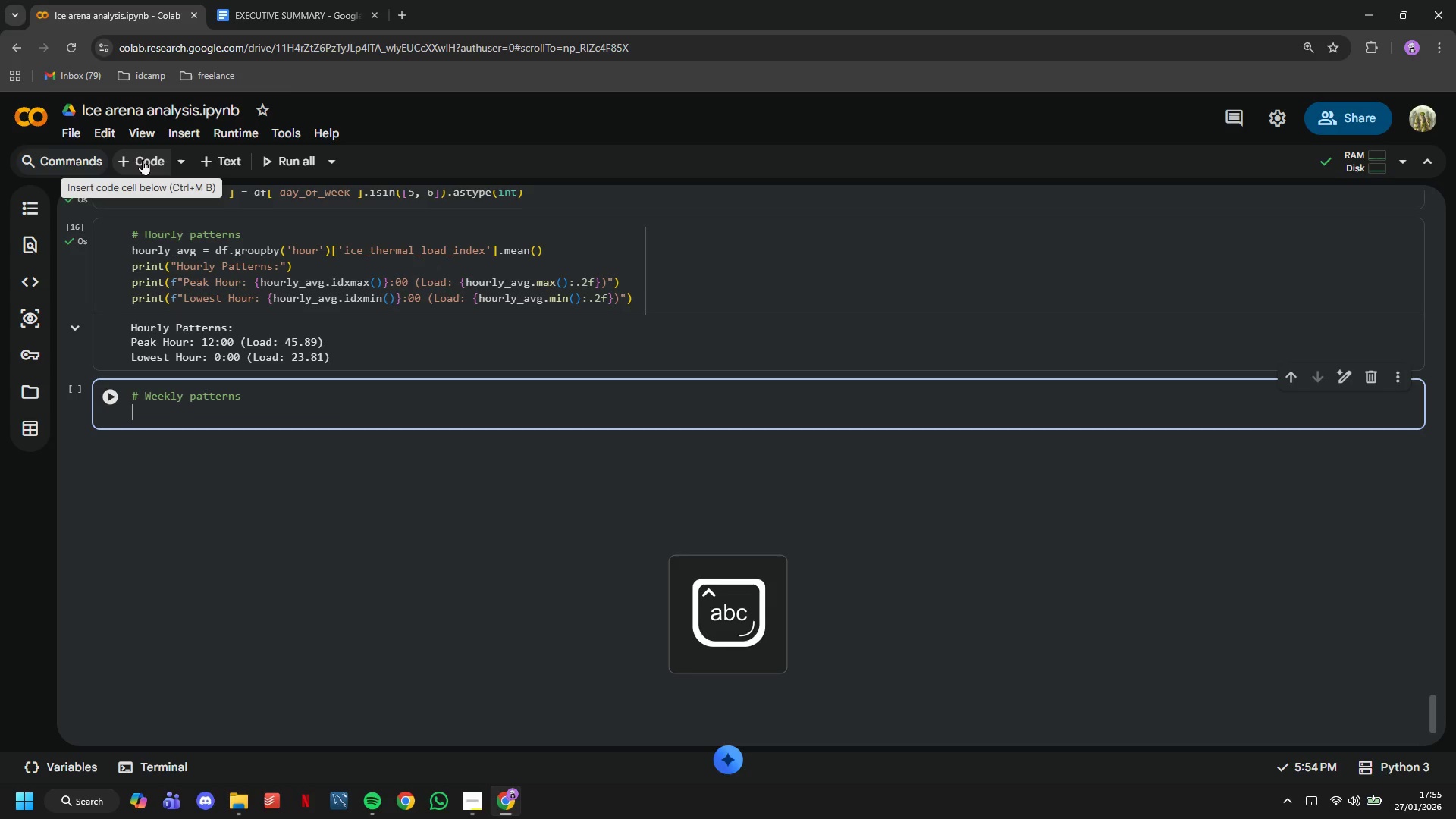 
key(Enter)
 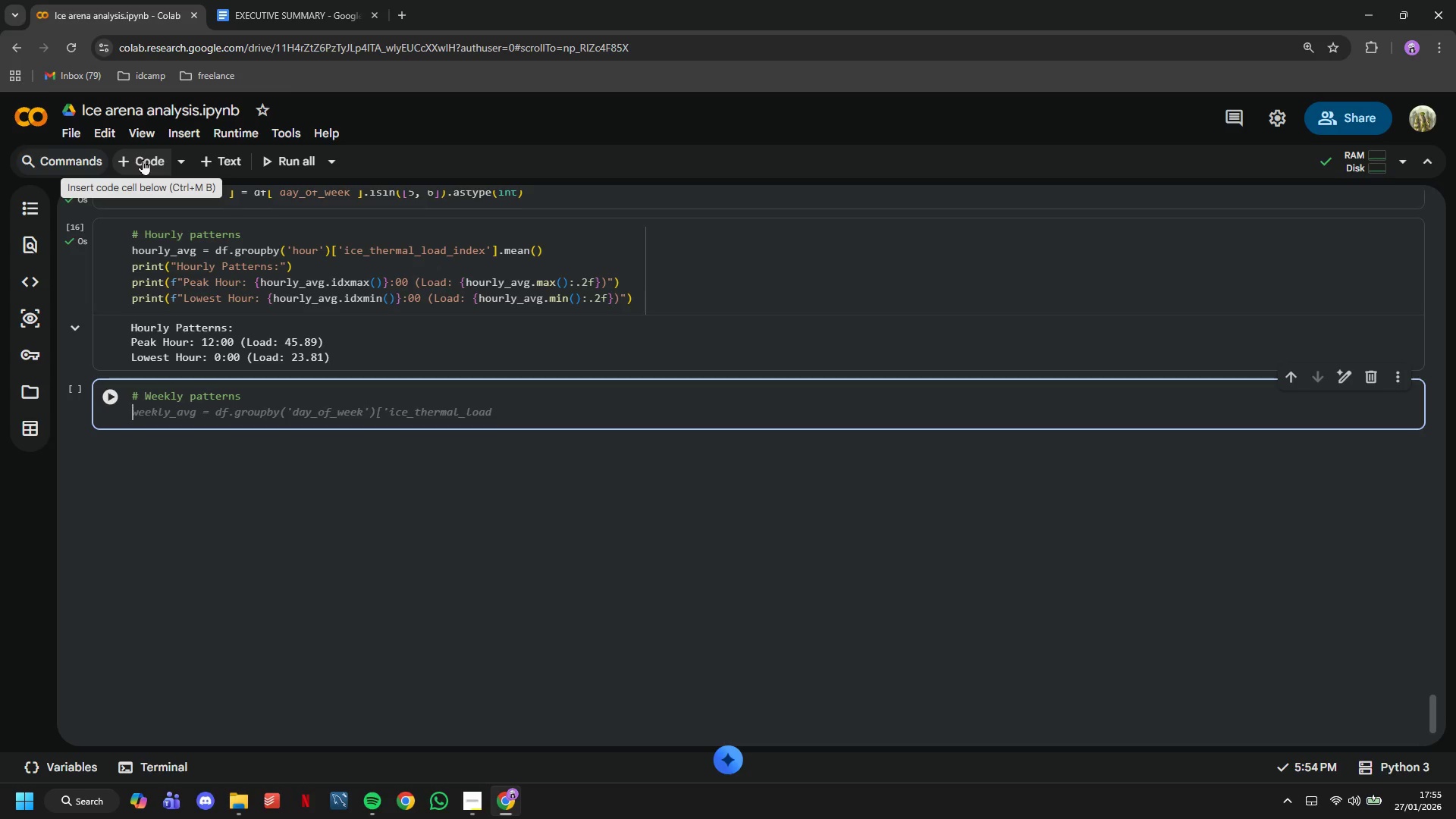 
wait(5.11)
 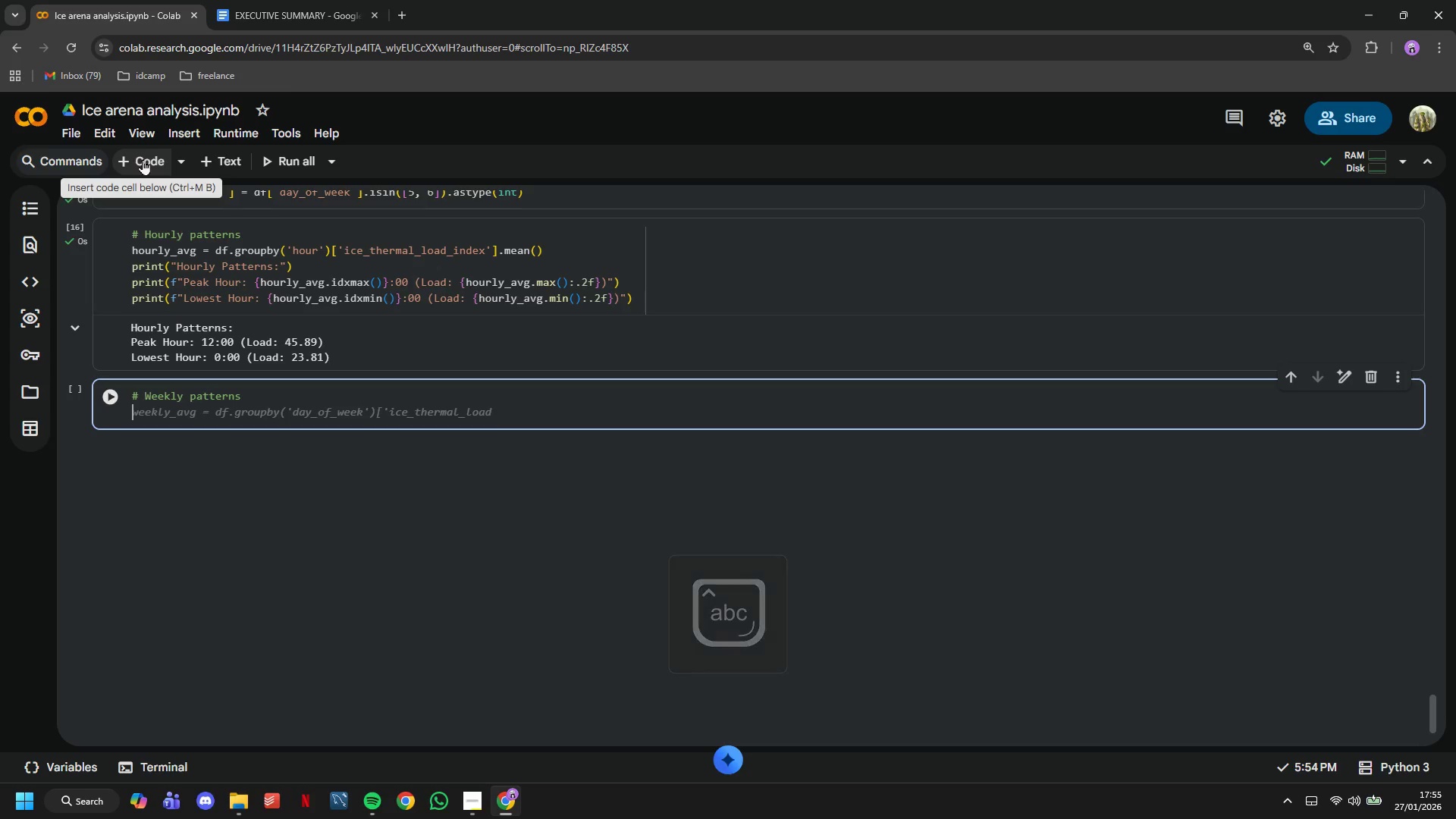 
type(day_names = ['Mon)
 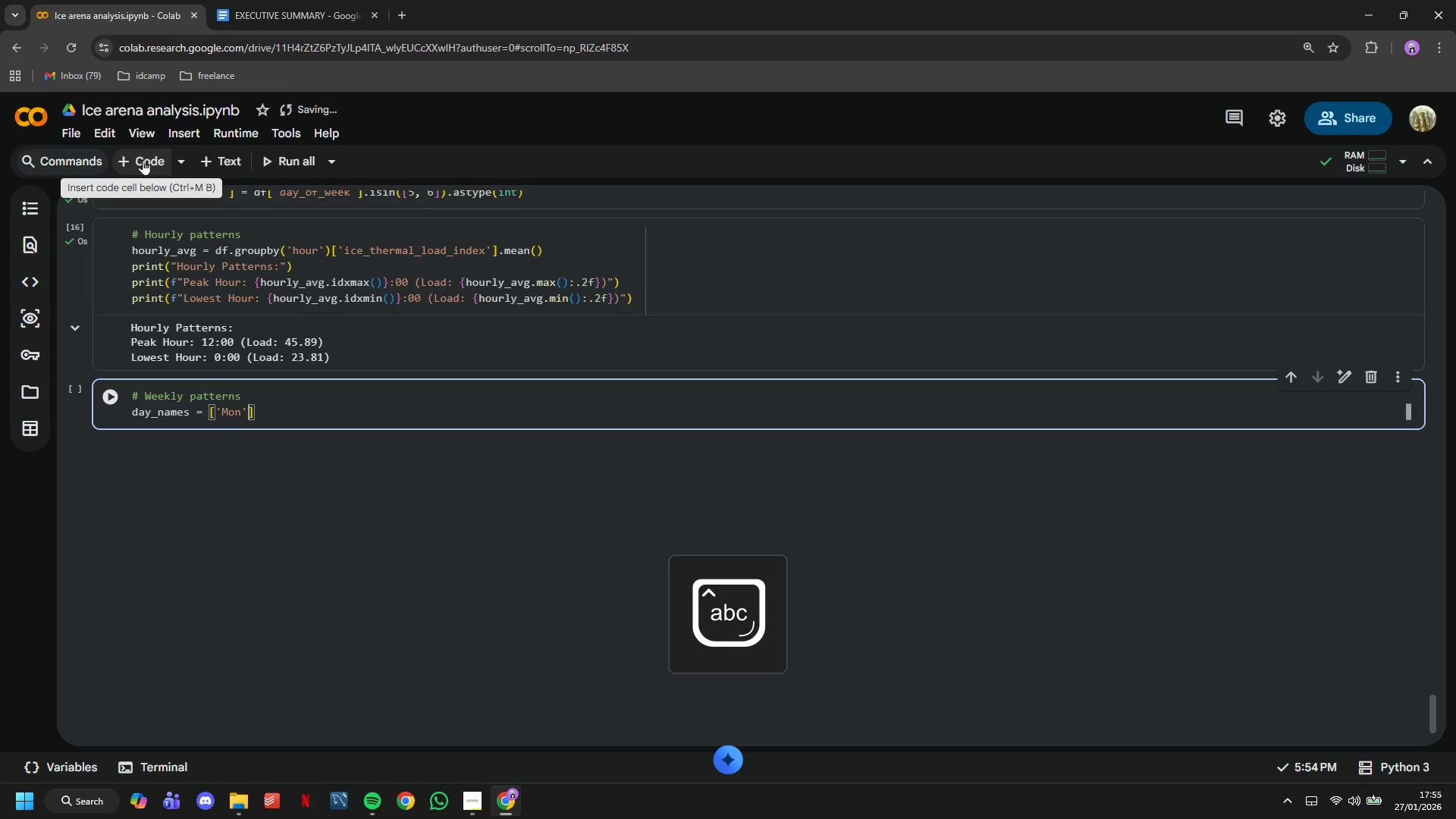 
 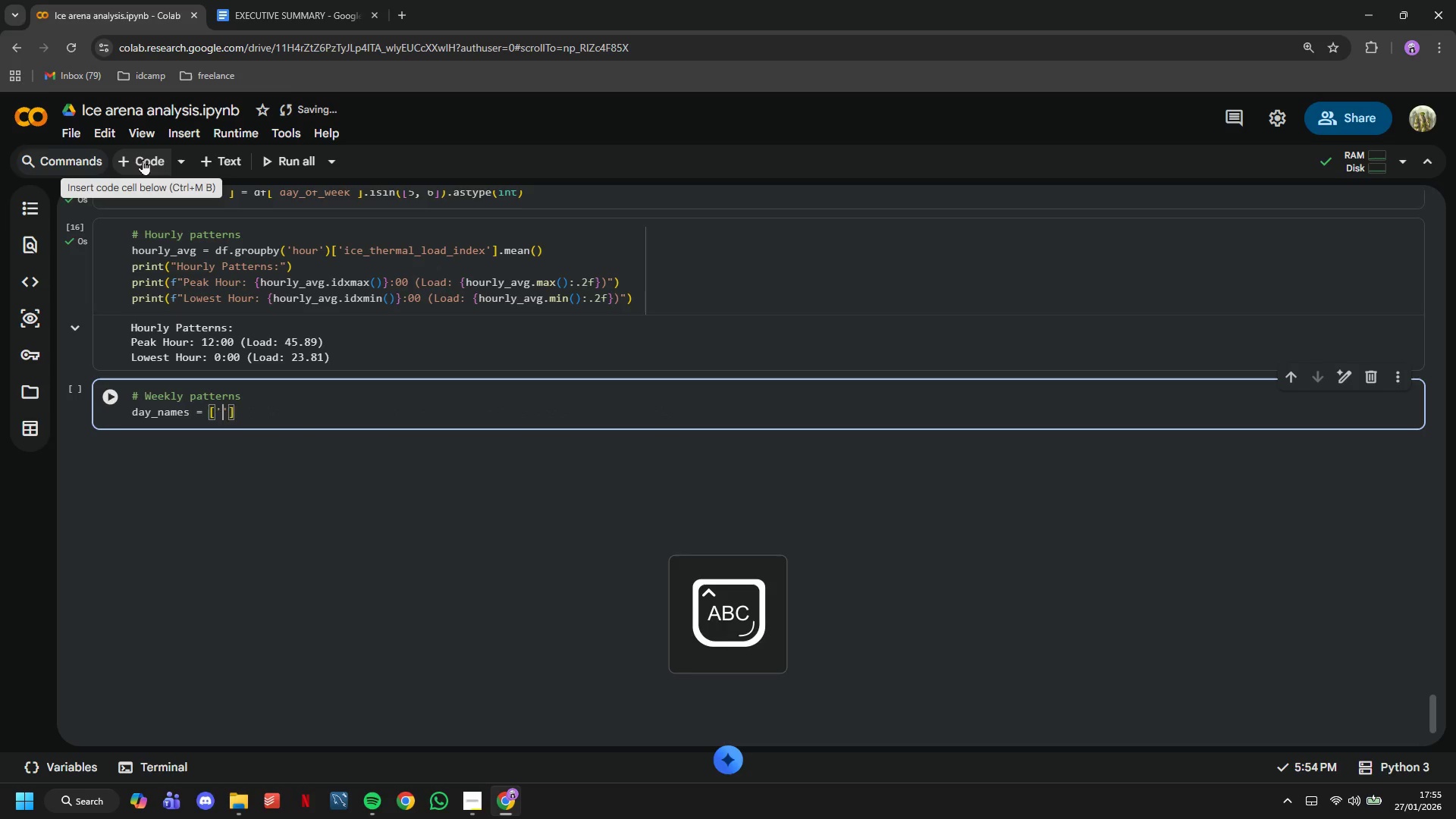 
key(ArrowRight)
 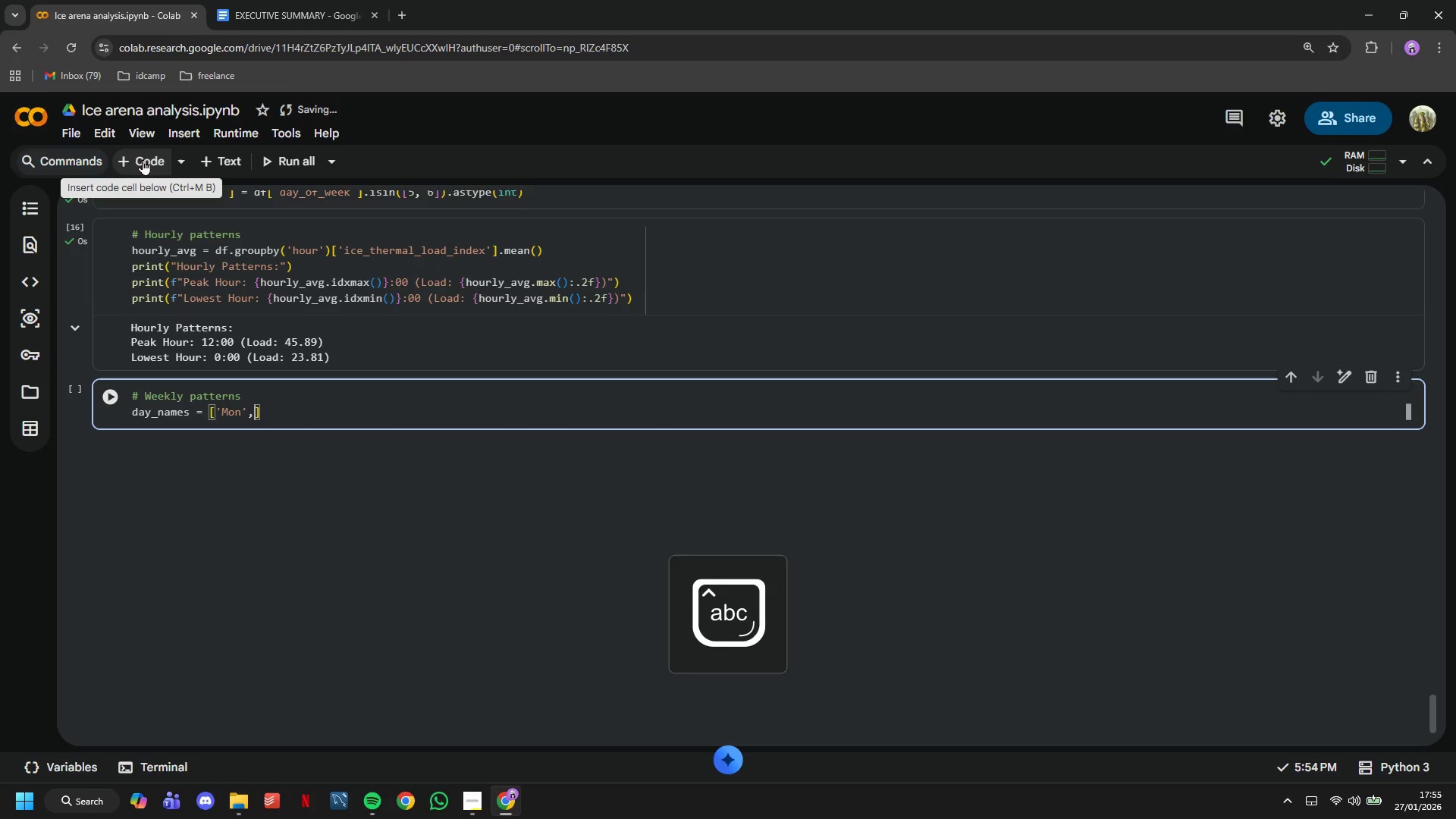 
type(, 'Tue)
 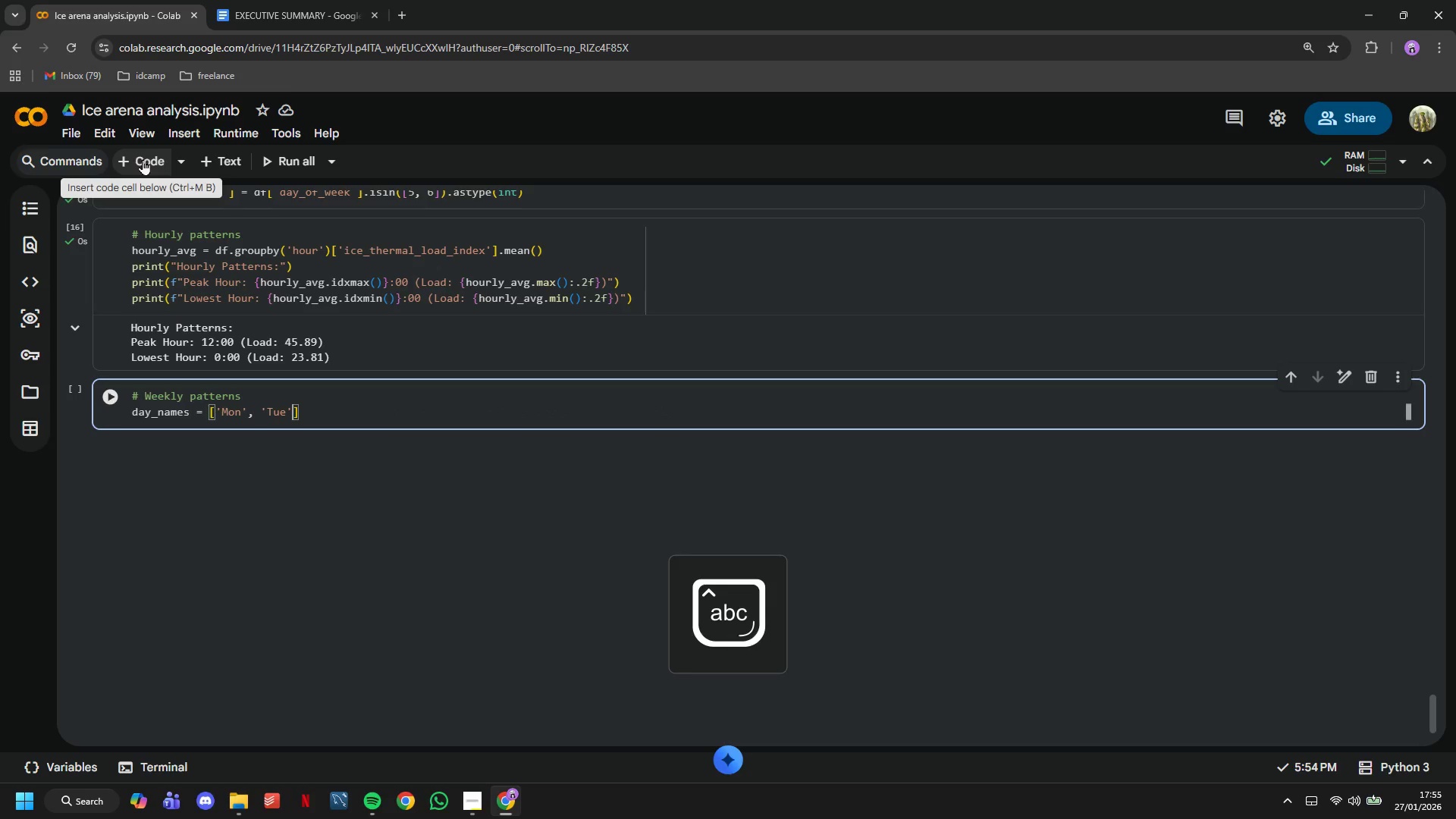 
key(ArrowRight)
 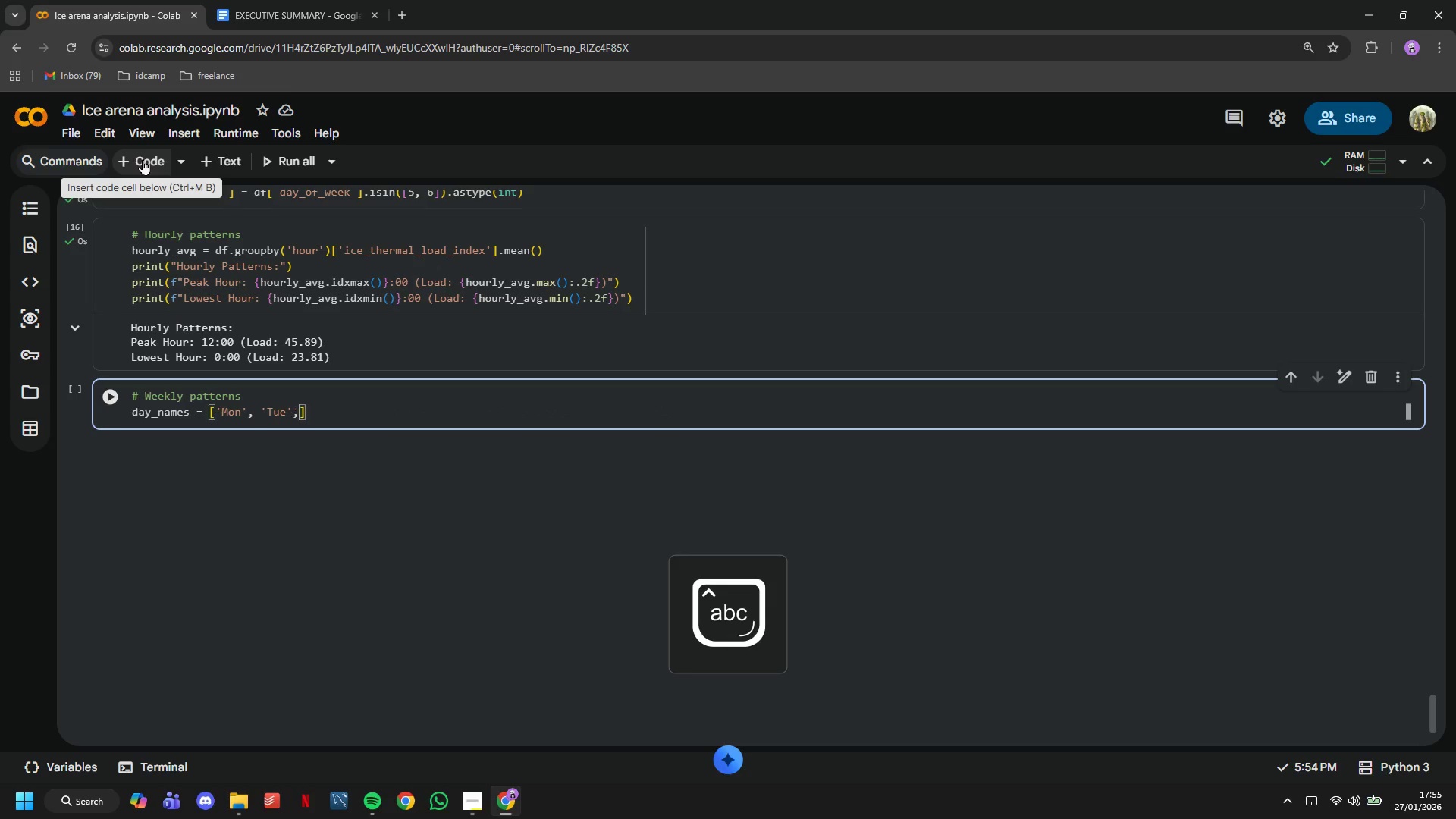 
type(, 'Wed)
 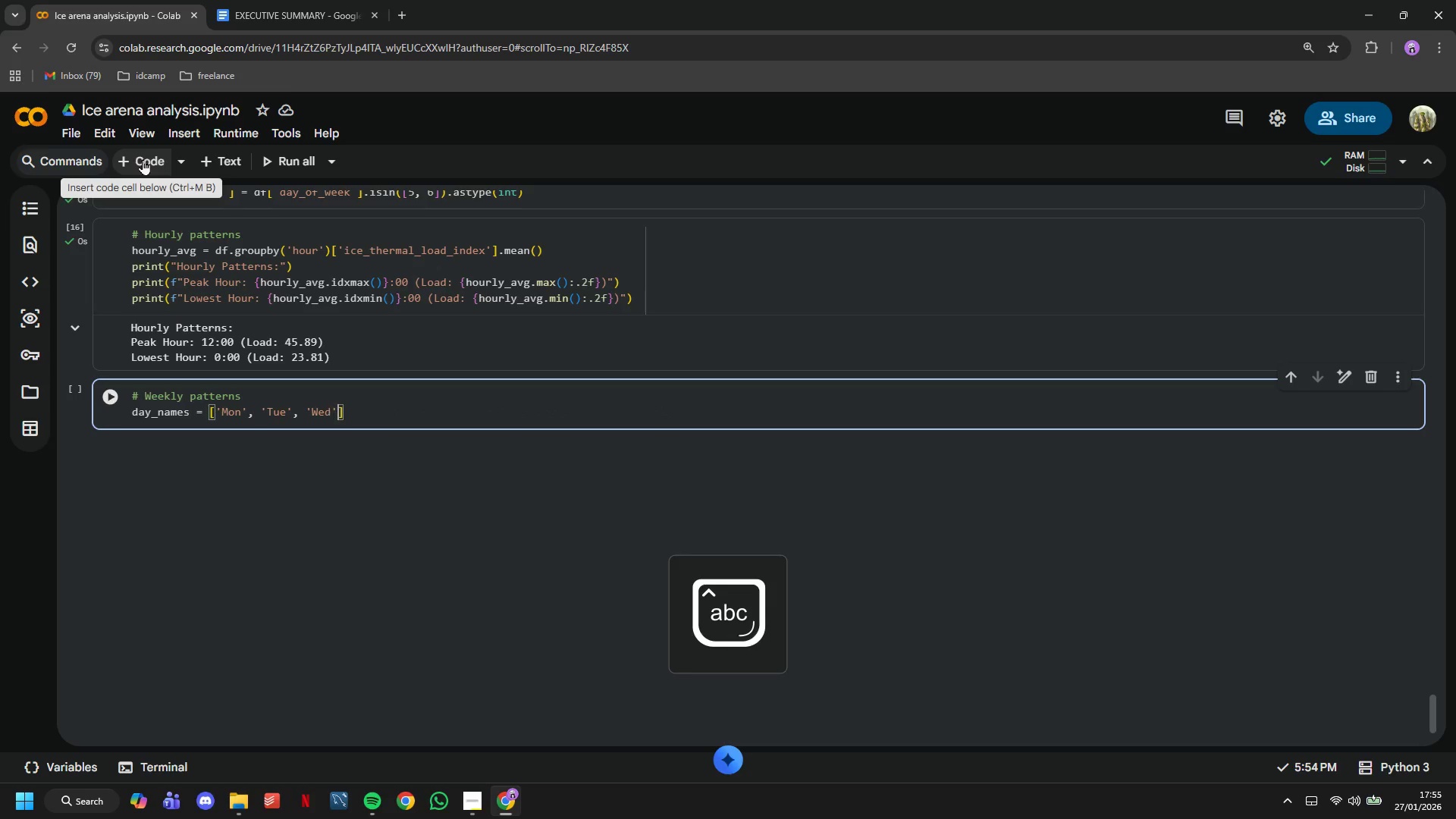 
key(ArrowRight)
 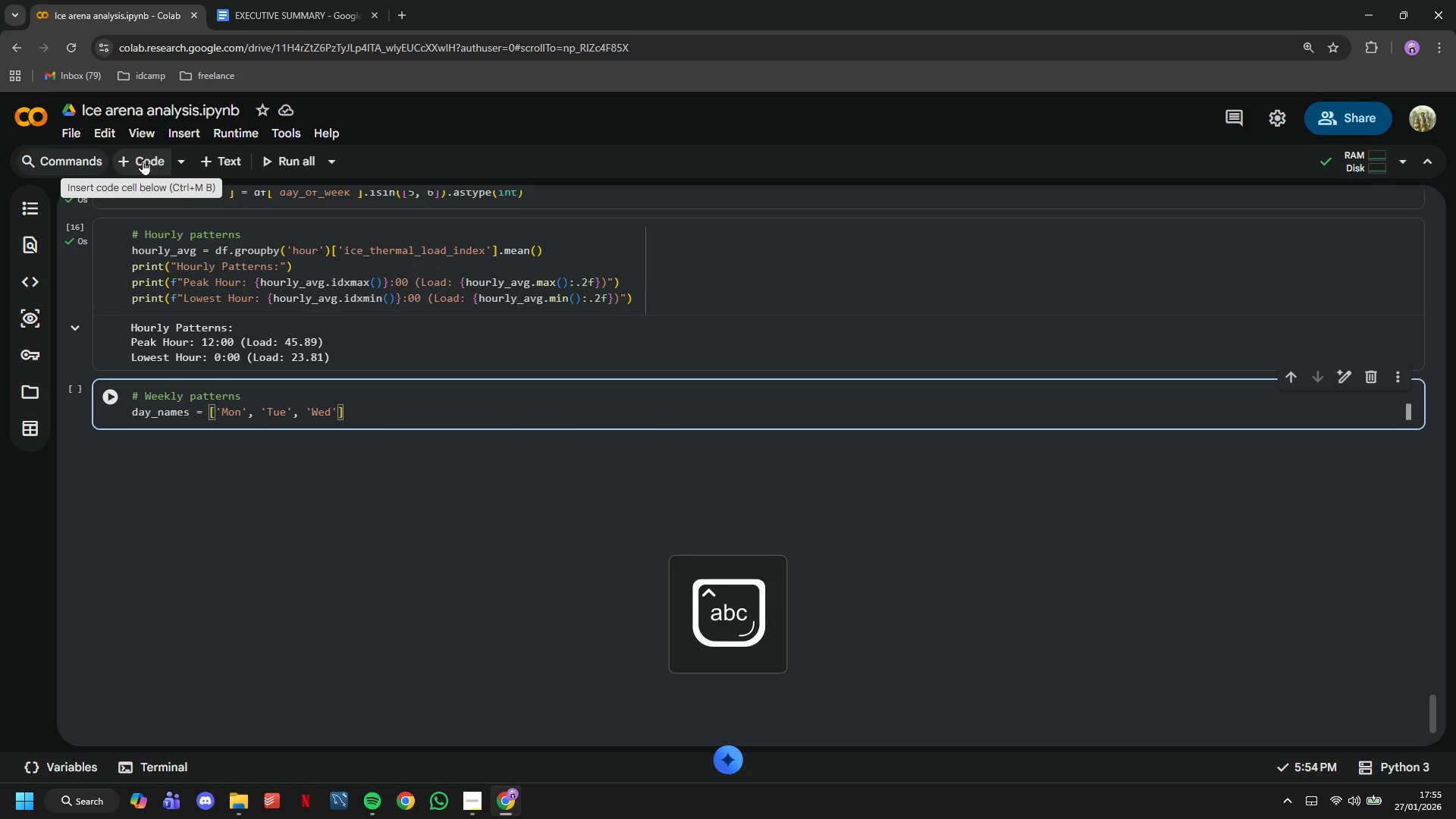 
type( )
key(Backspace)
type(, 'Thu)
 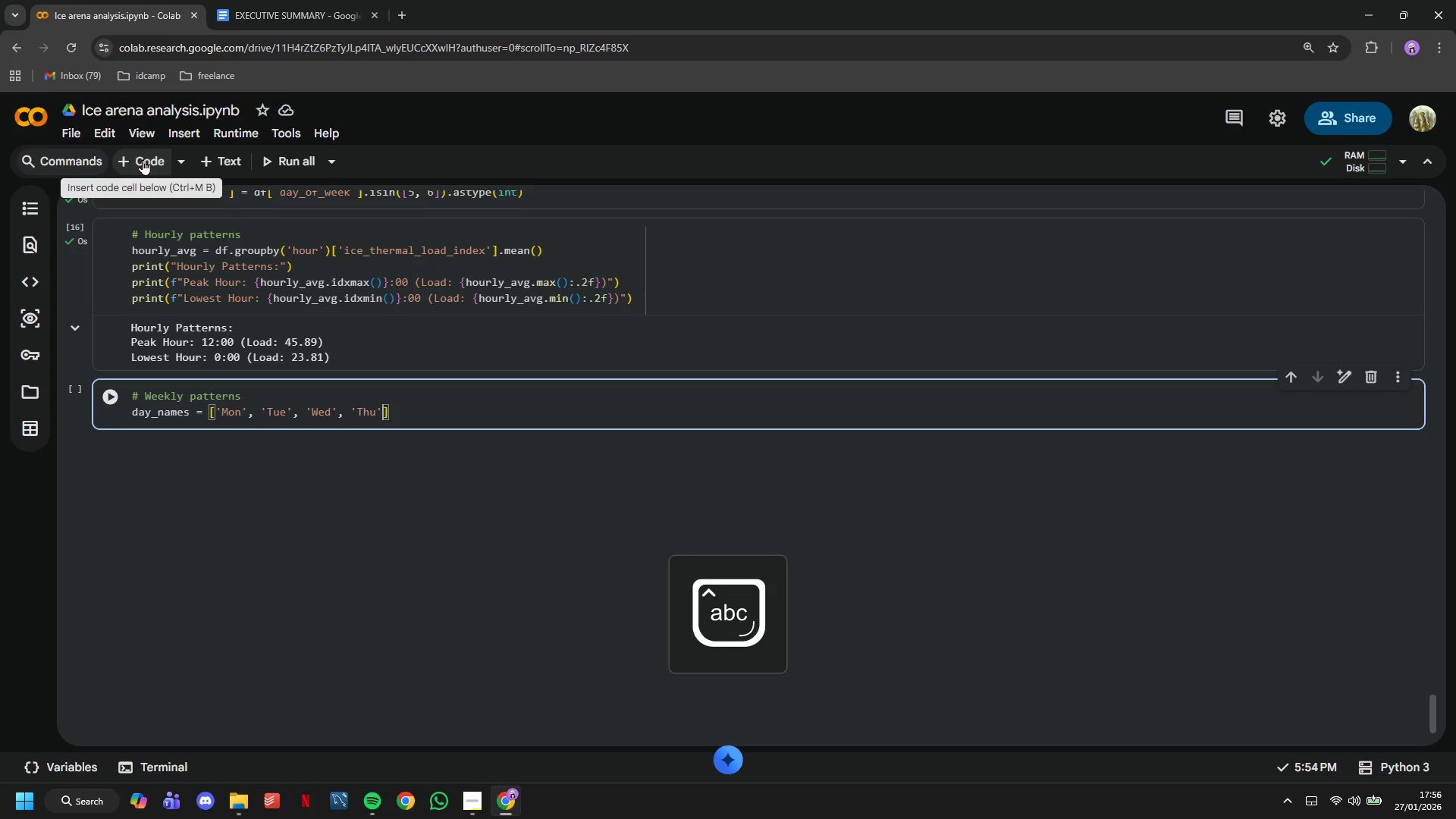 
key(ArrowRight)
 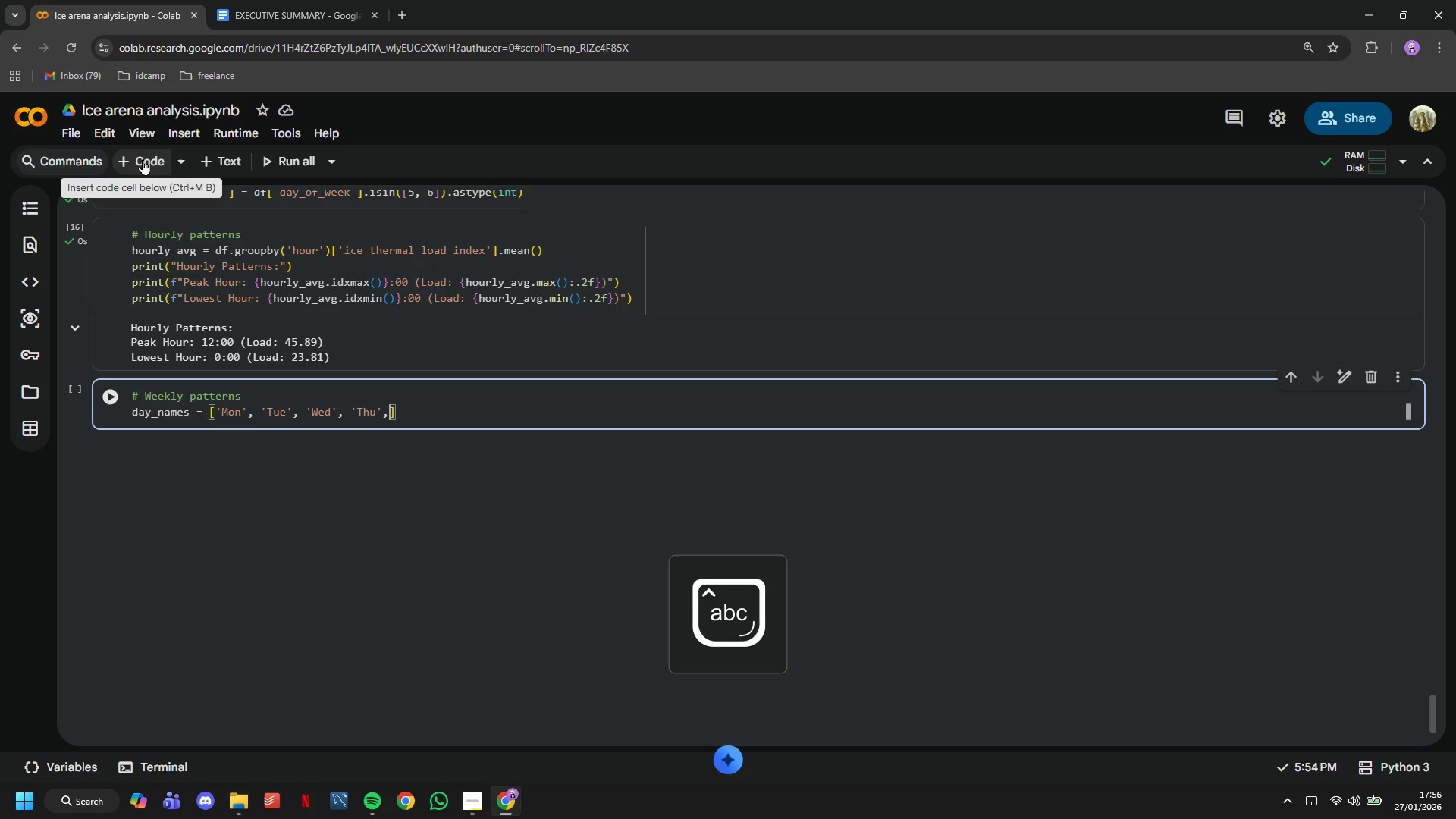 
type(, 'G)
key(Backspace)
type(Fri)
 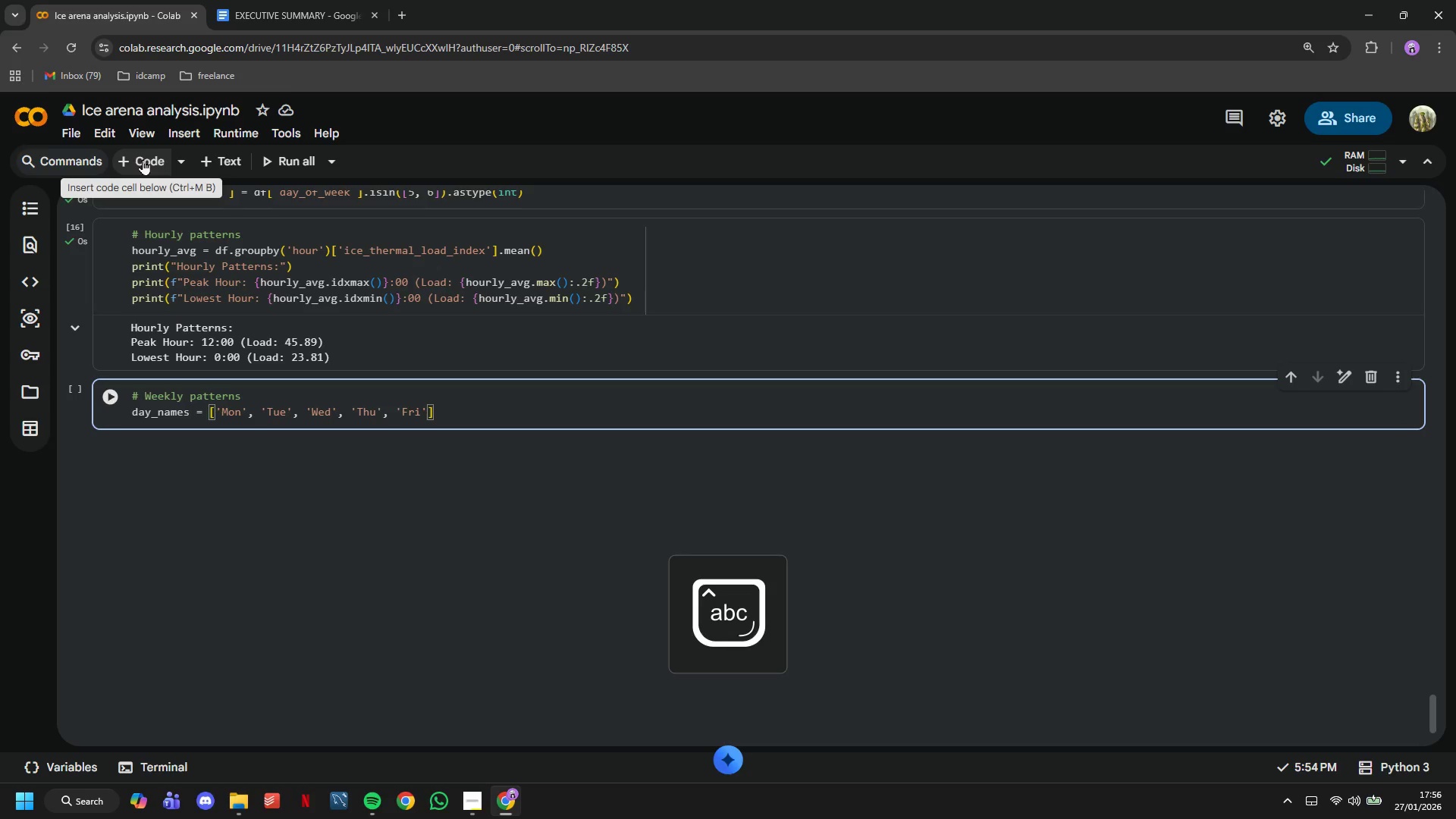 
key(ArrowRight)
 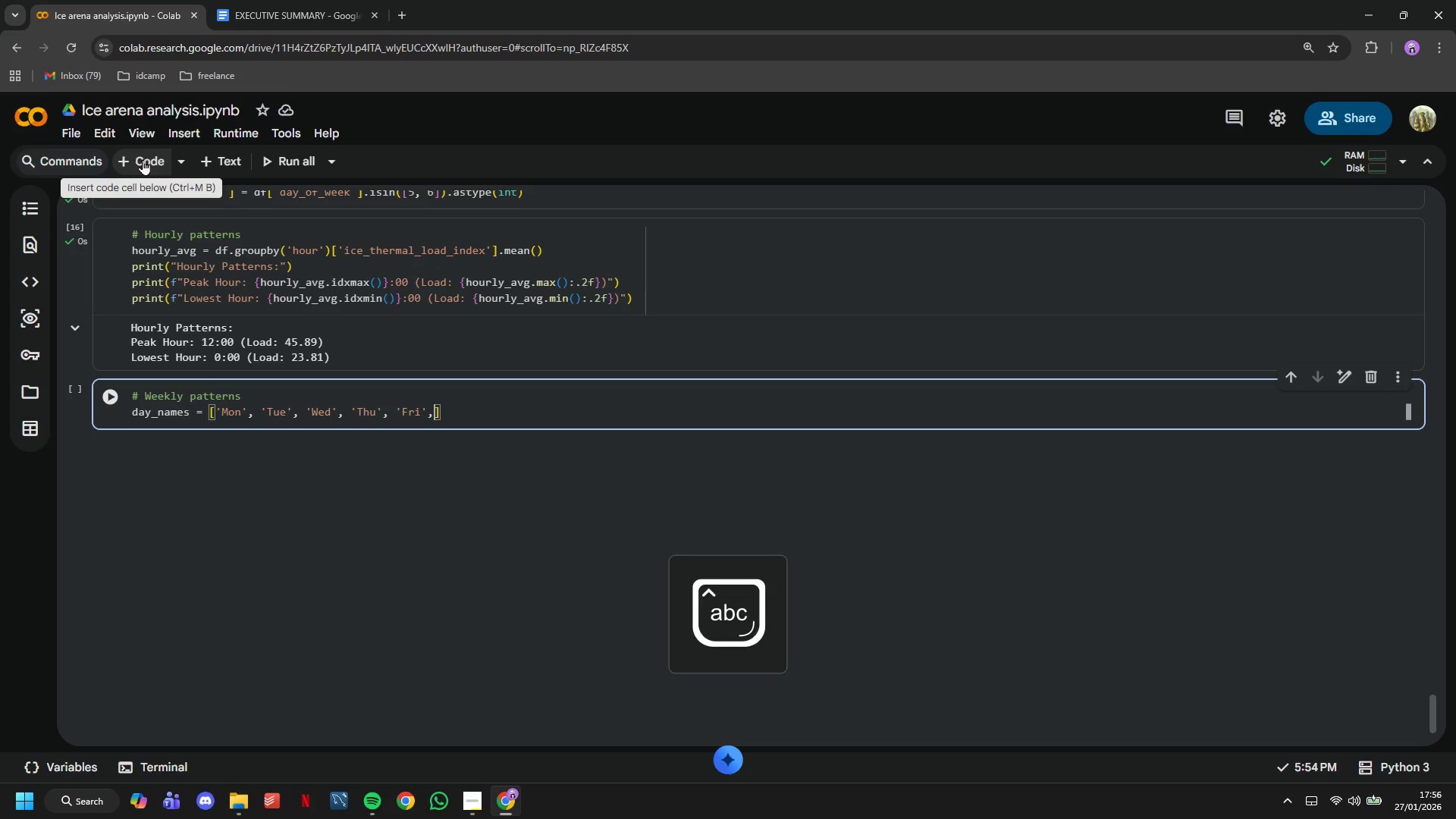 
type(, 'Sat)
 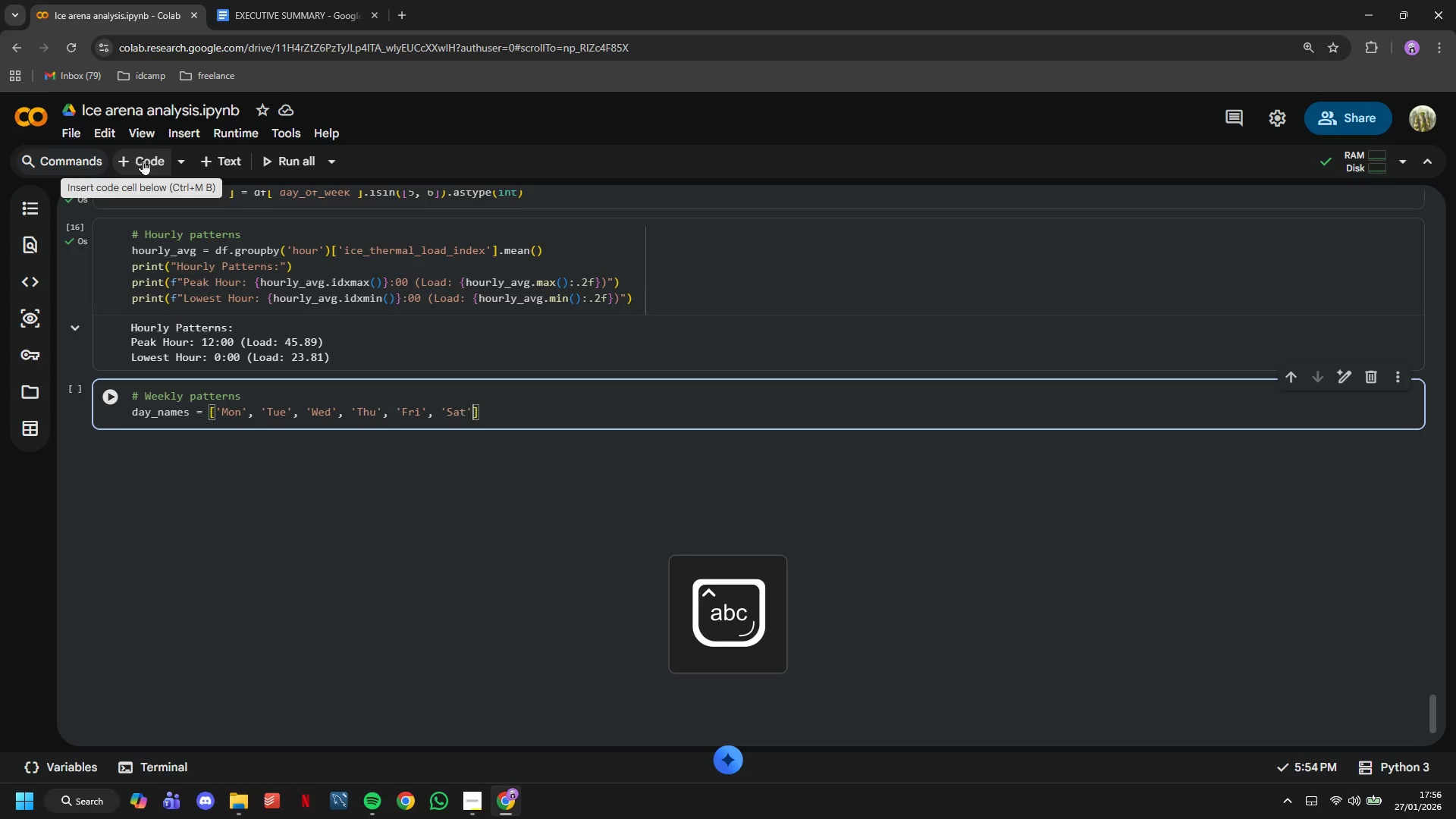 
key(ArrowRight)
 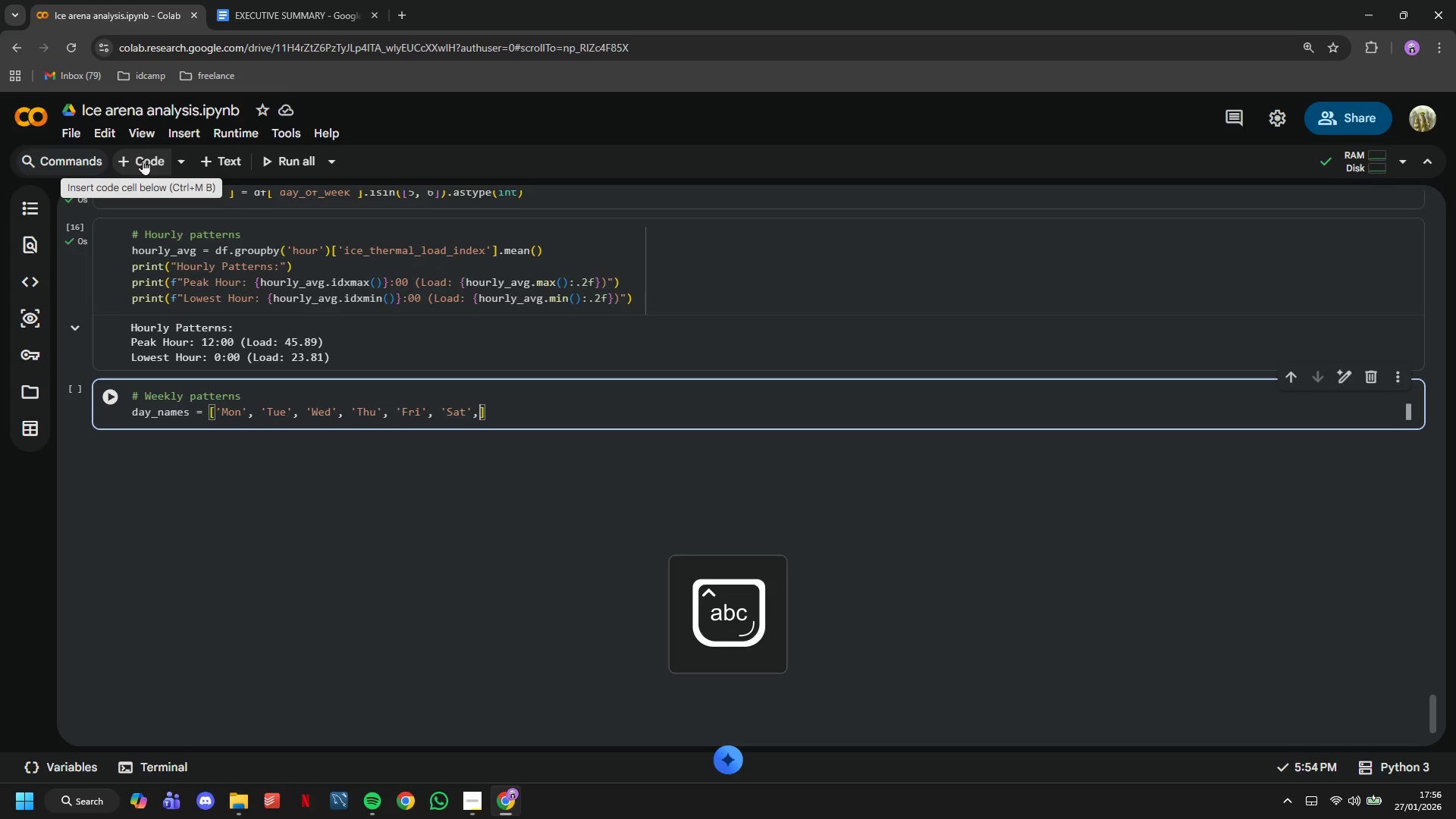 
type(, 'Sun)
 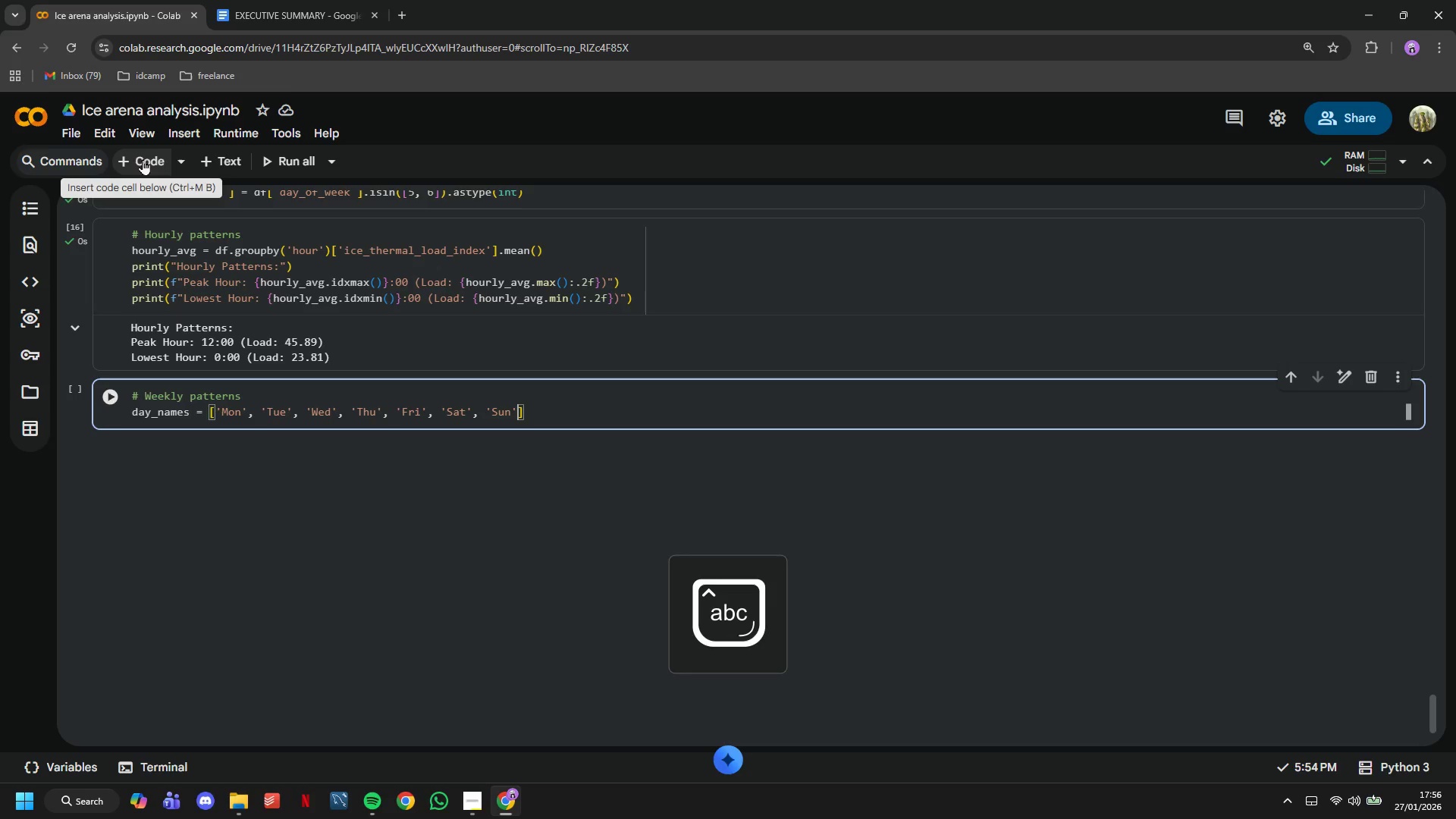 
key(ArrowRight)
 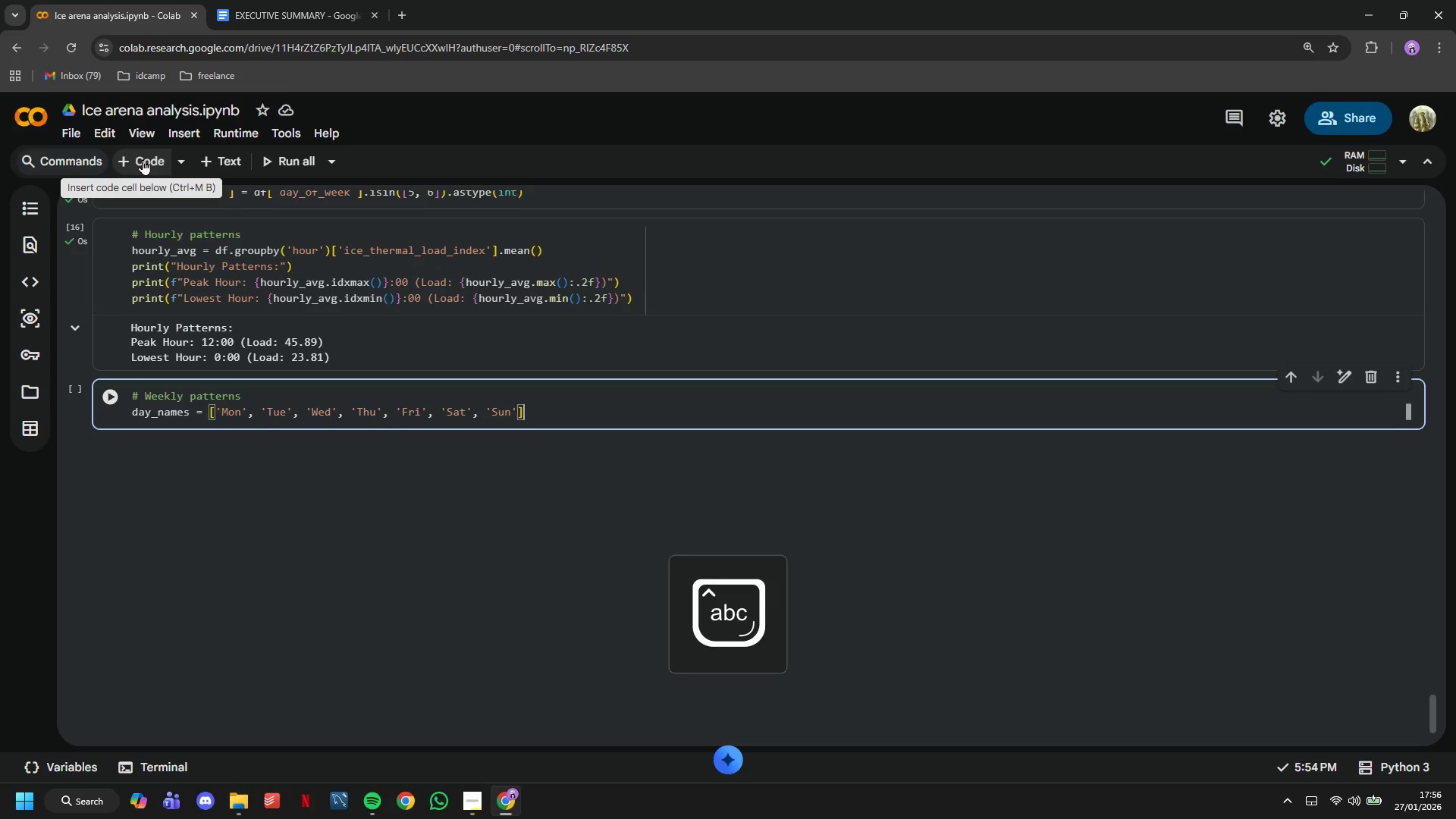 
key(ArrowRight)
 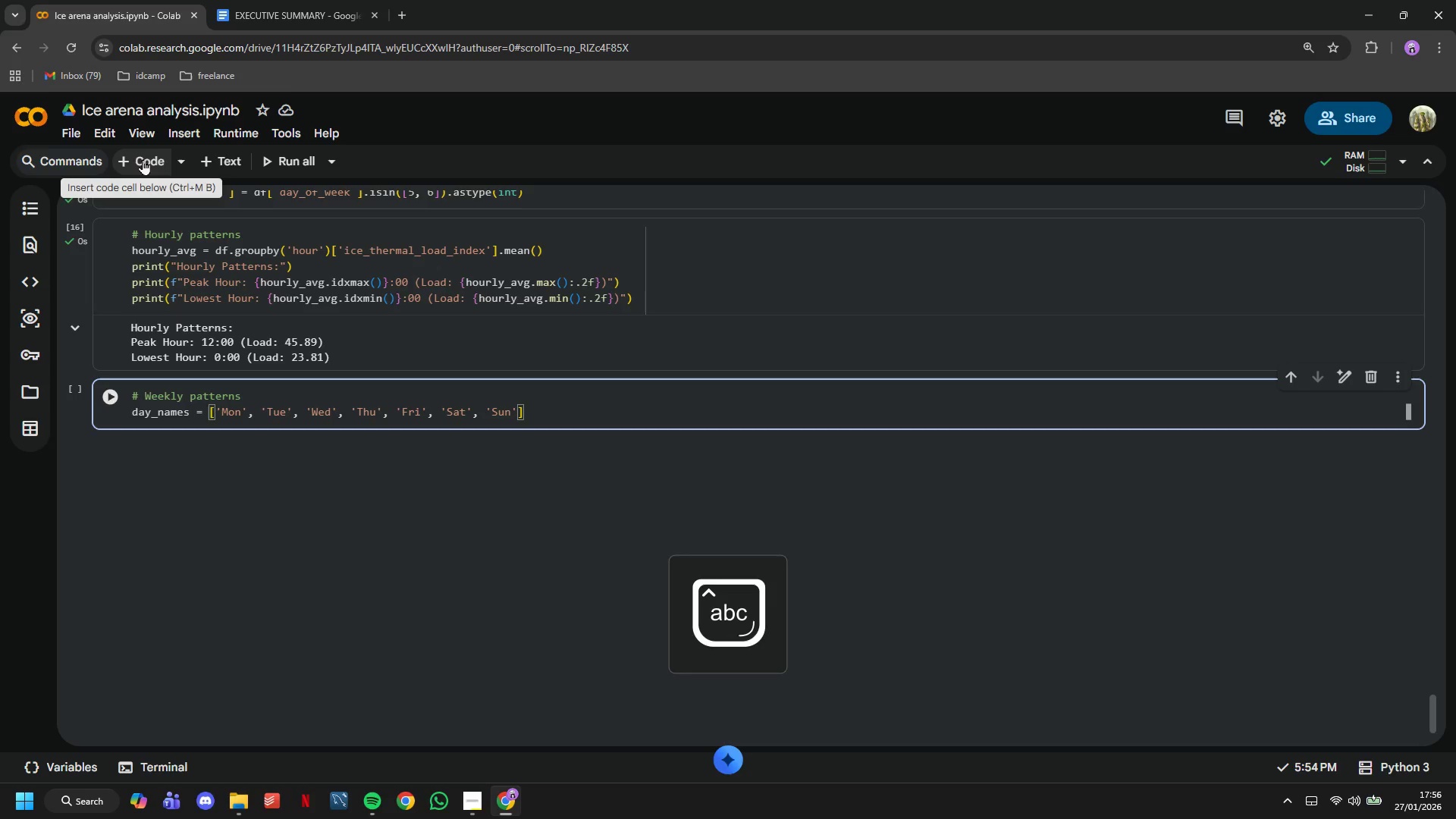 
key(Enter)
 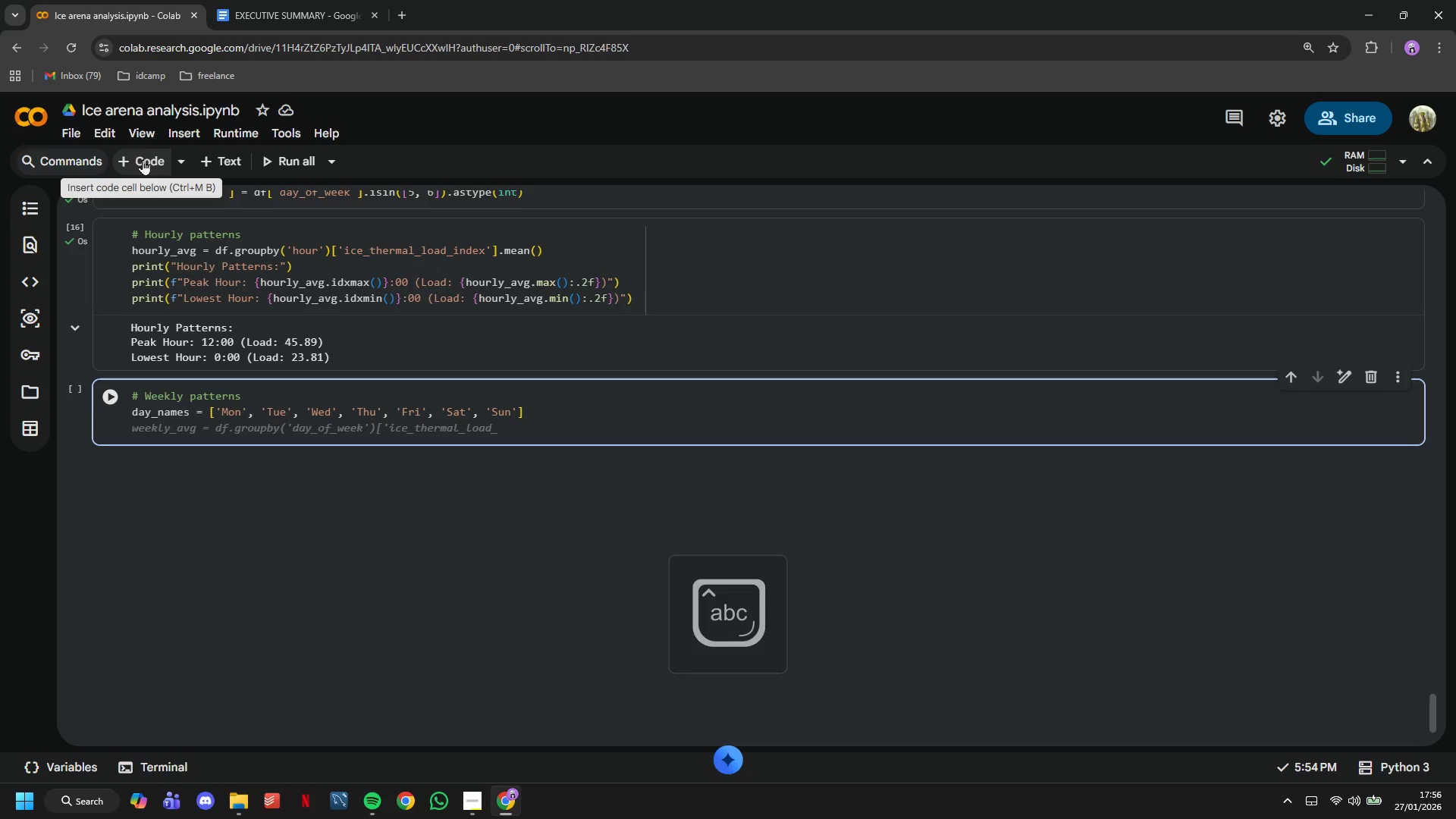 
key(Tab)
 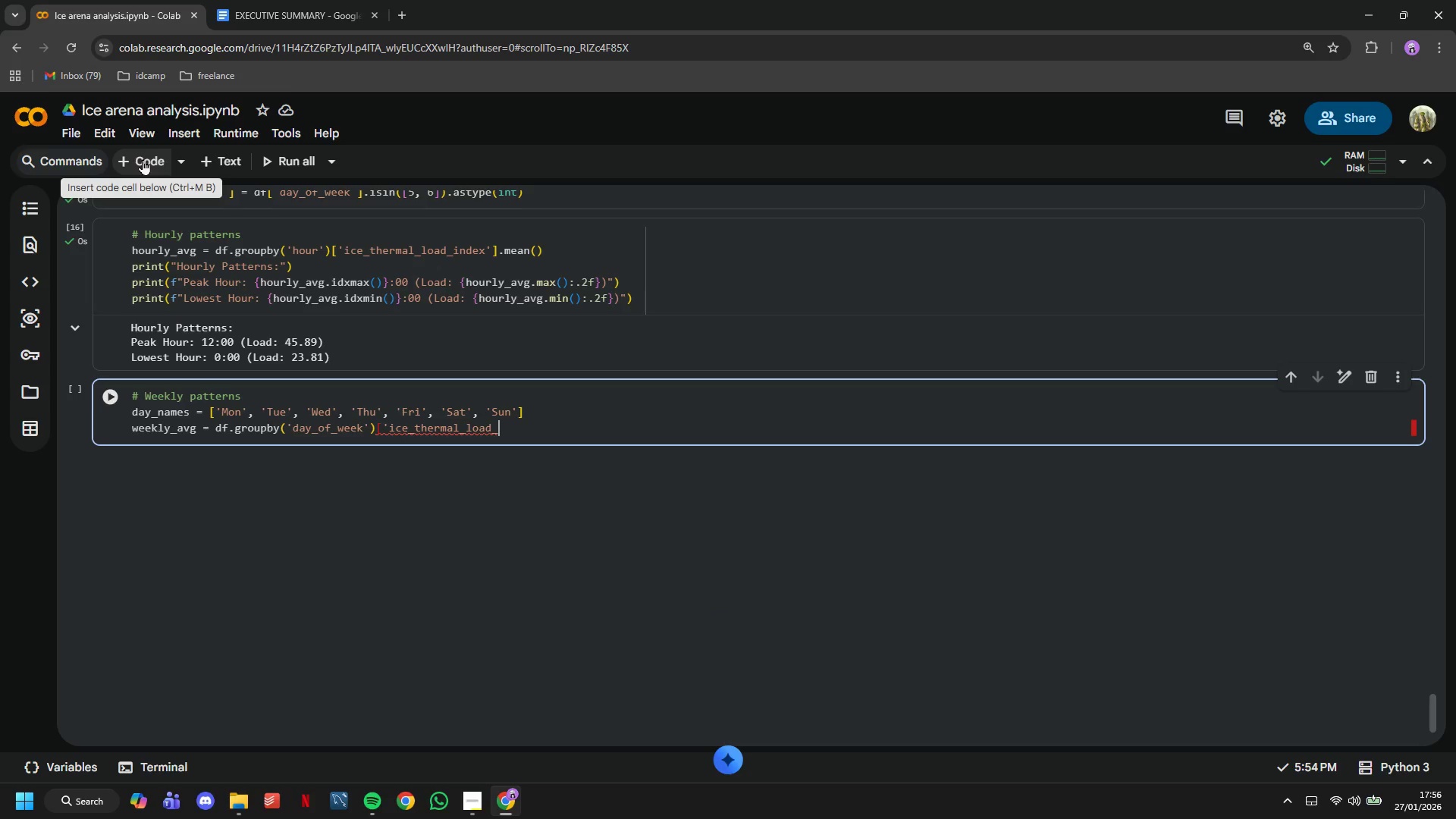 
type(index')
 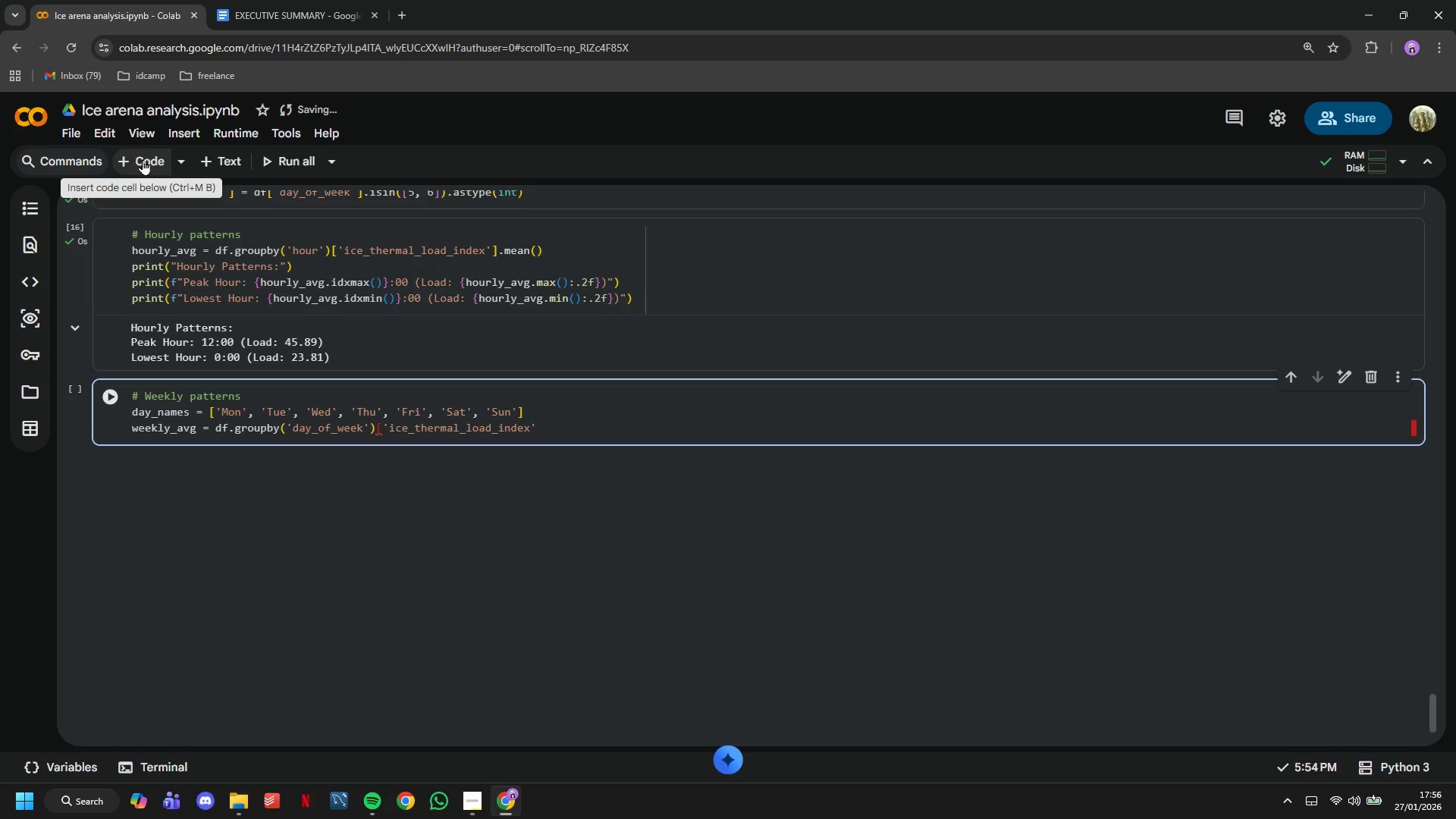 
type(].mean()
 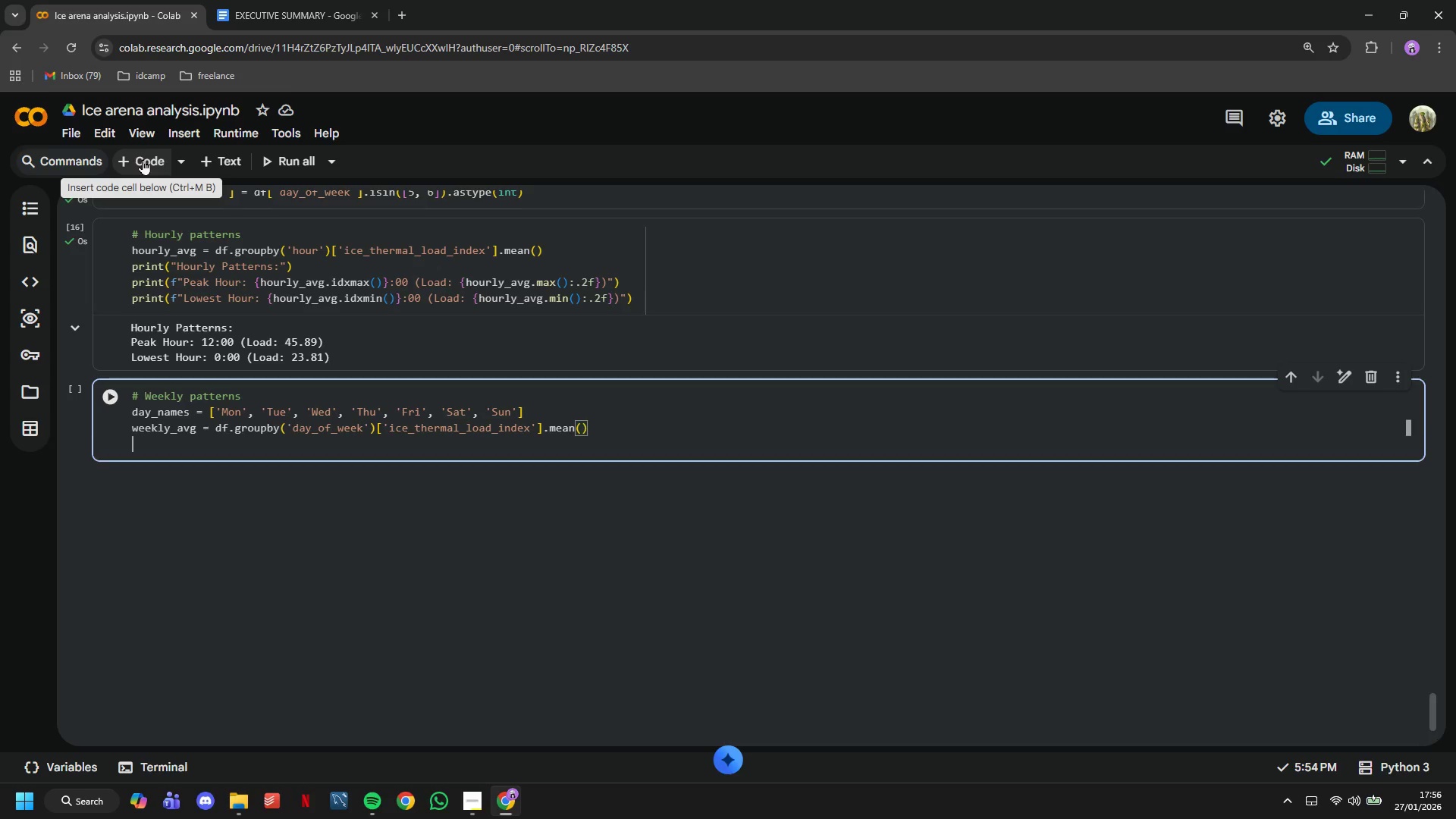 
 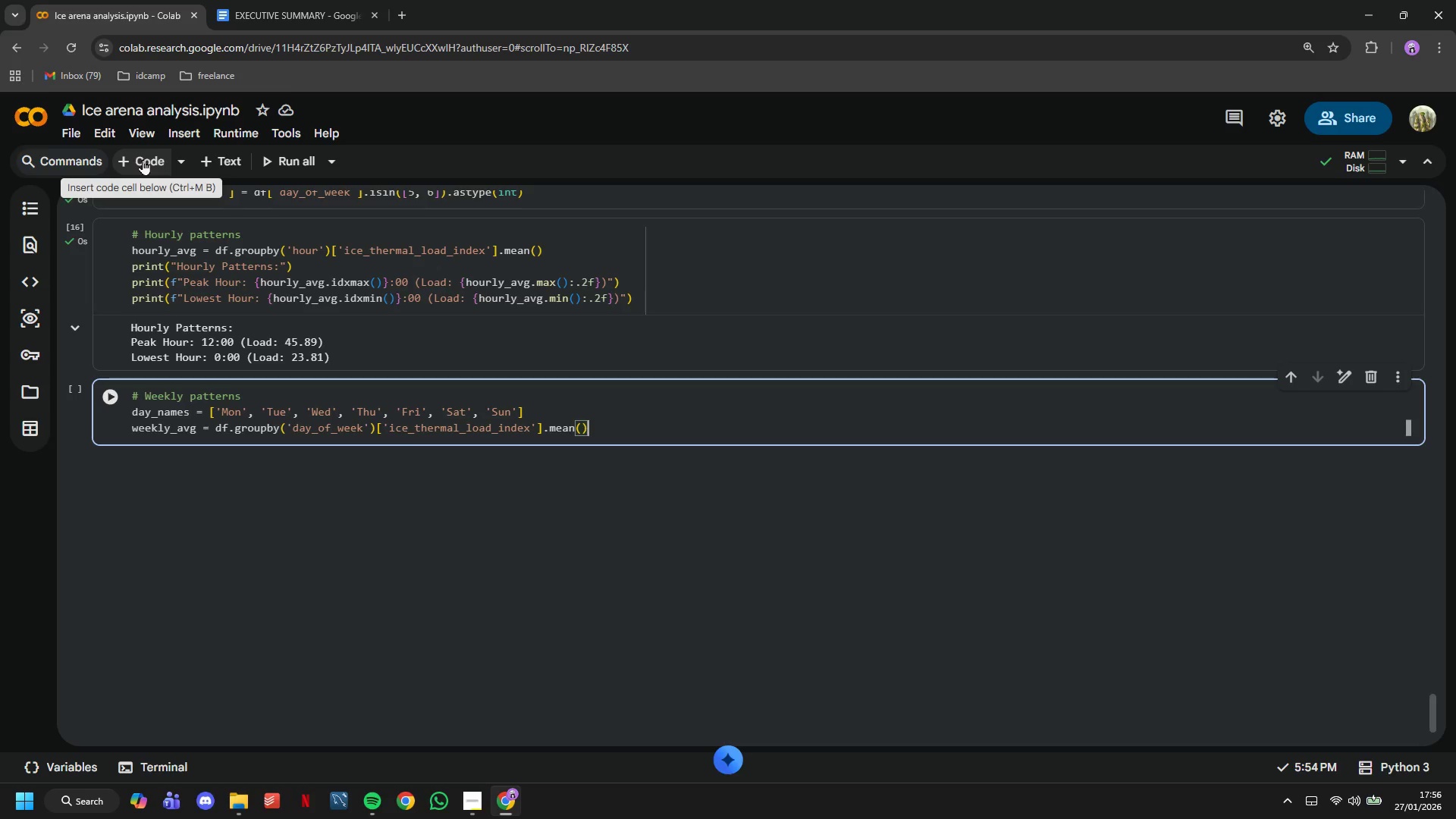 
key(ArrowRight)
 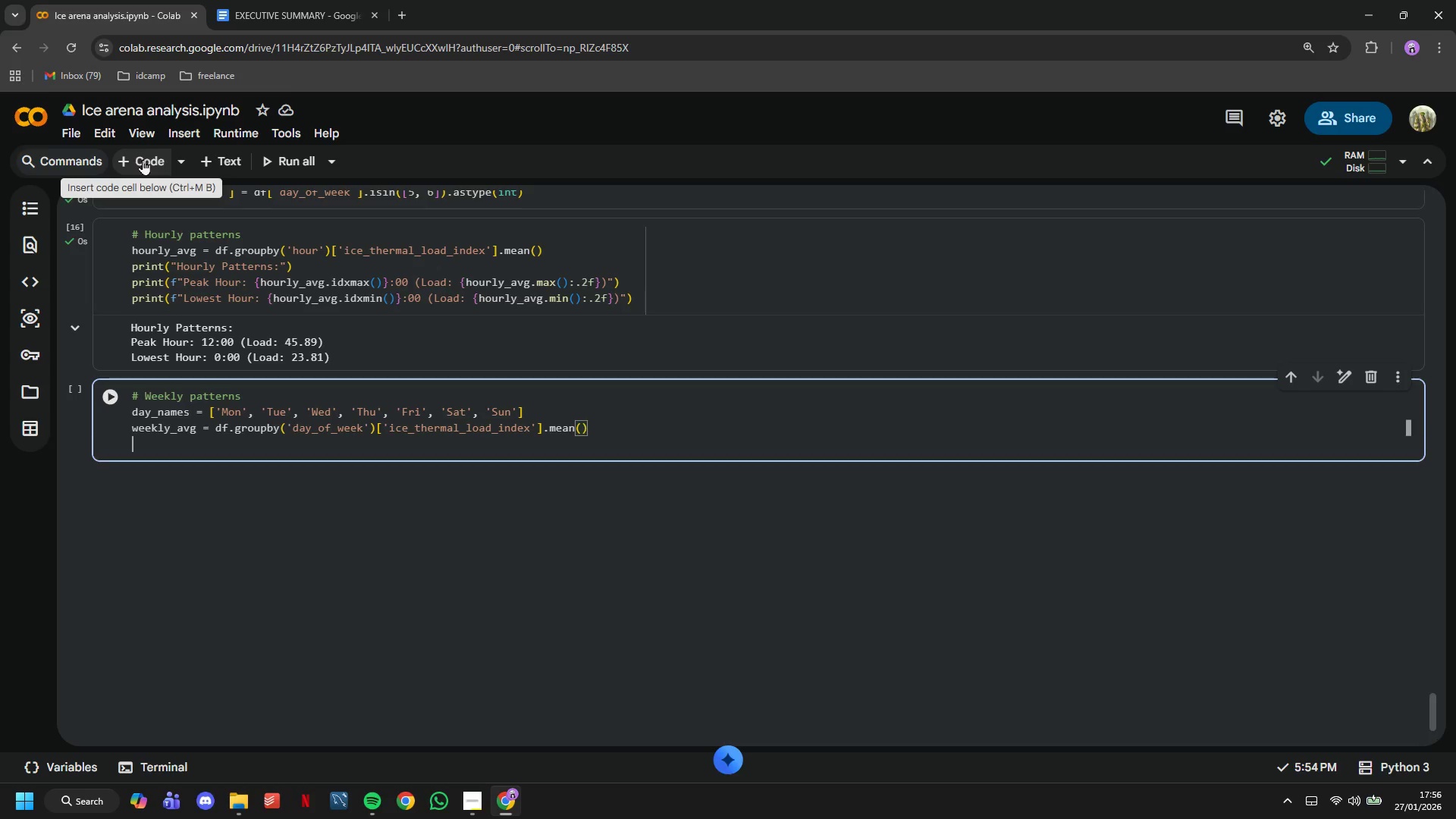 
key(Enter)
 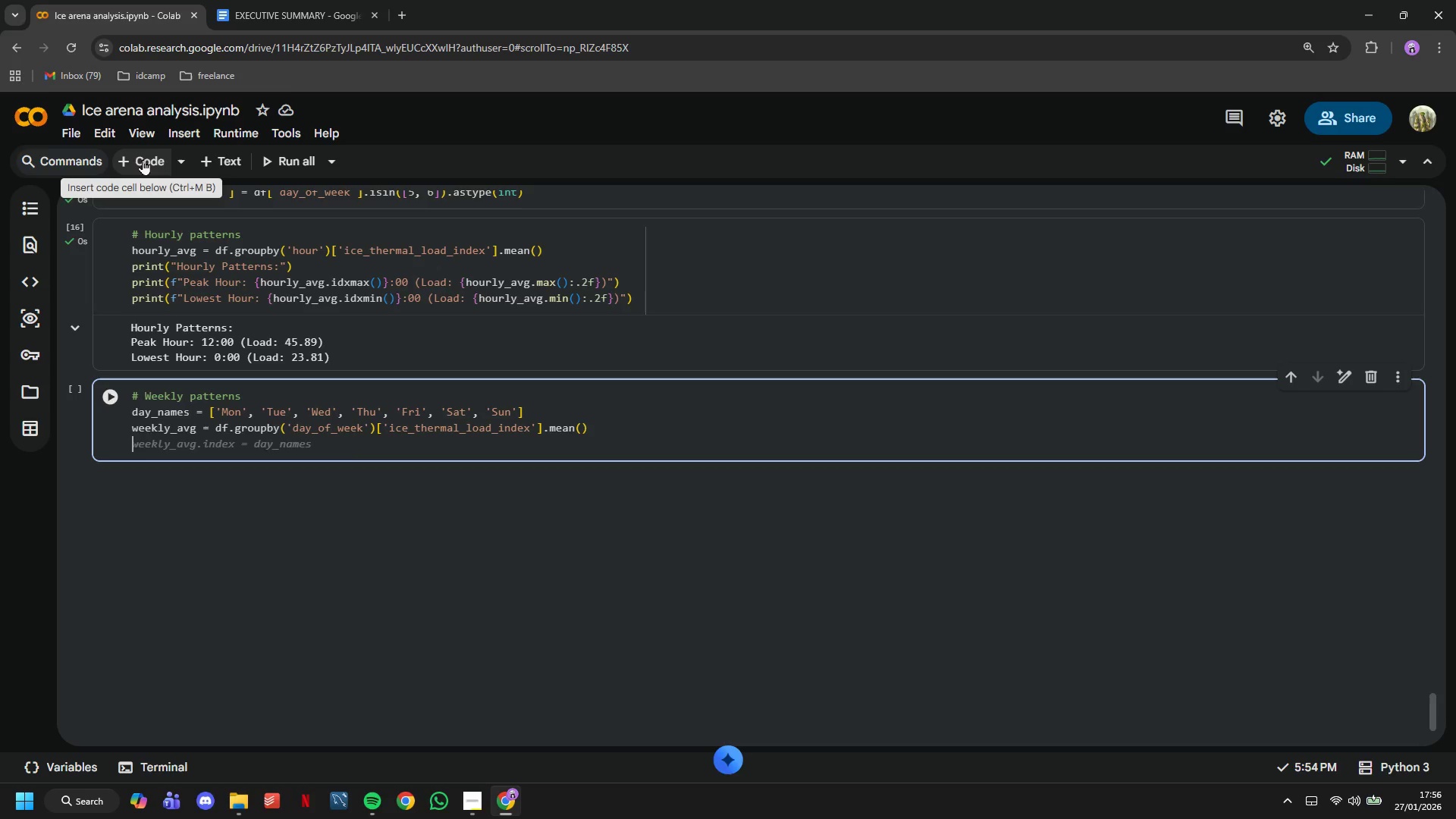 
type(print9)
key(Backspace)
type(("Weekly Patterns: )
 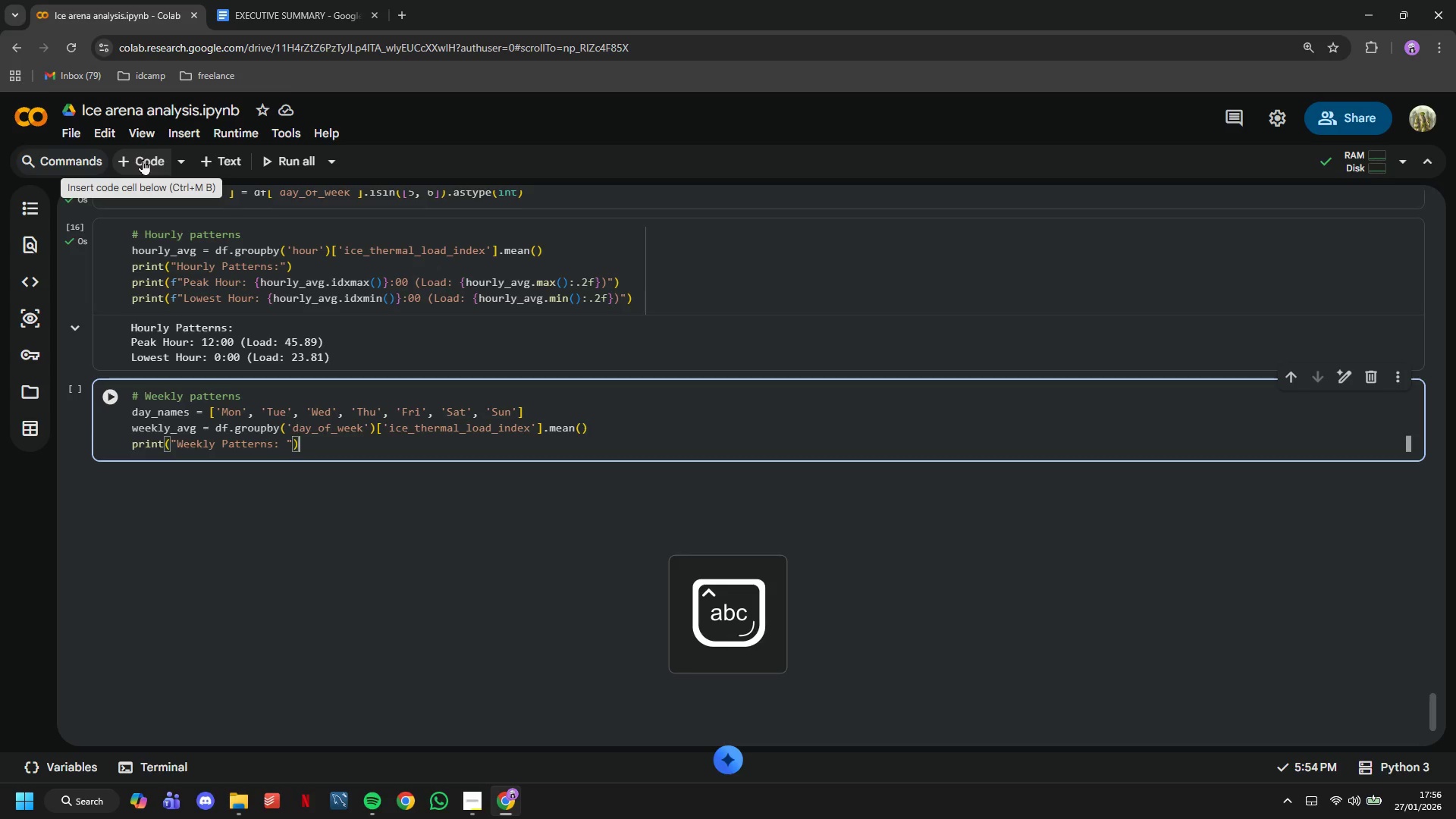 
 